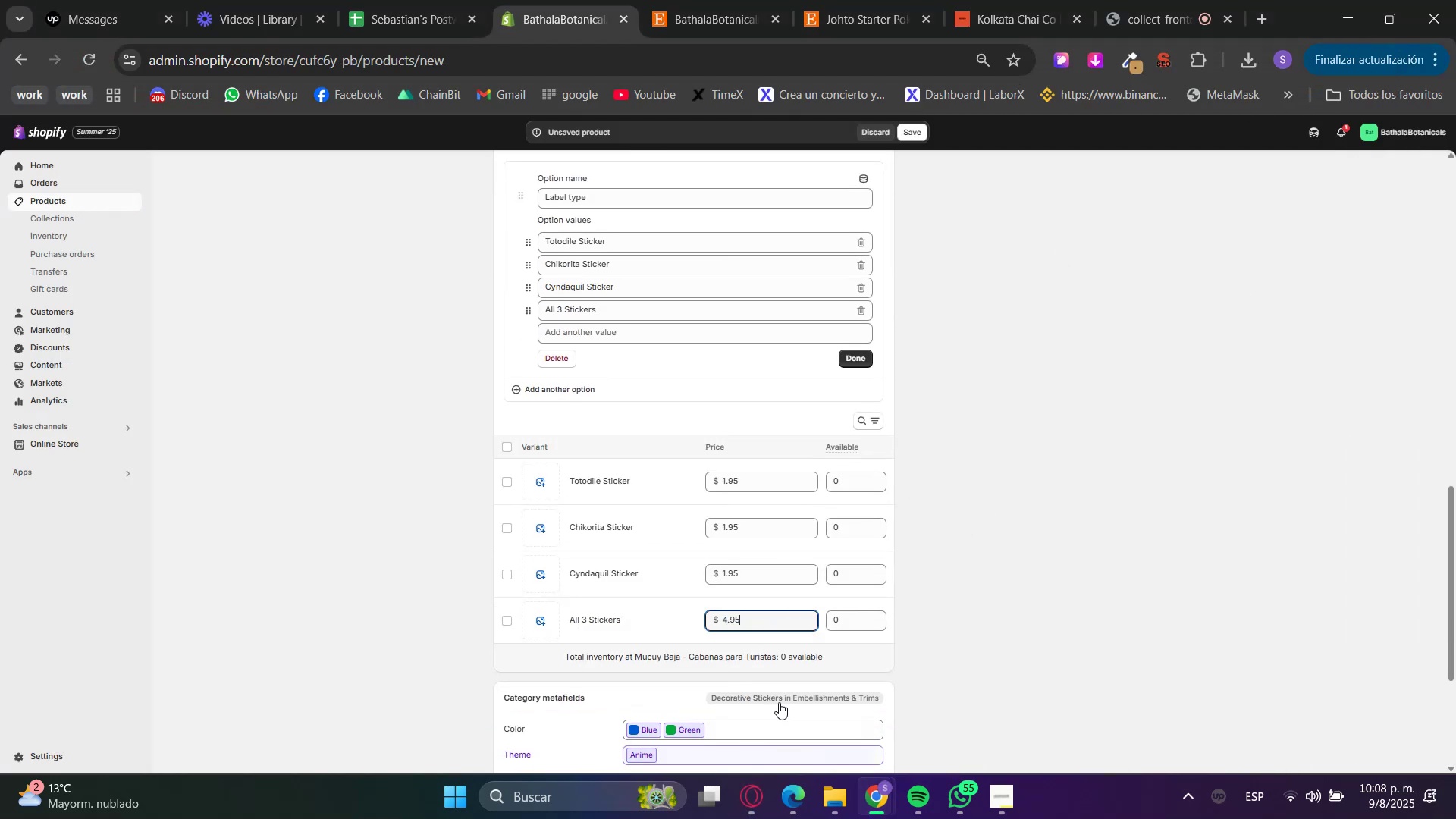 
left_click_drag(start_coordinate=[1106, 484], to_coordinate=[1106, 490])
 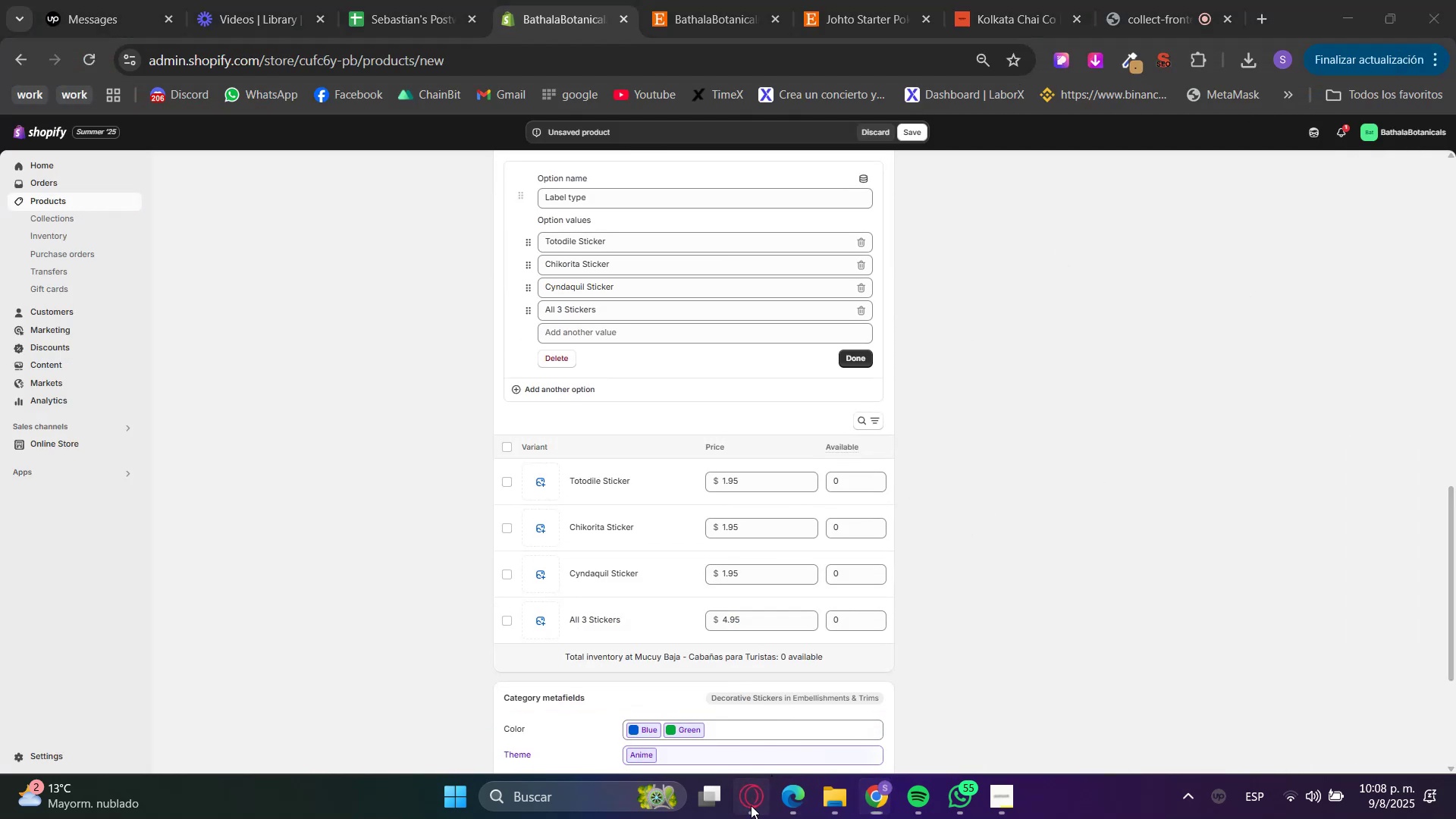 
double_click([750, 804])
 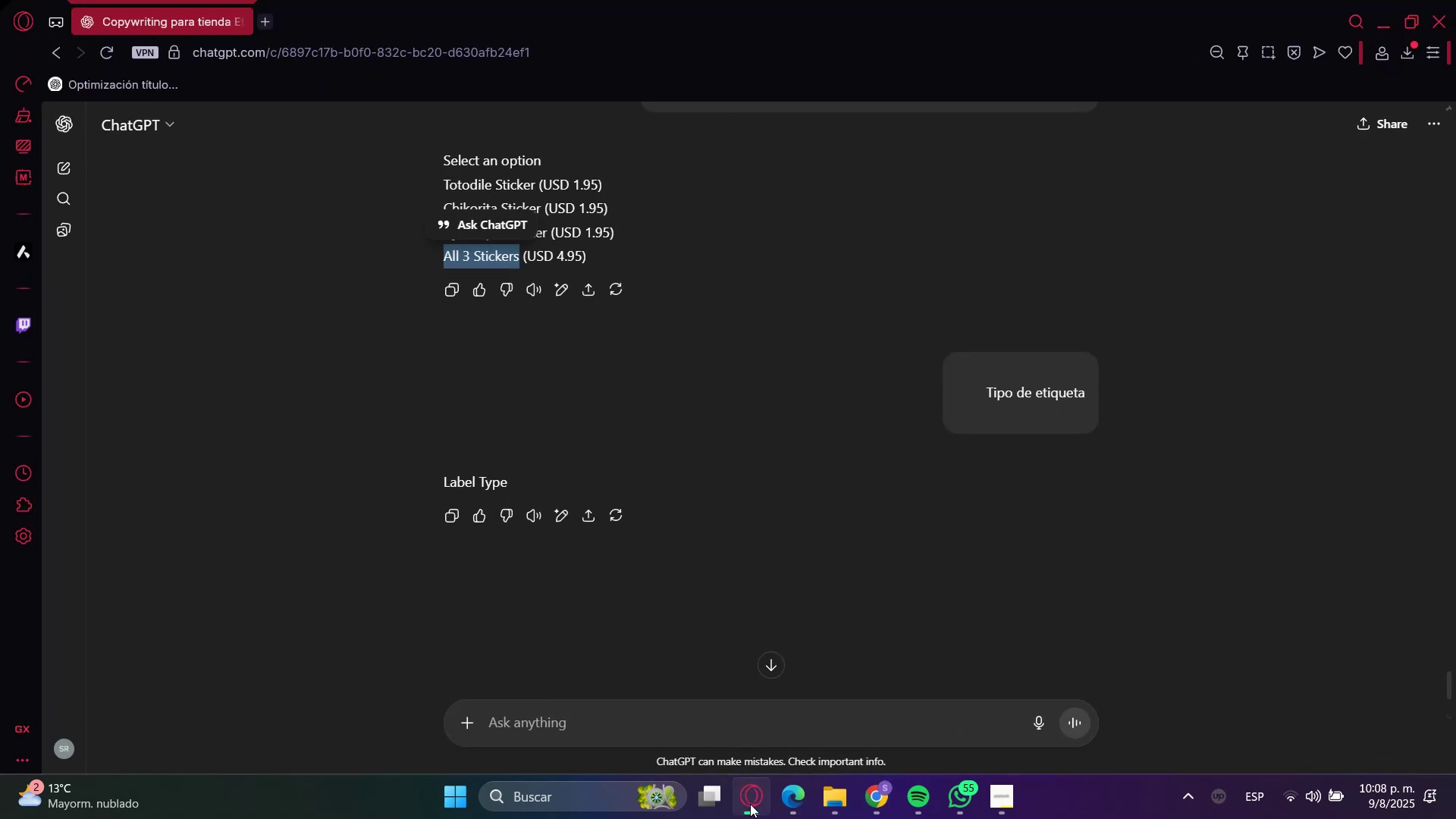 
left_click([750, 804])
 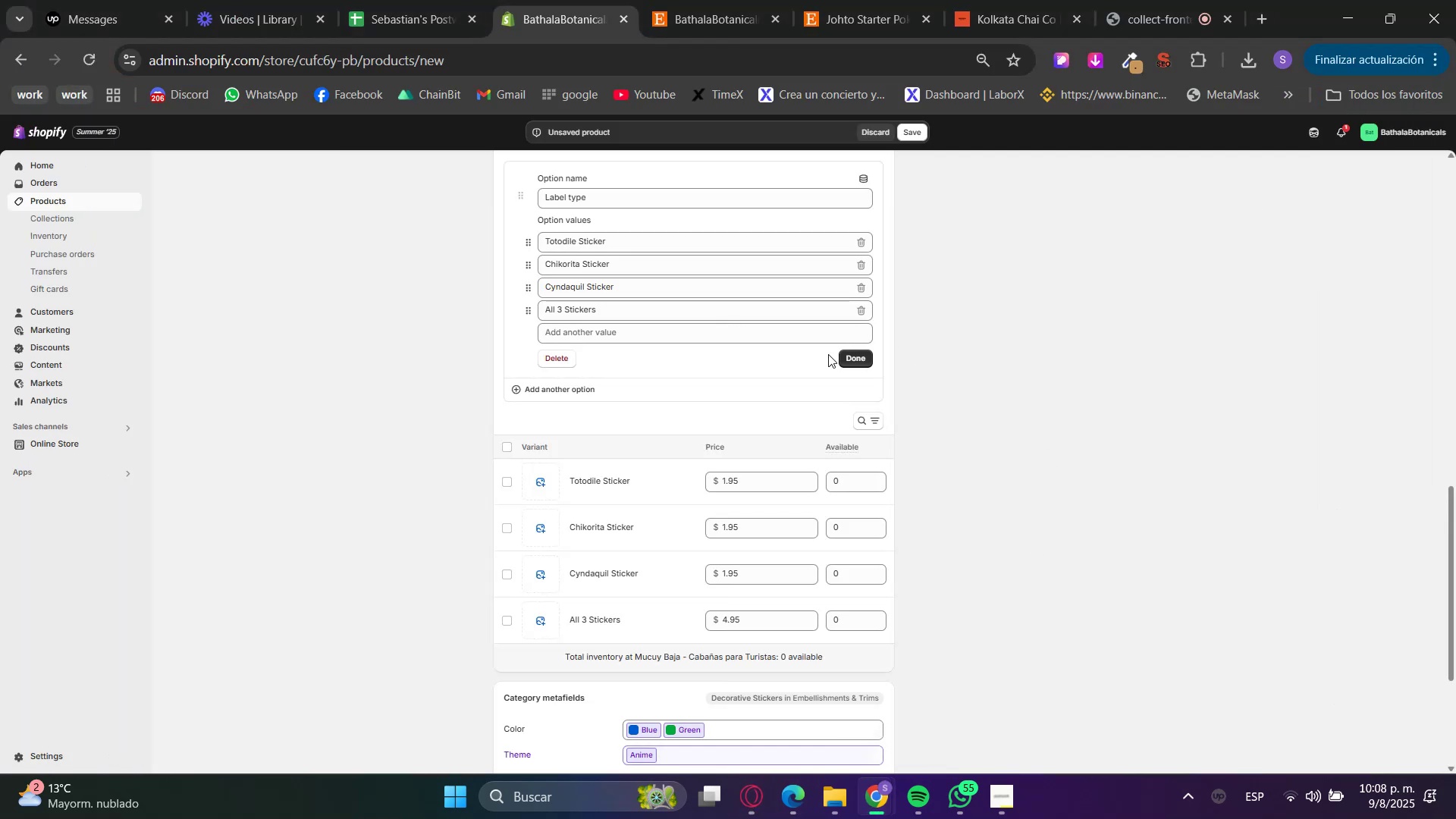 
double_click([844, 359])
 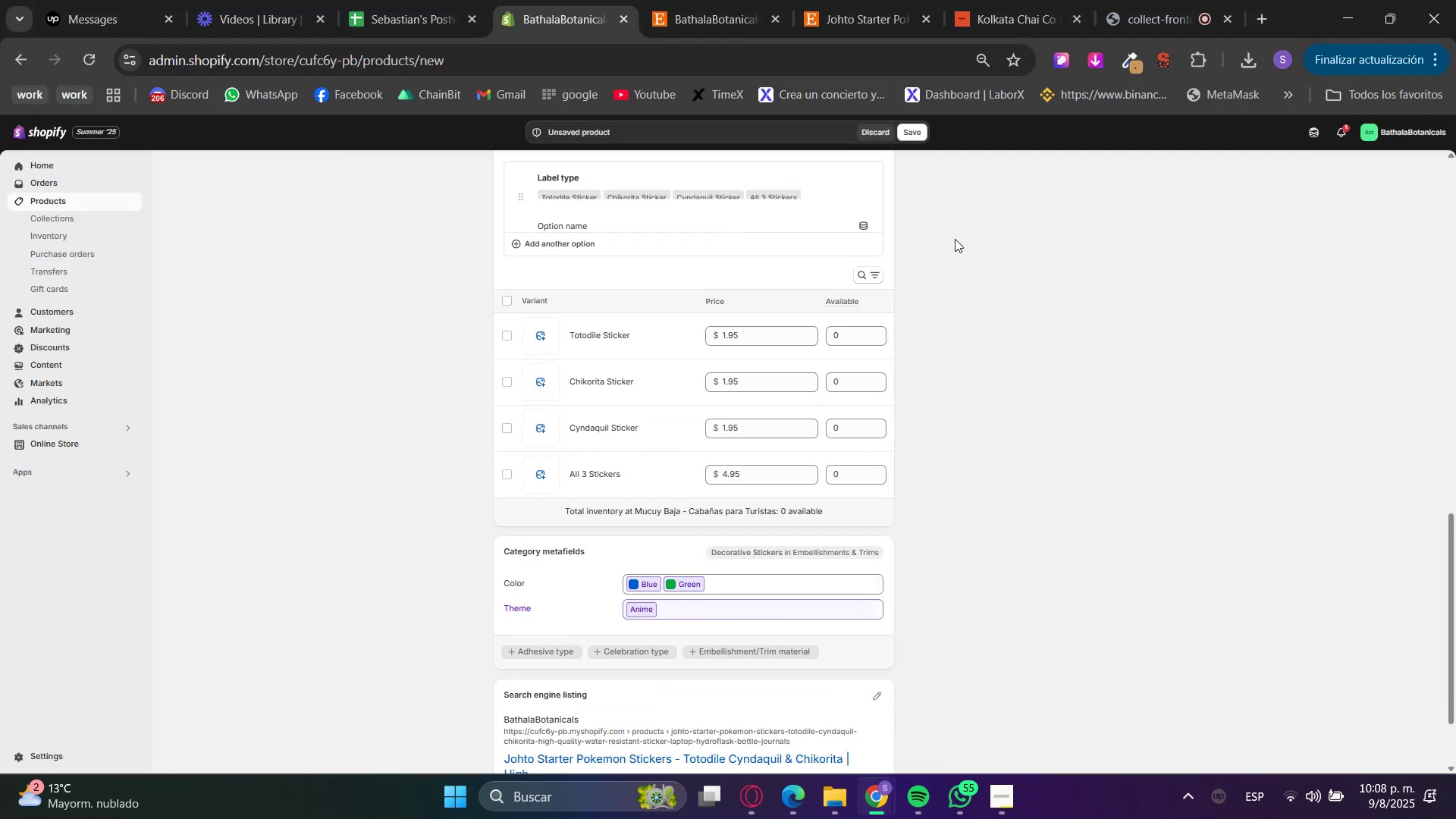 
scroll: coordinate [1081, 495], scroll_direction: up, amount: 10.0
 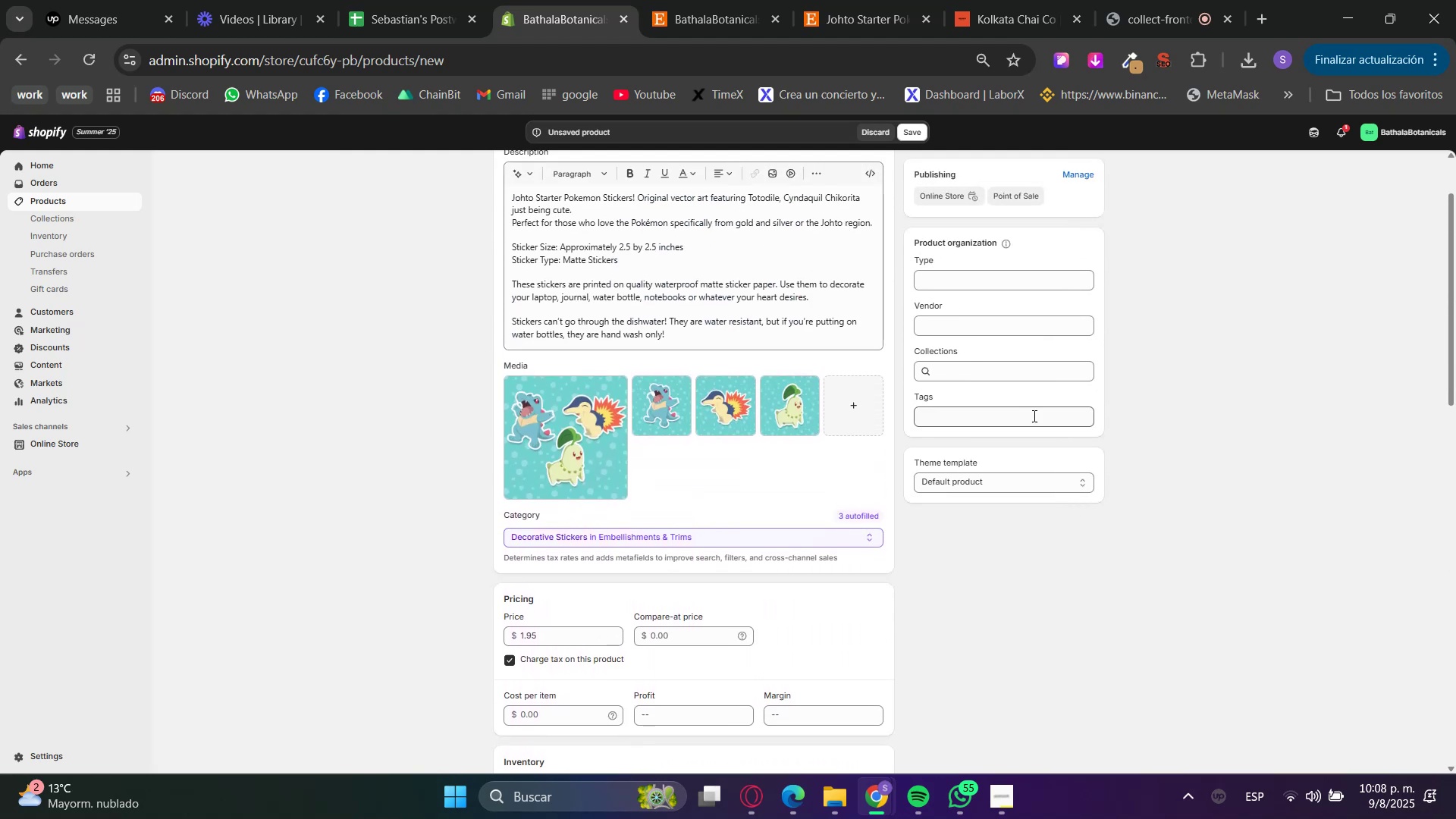 
left_click([998, 372])
 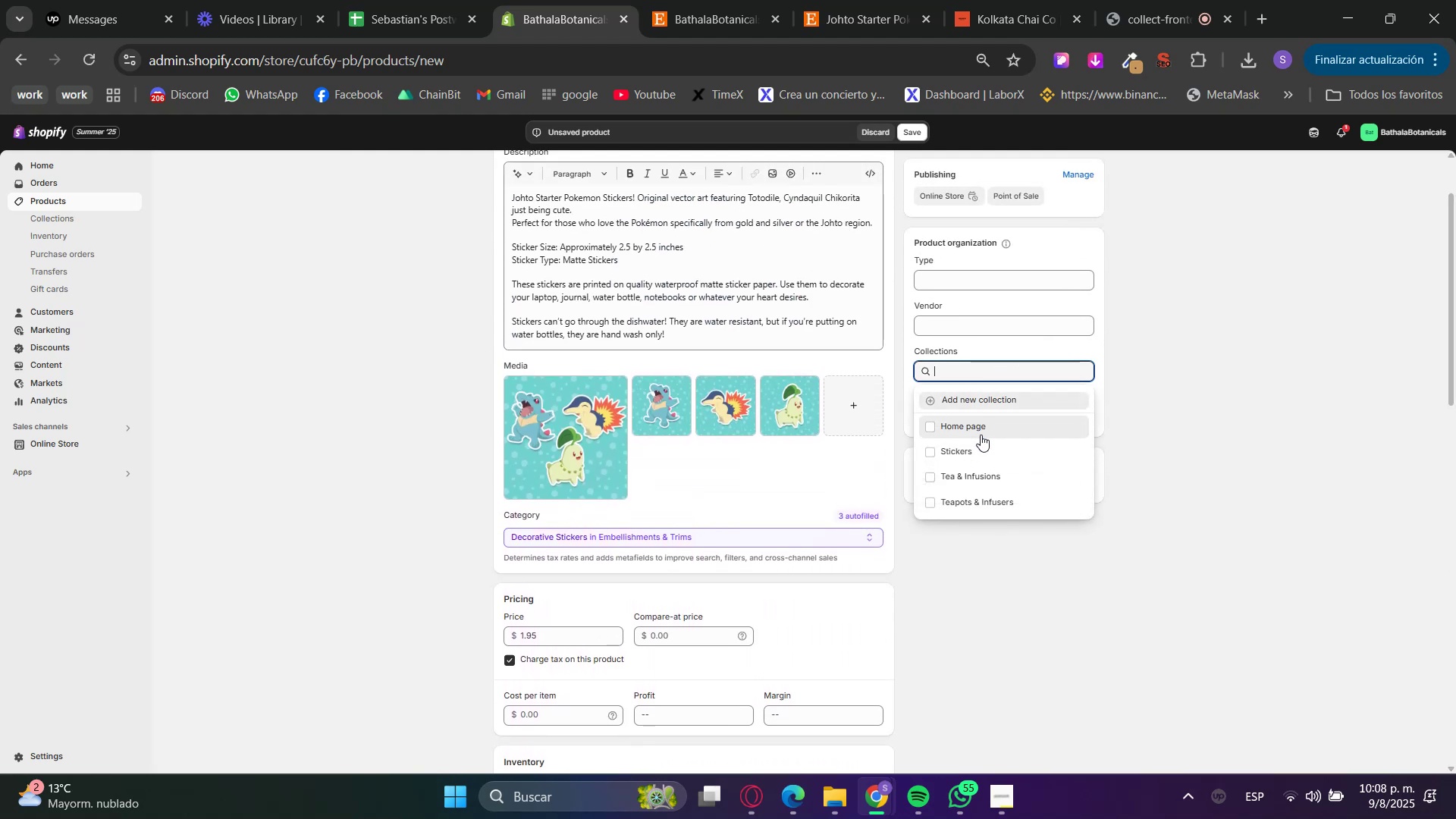 
double_click([977, 453])
 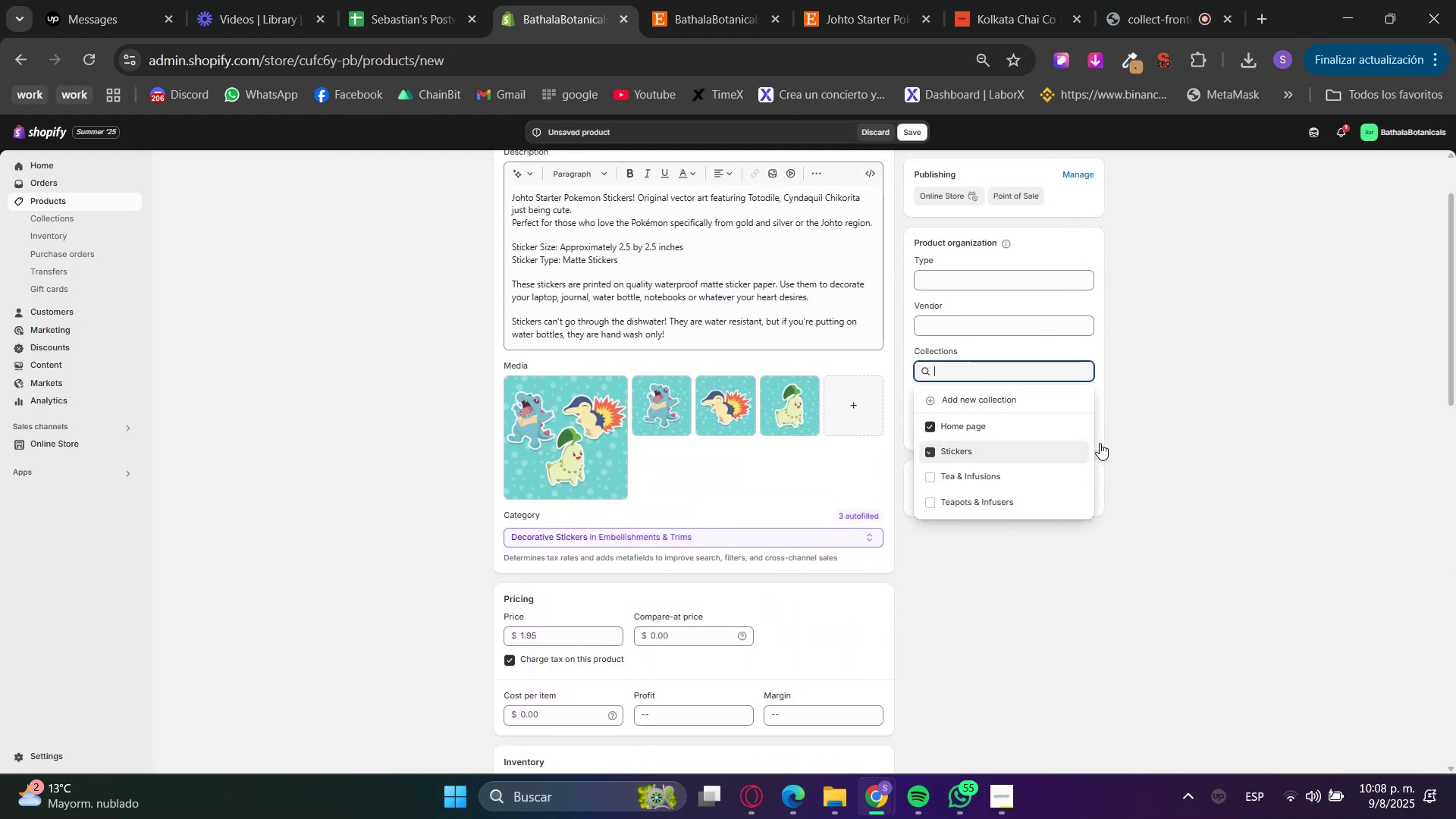 
scroll: coordinate [1168, 428], scroll_direction: up, amount: 2.0
 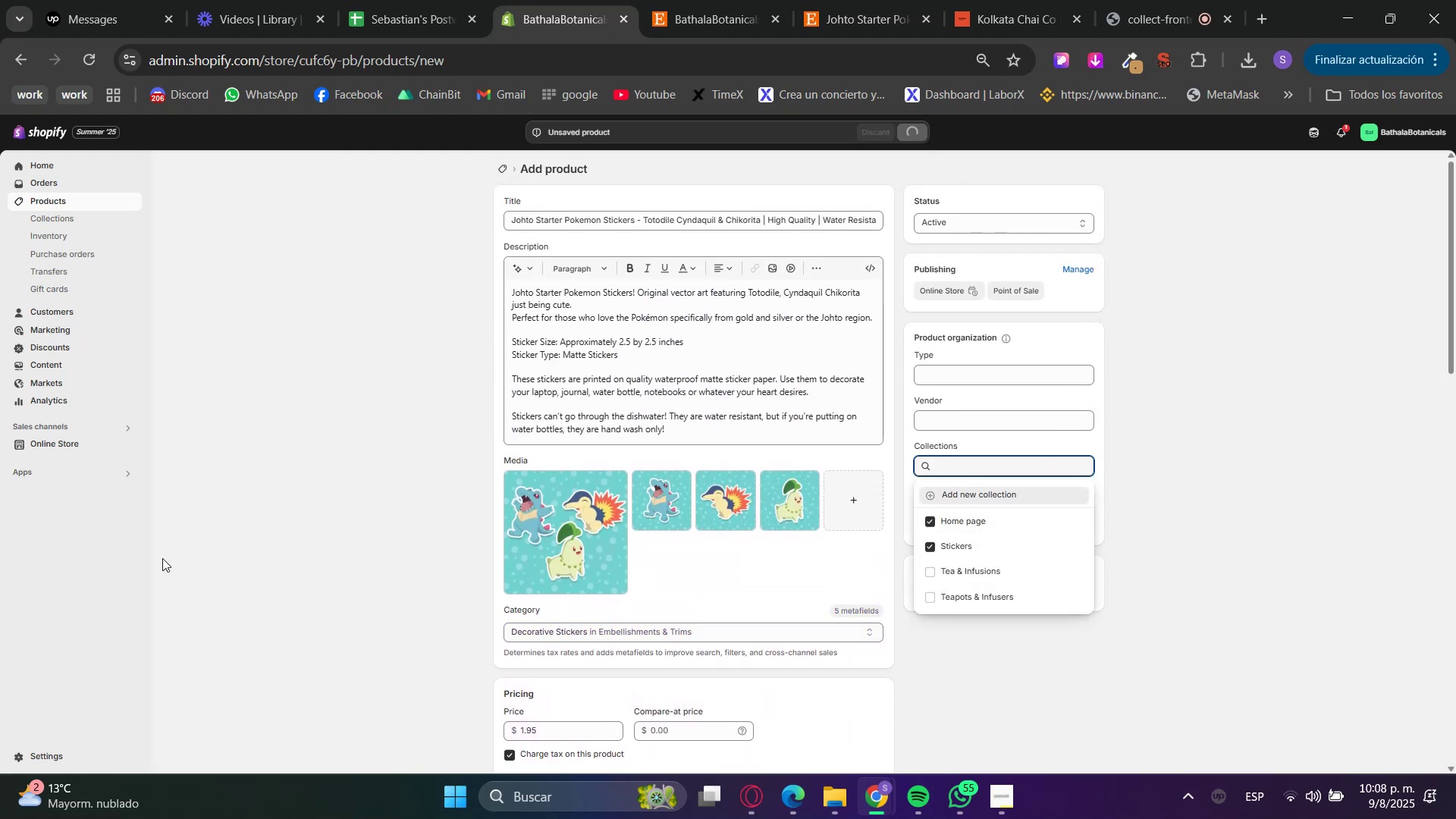 
left_click([72, 444])
 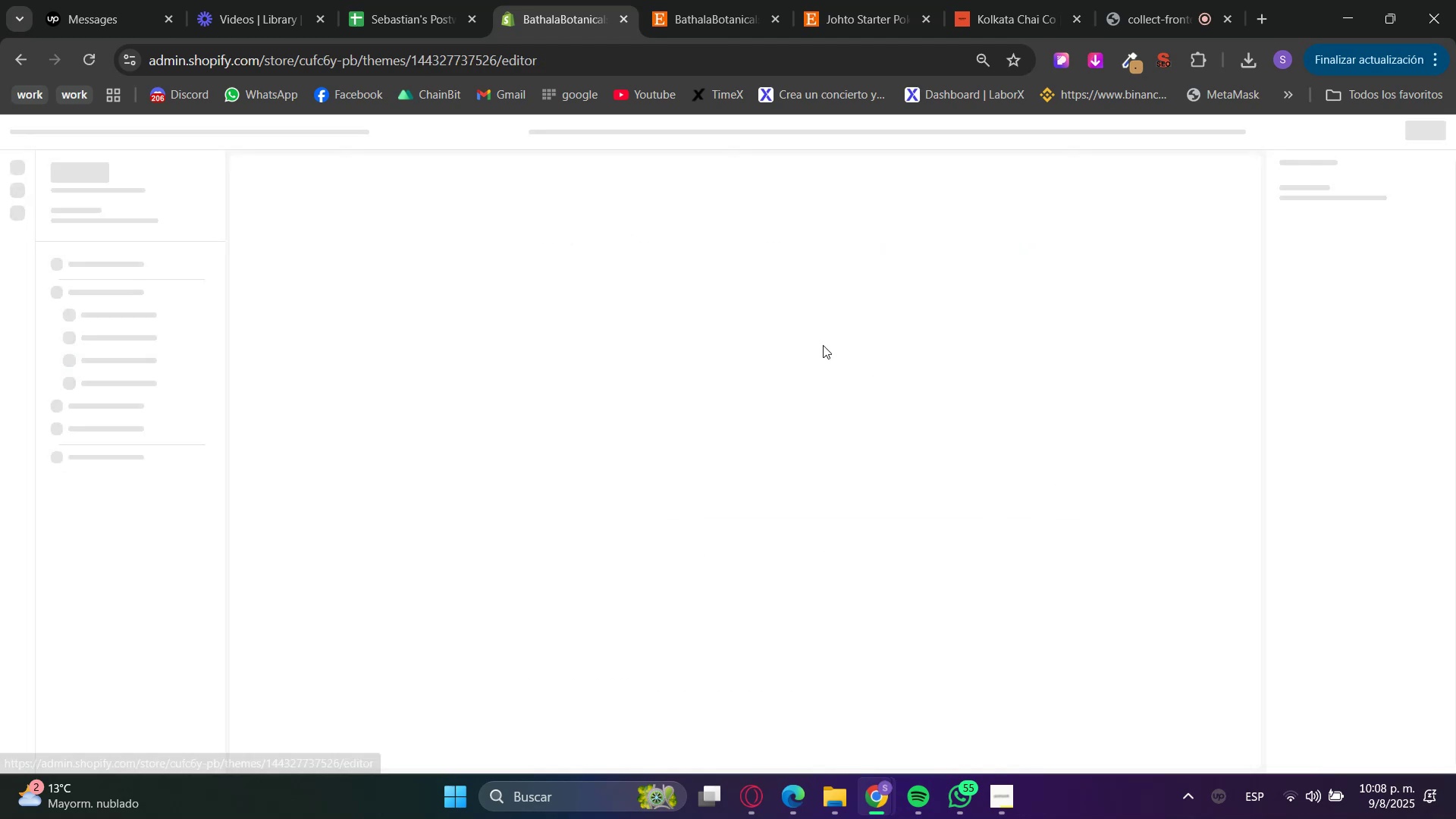 
wait(7.01)
 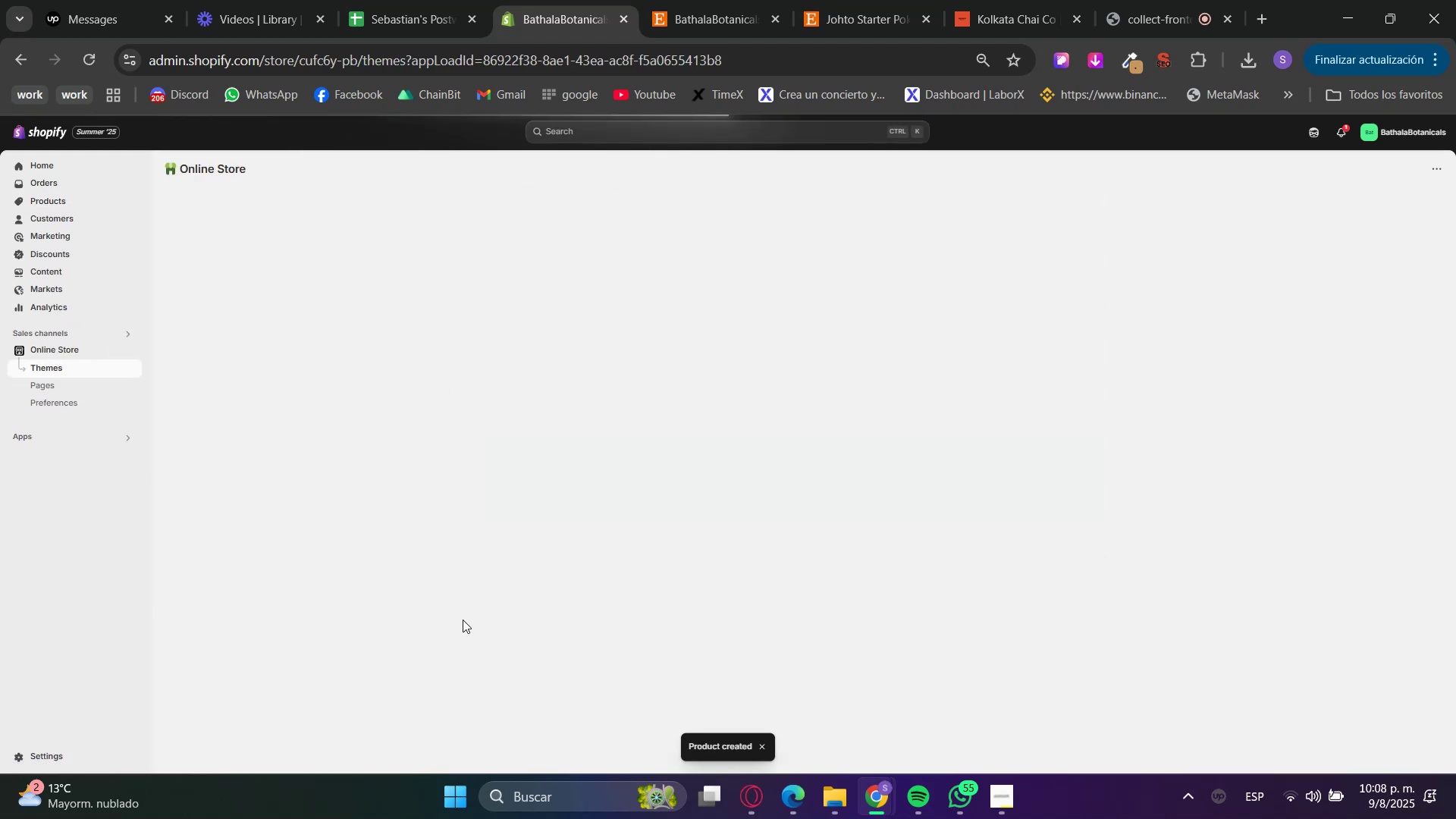 
scroll: coordinate [1256, 488], scroll_direction: down, amount: 13.0
 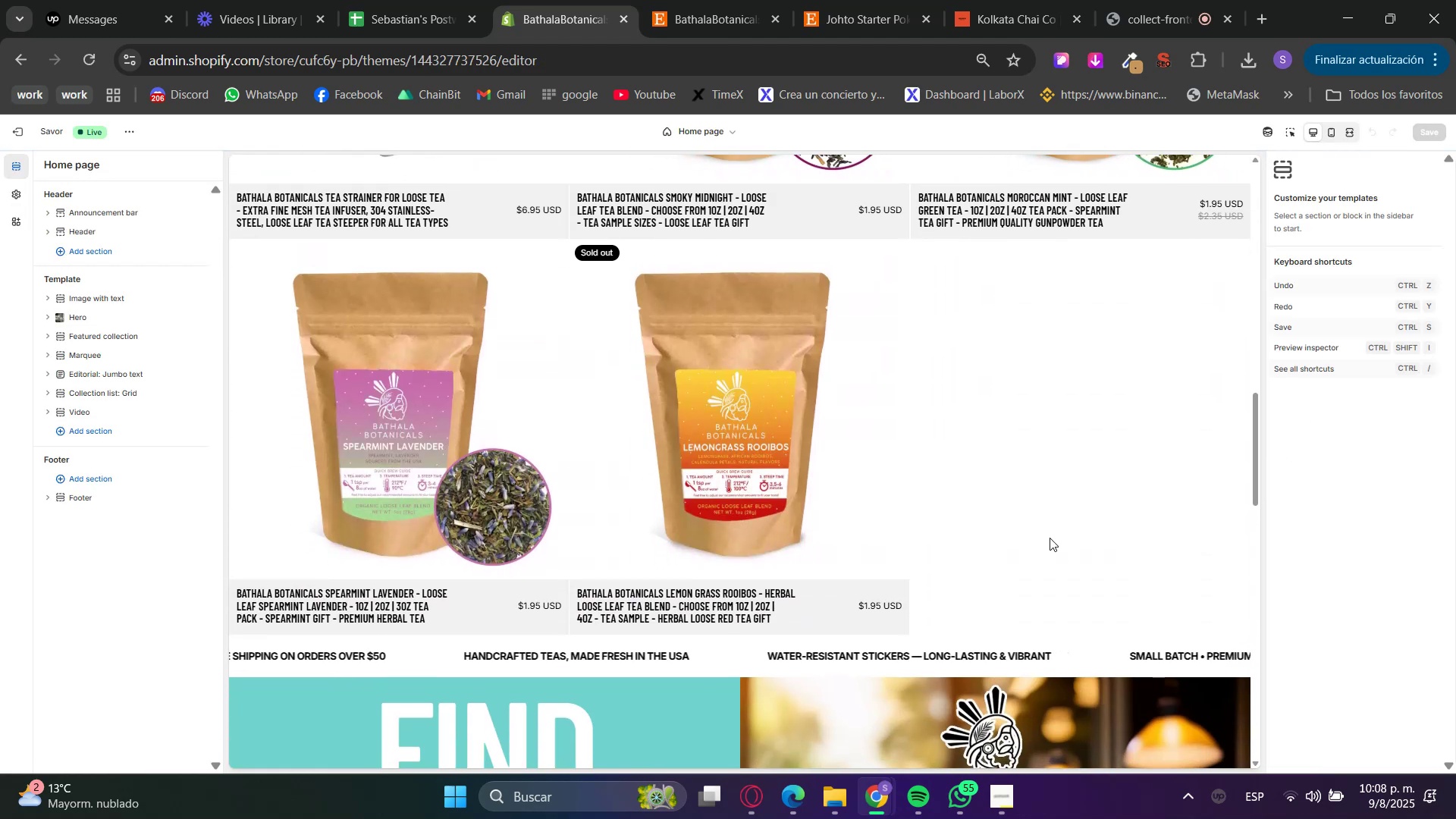 
scroll: coordinate [1037, 513], scroll_direction: up, amount: 2.0
 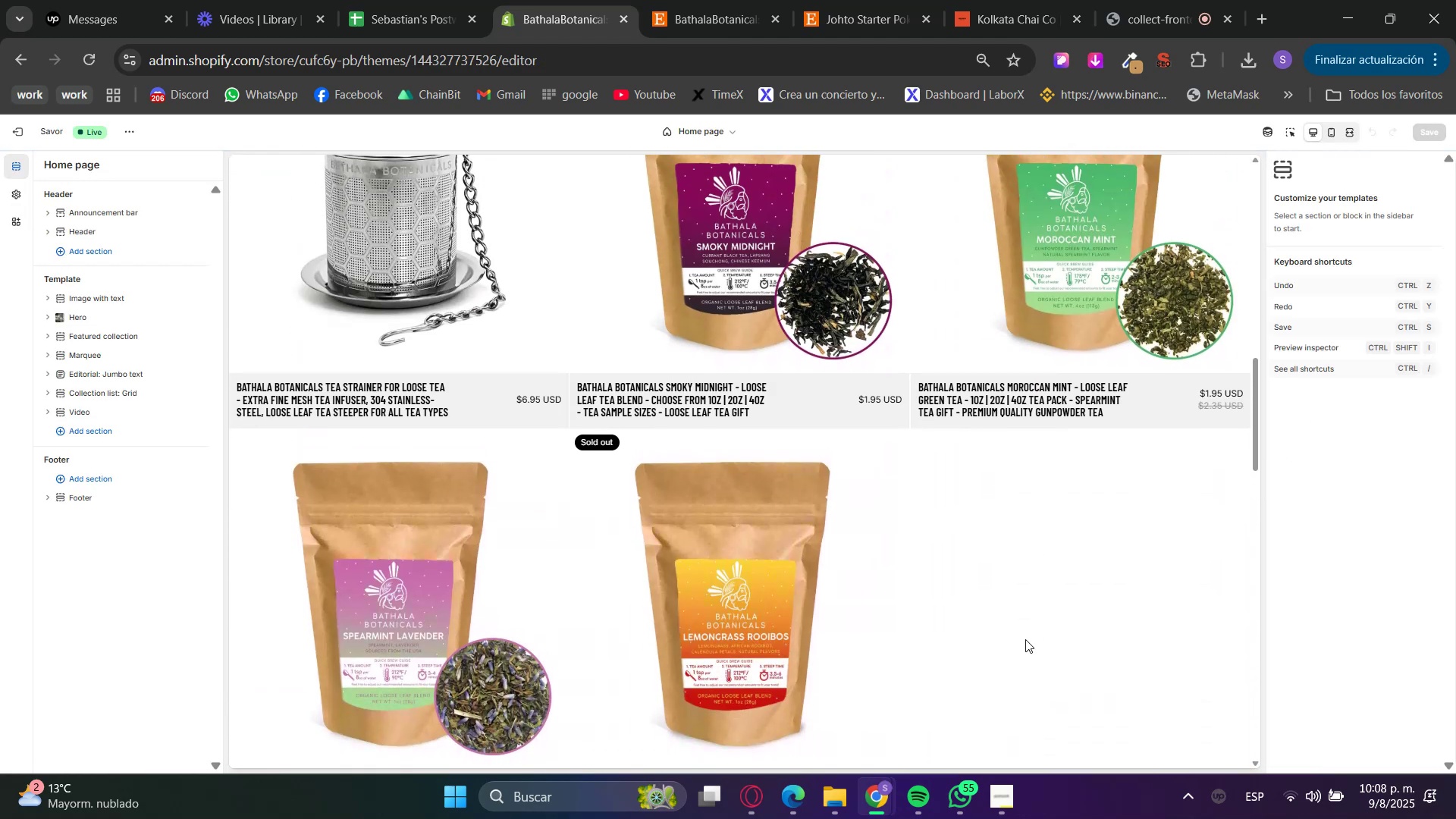 
scroll: coordinate [1059, 506], scroll_direction: down, amount: 13.0
 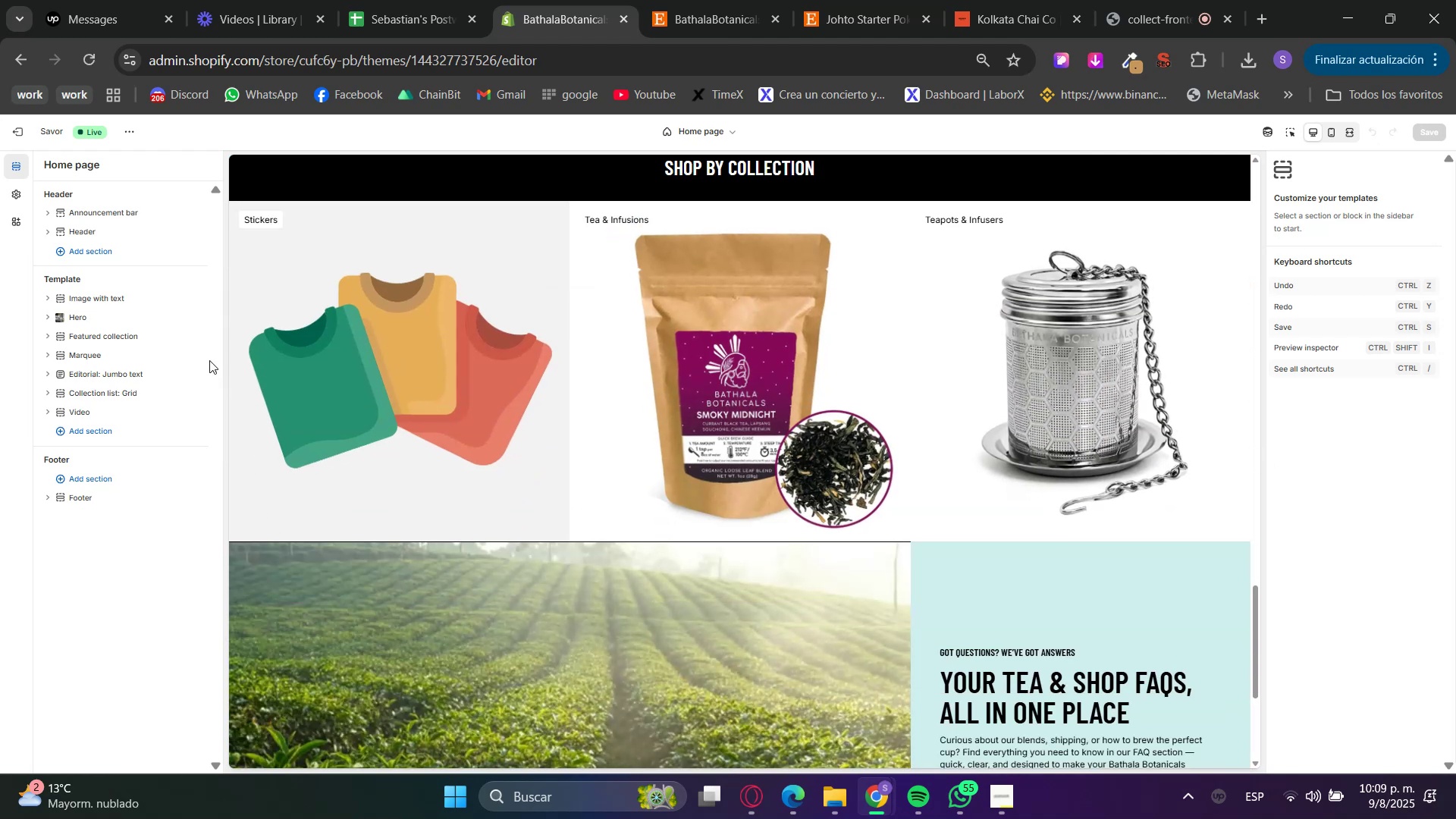 
hold_key(key=F5, duration=0.36)
 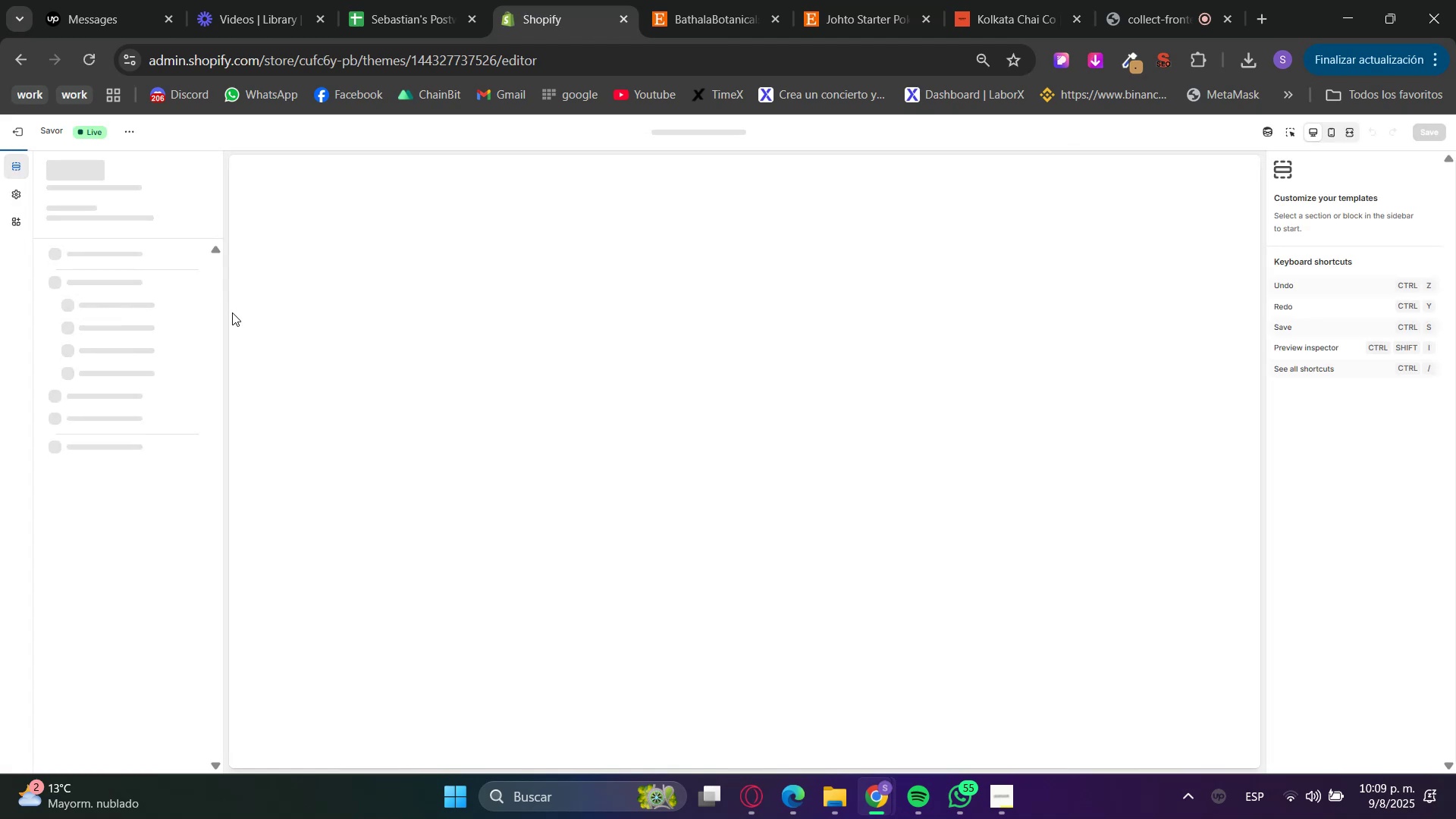 
left_click([694, 0])
 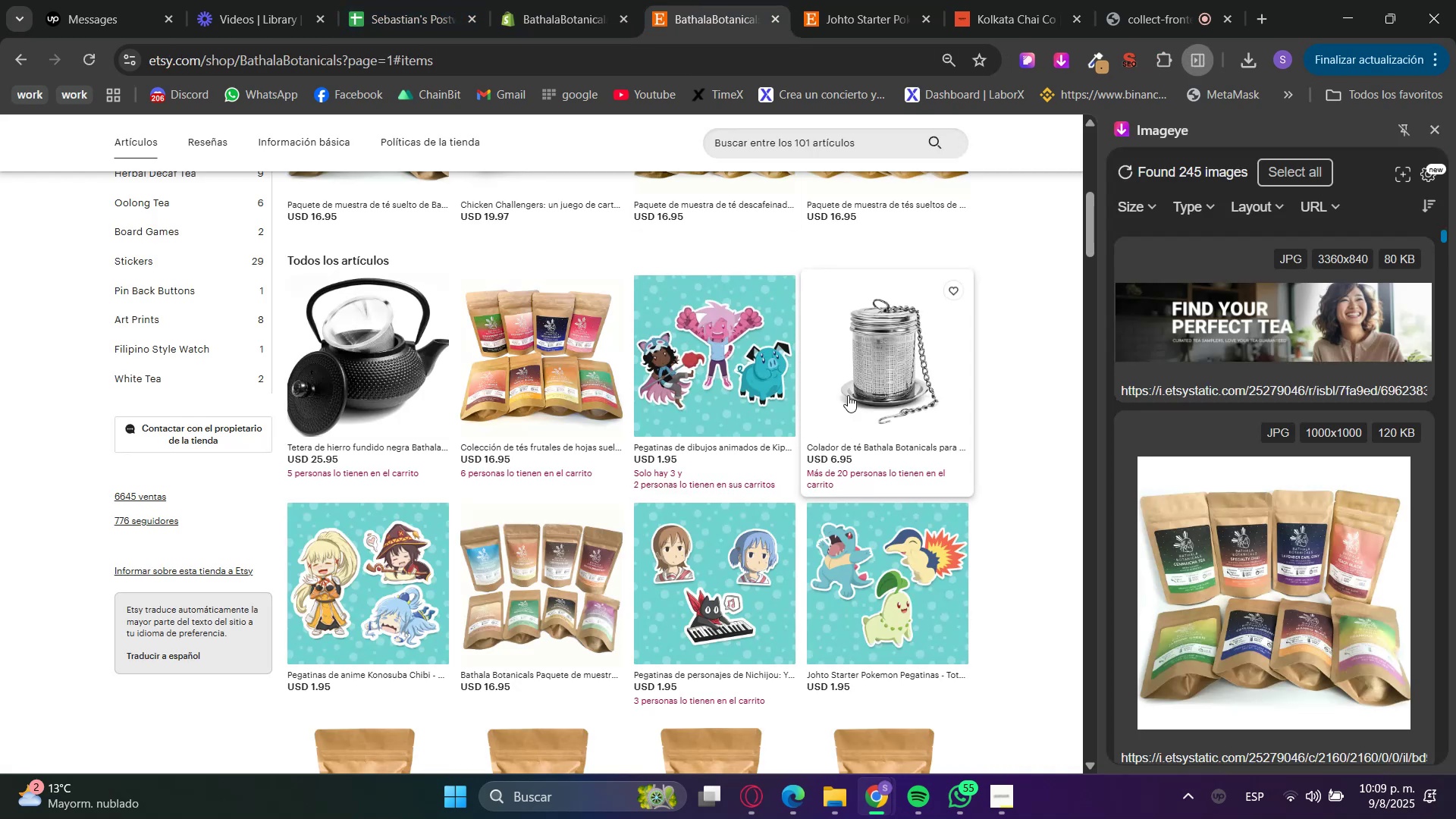 
scroll: coordinate [957, 525], scroll_direction: down, amount: 9.0
 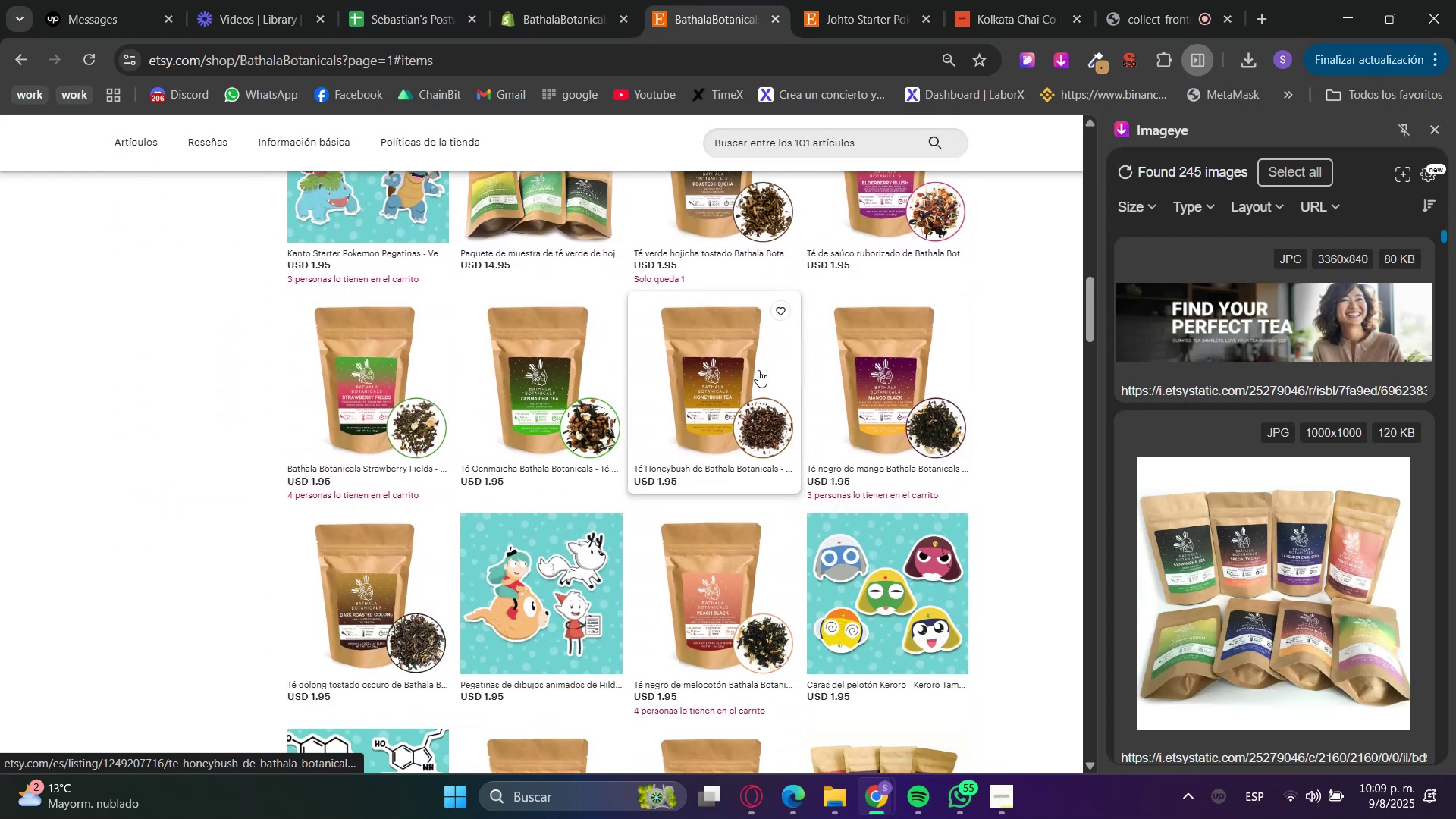 
hold_key(key=ControlLeft, duration=0.69)
left_click([688, 387])
 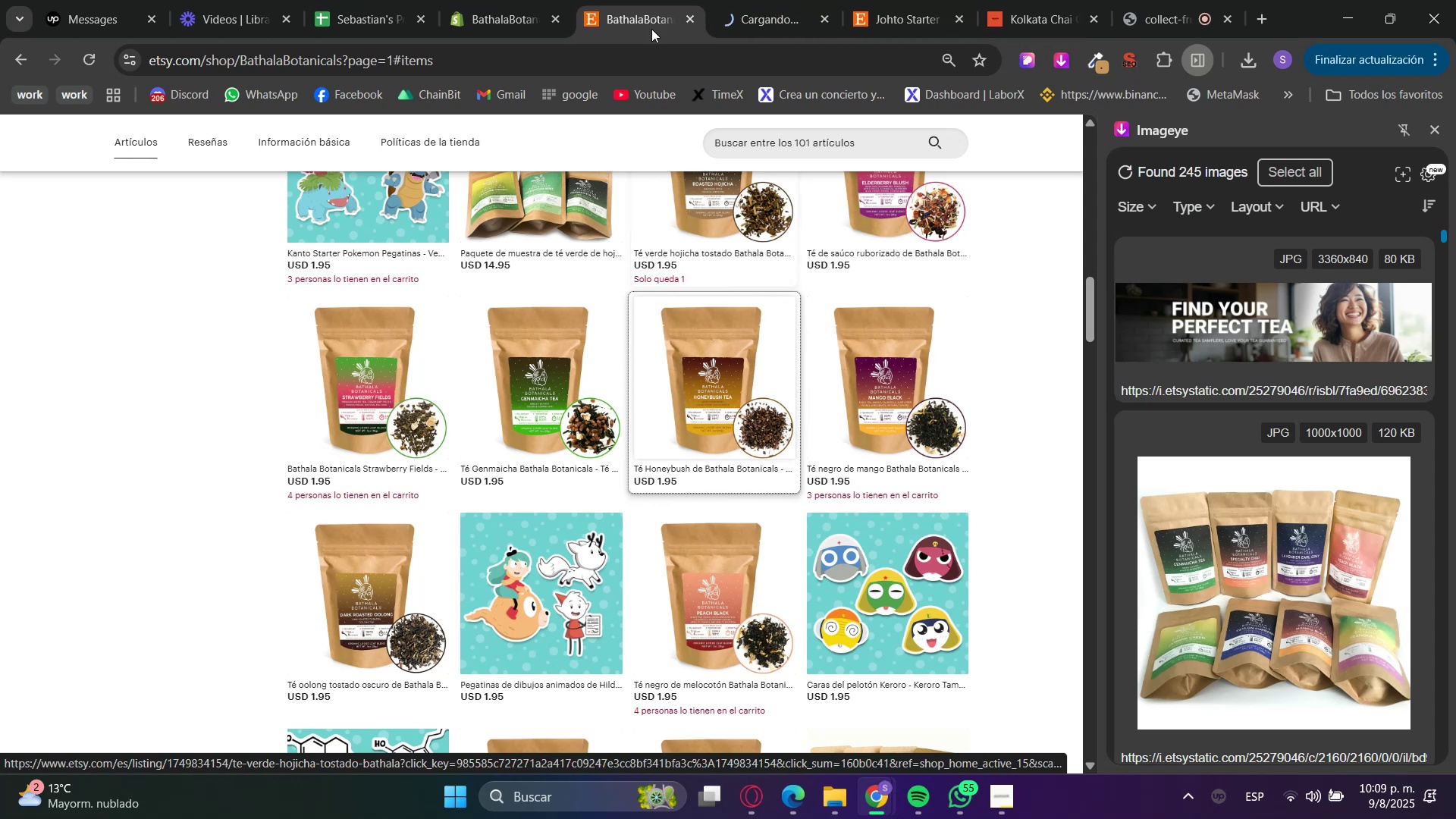 
left_click([547, 0])
 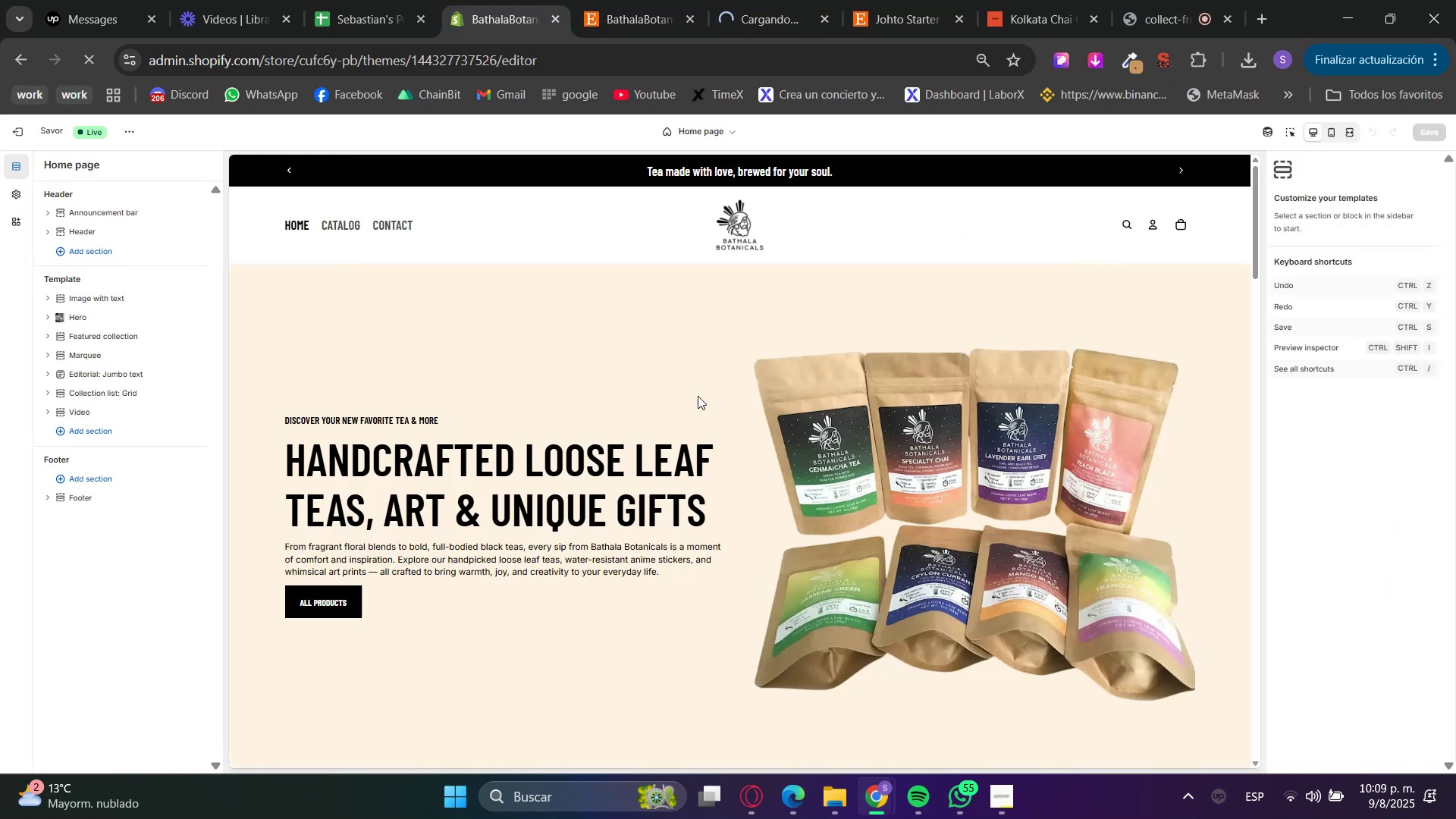 
scroll: coordinate [1072, 592], scroll_direction: down, amount: 13.0
 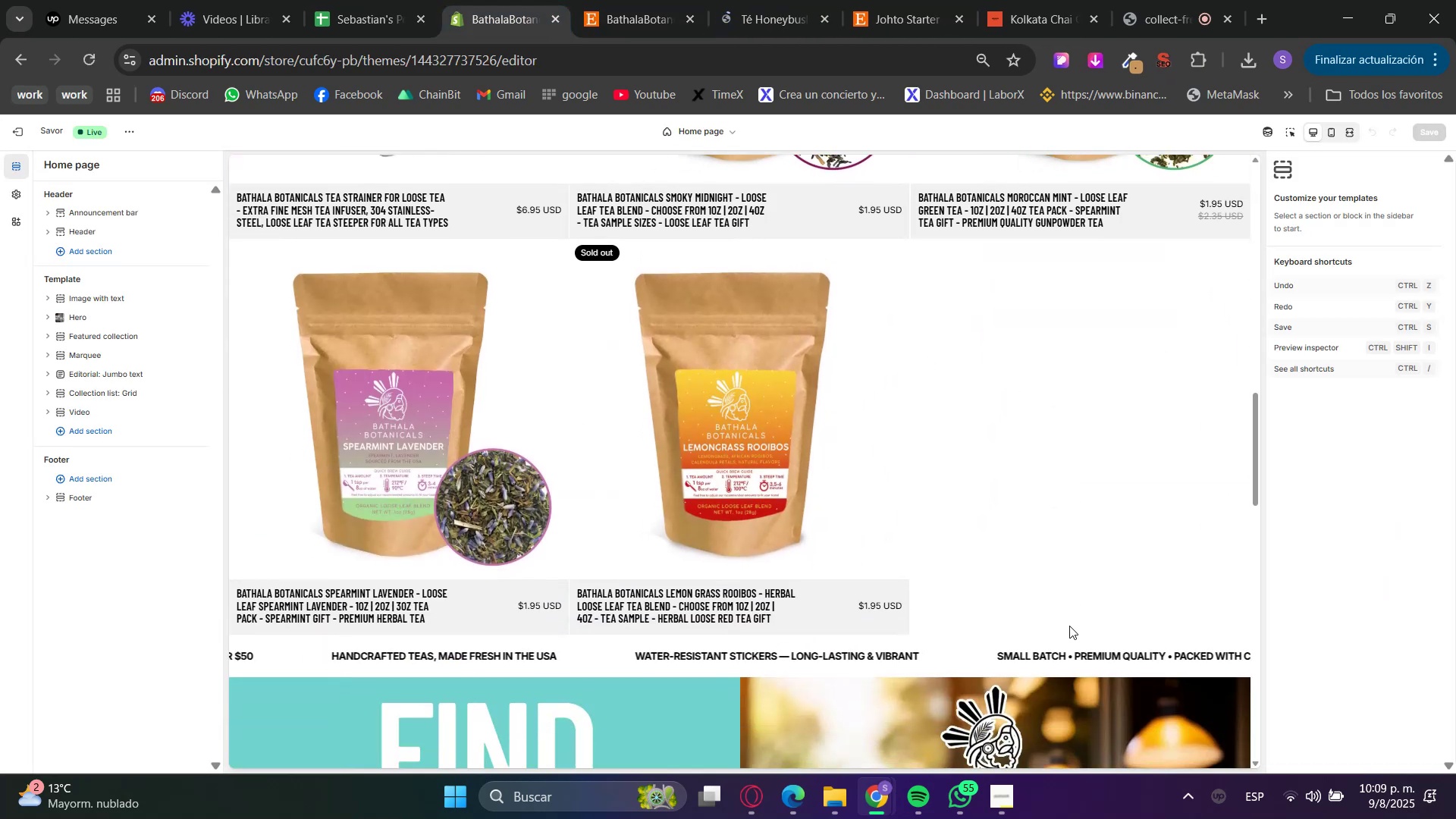 
scroll: coordinate [1059, 571], scroll_direction: up, amount: 4.0
 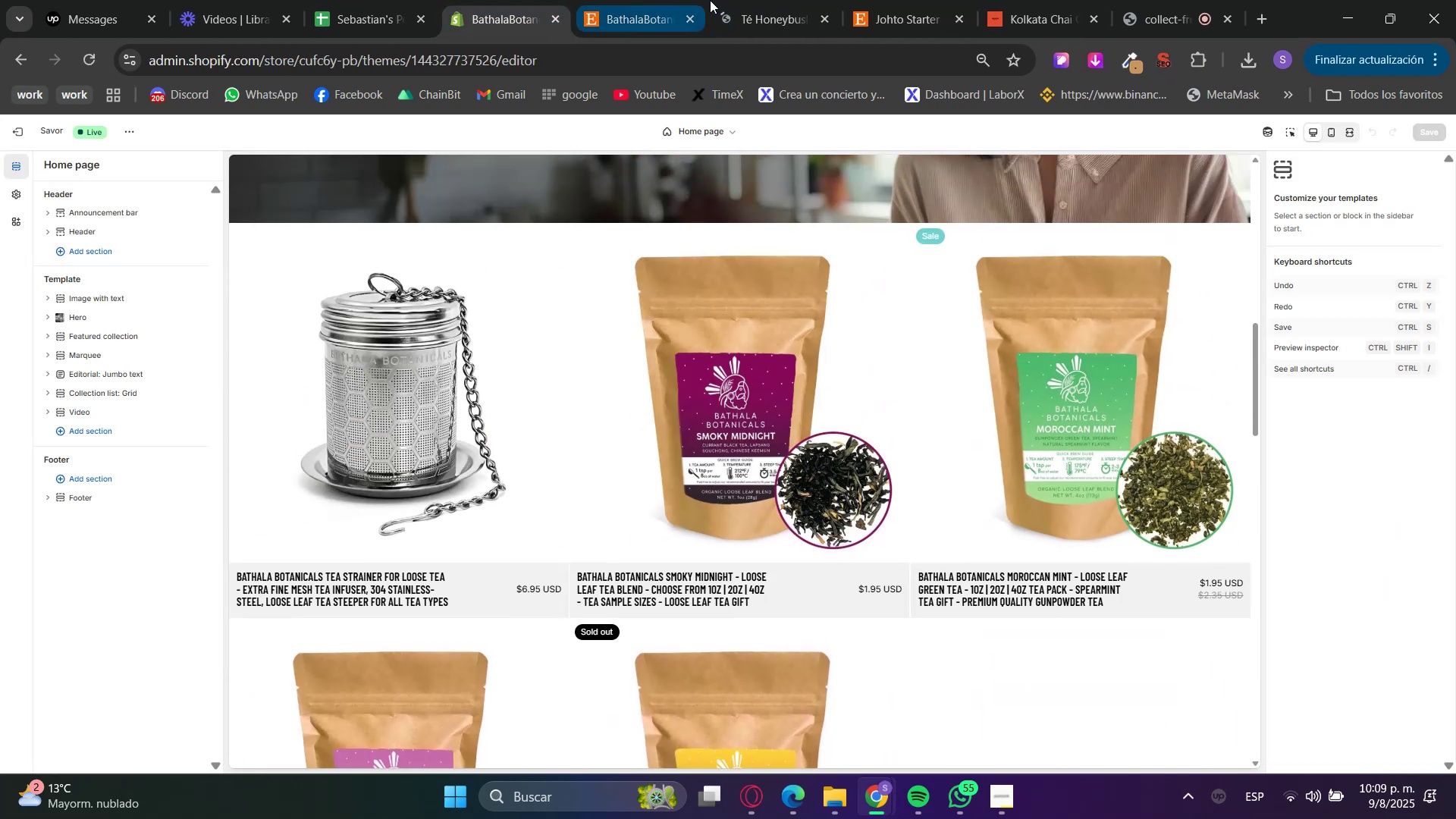 
double_click([891, 0])
 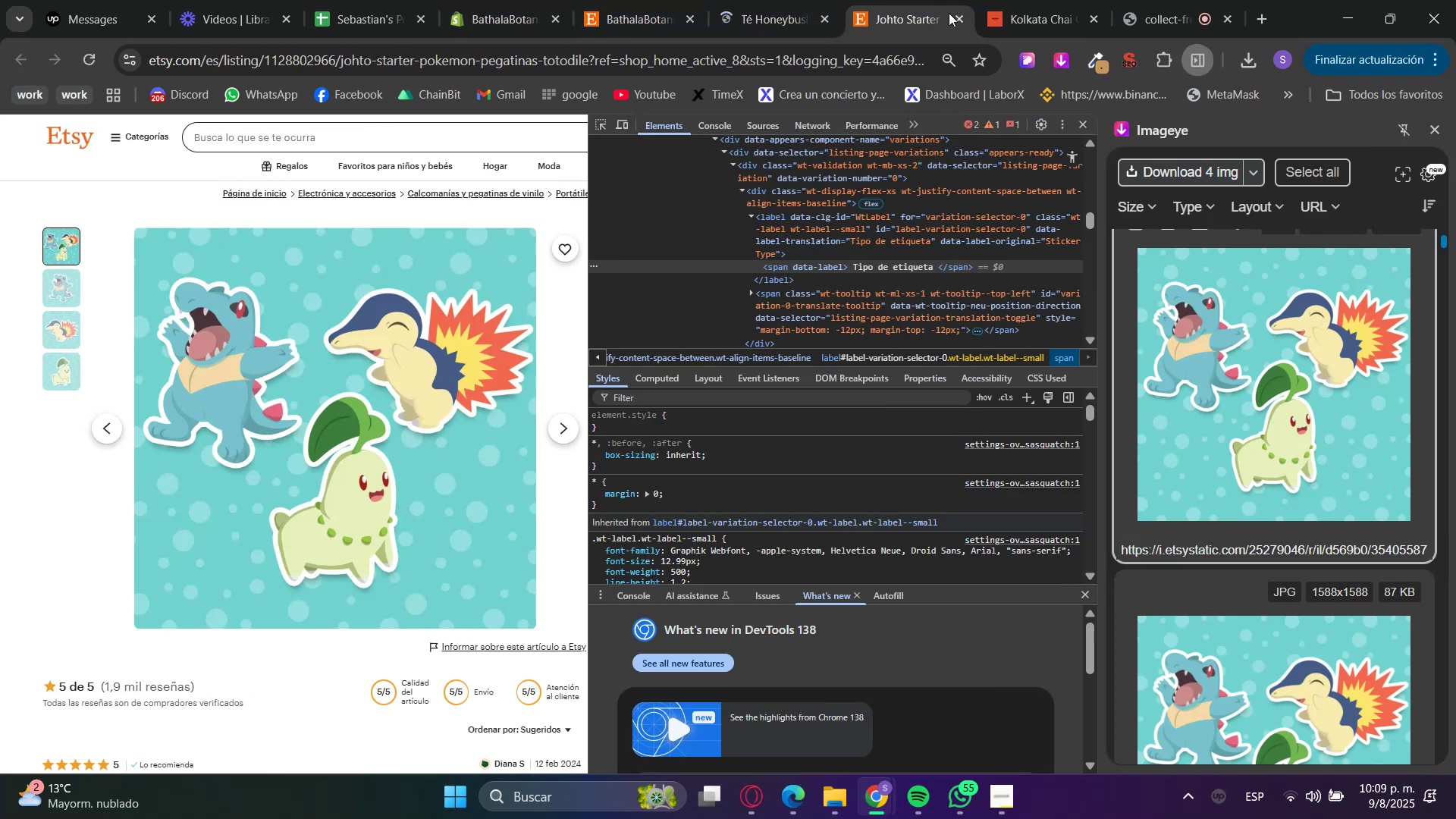 
triple_click([952, 15])
 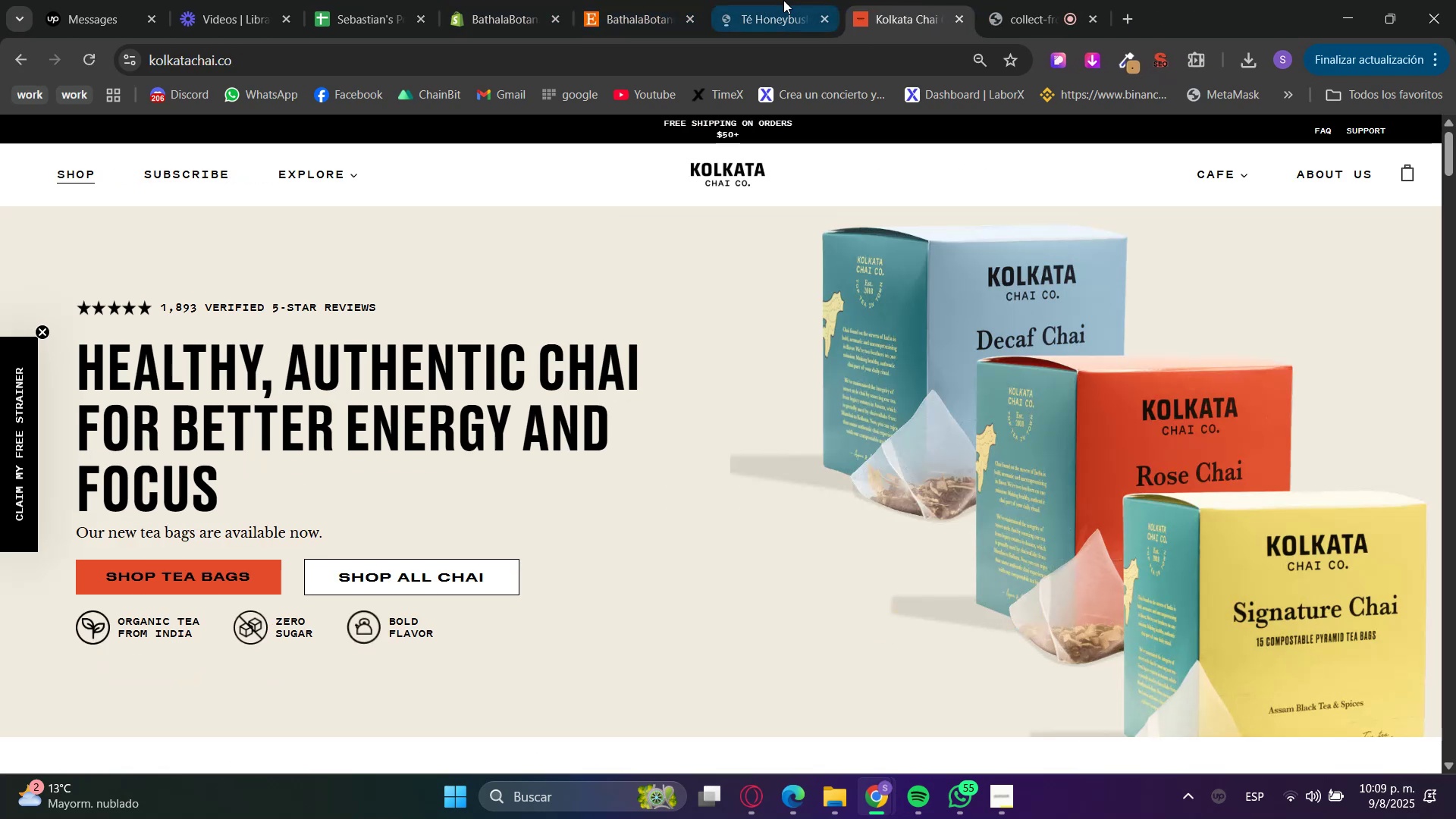 
triple_click([641, 0])
 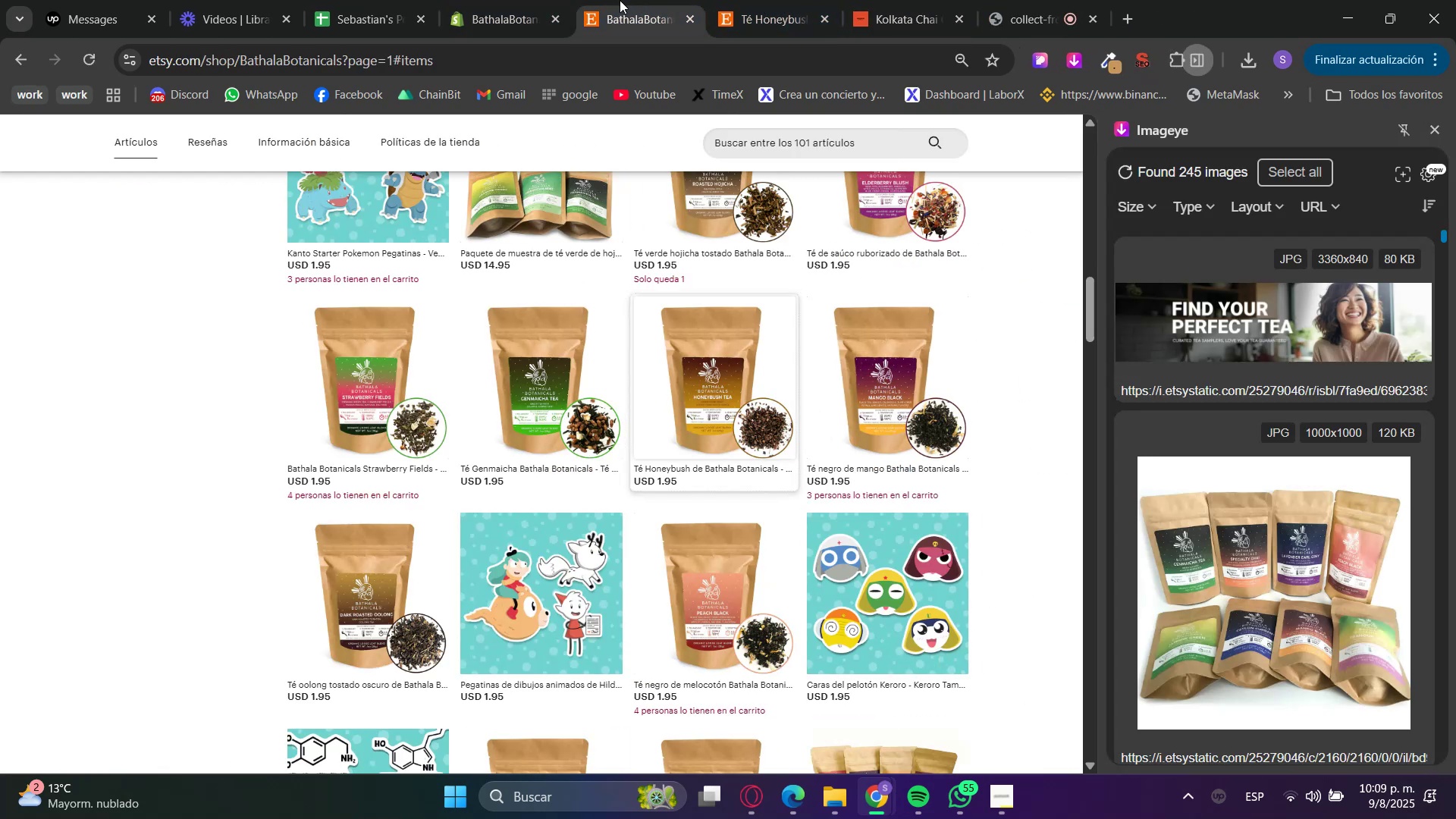 
triple_click([532, 0])
 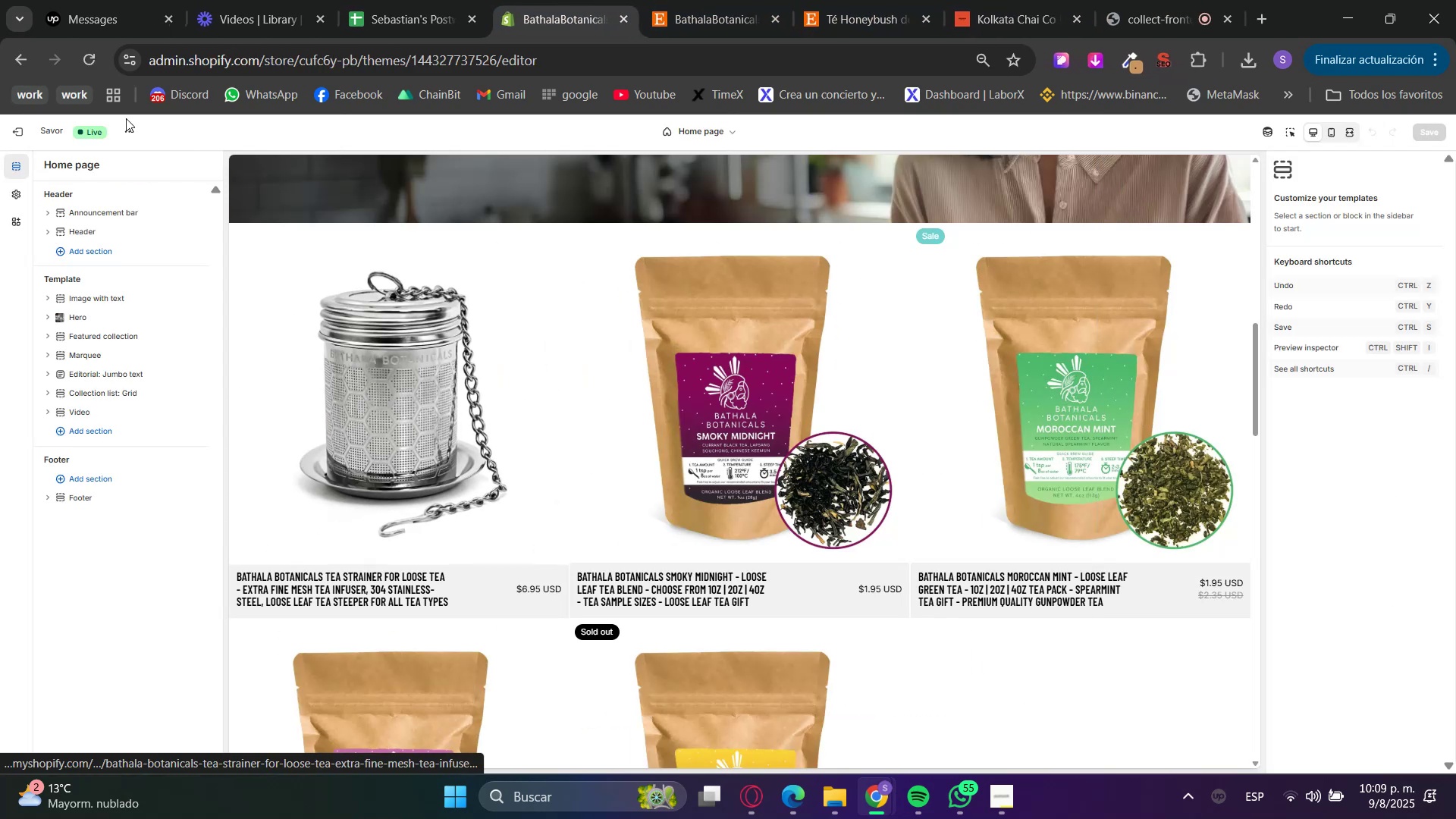 
left_click([12, 130])
 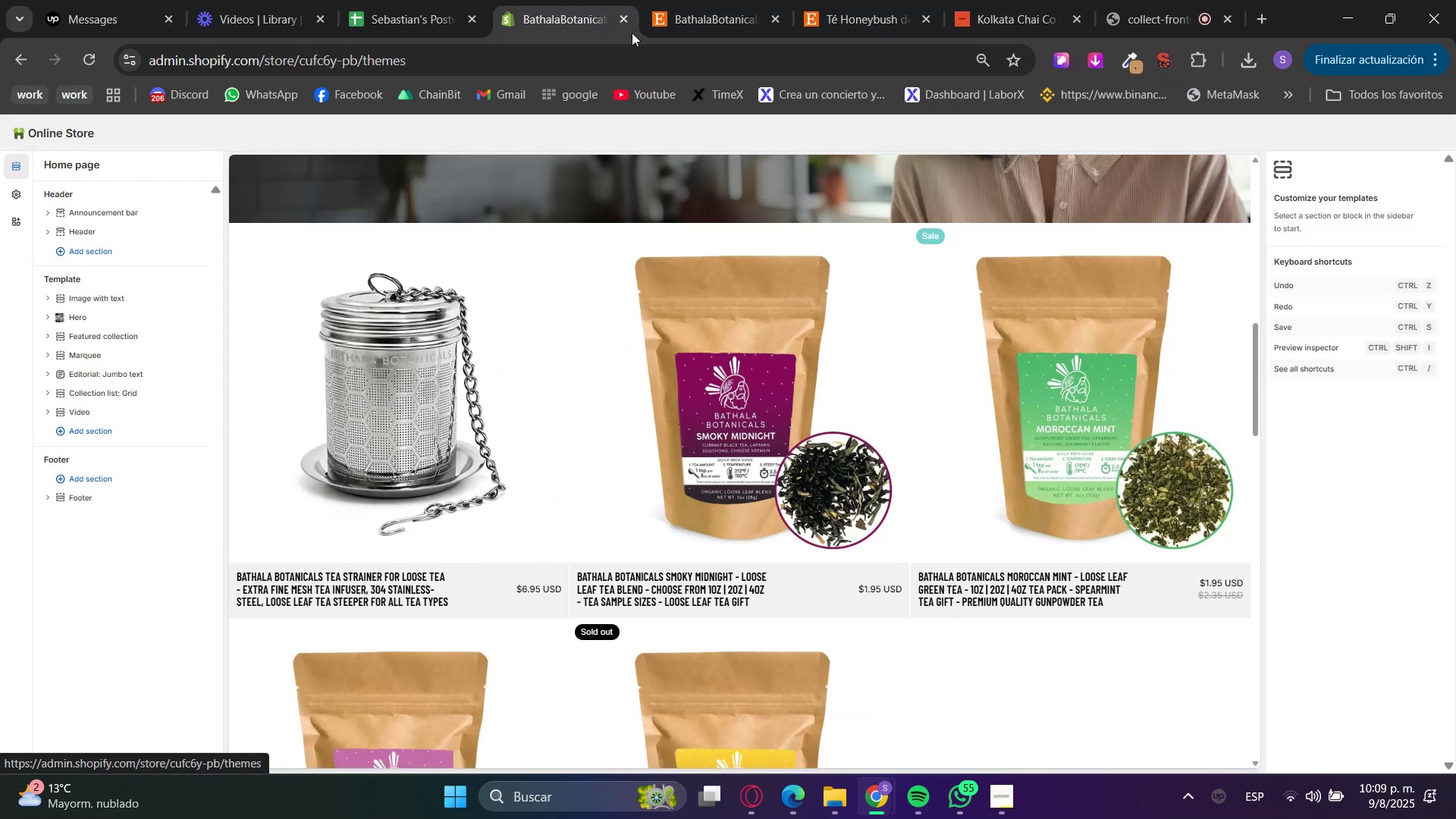 
left_click([718, 0])
 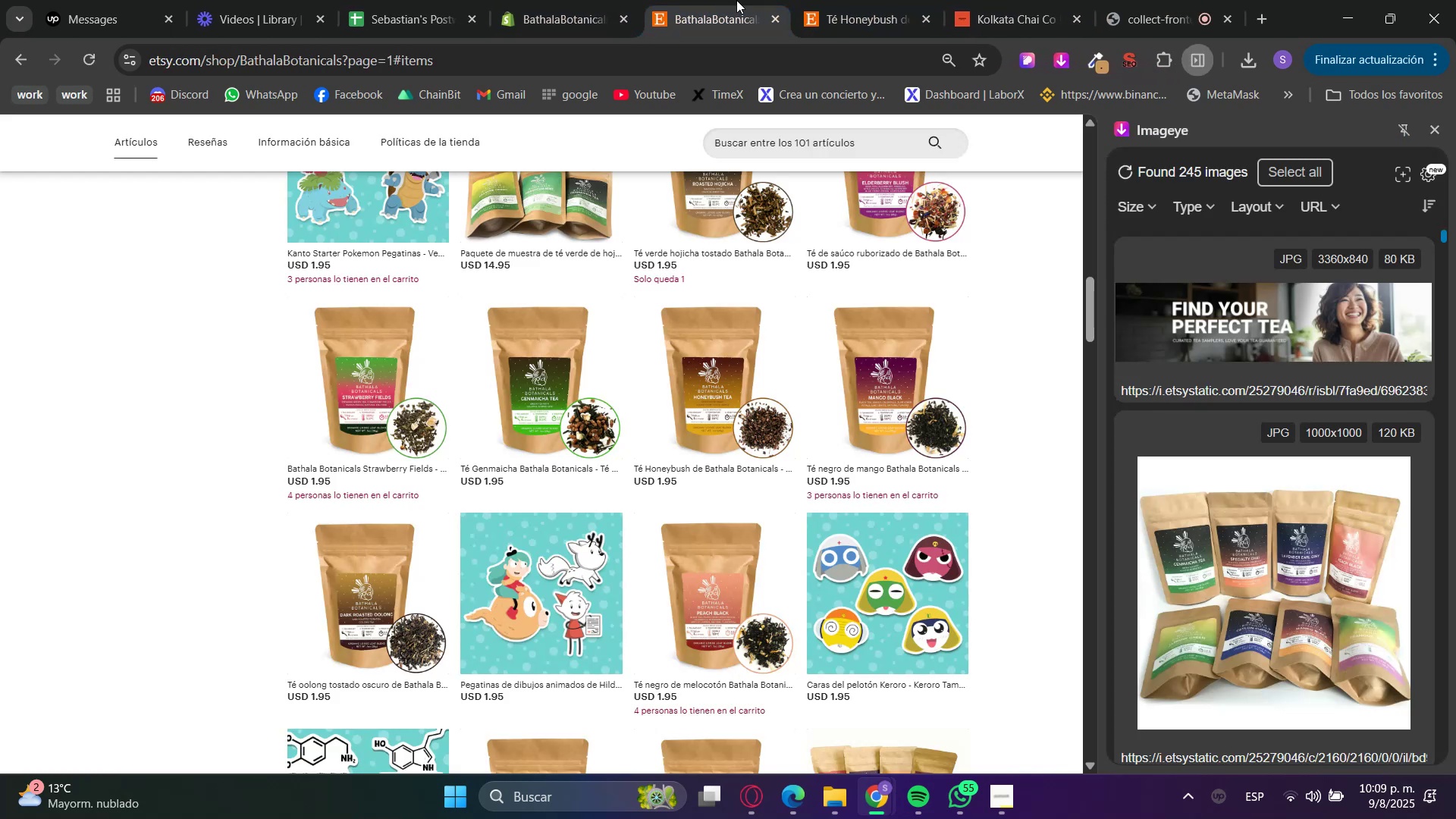 
left_click([818, 0])
 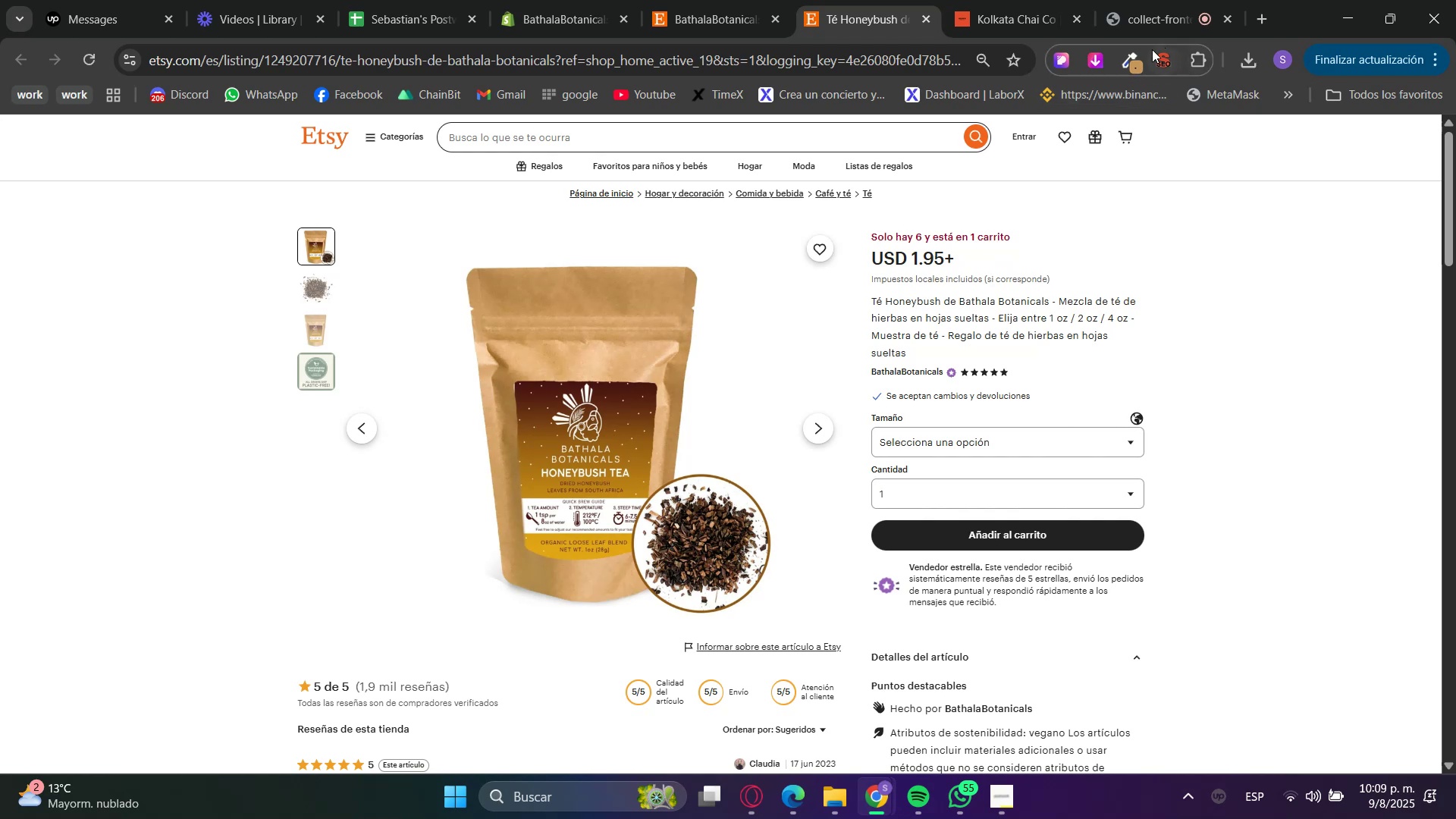 
left_click([1095, 61])
 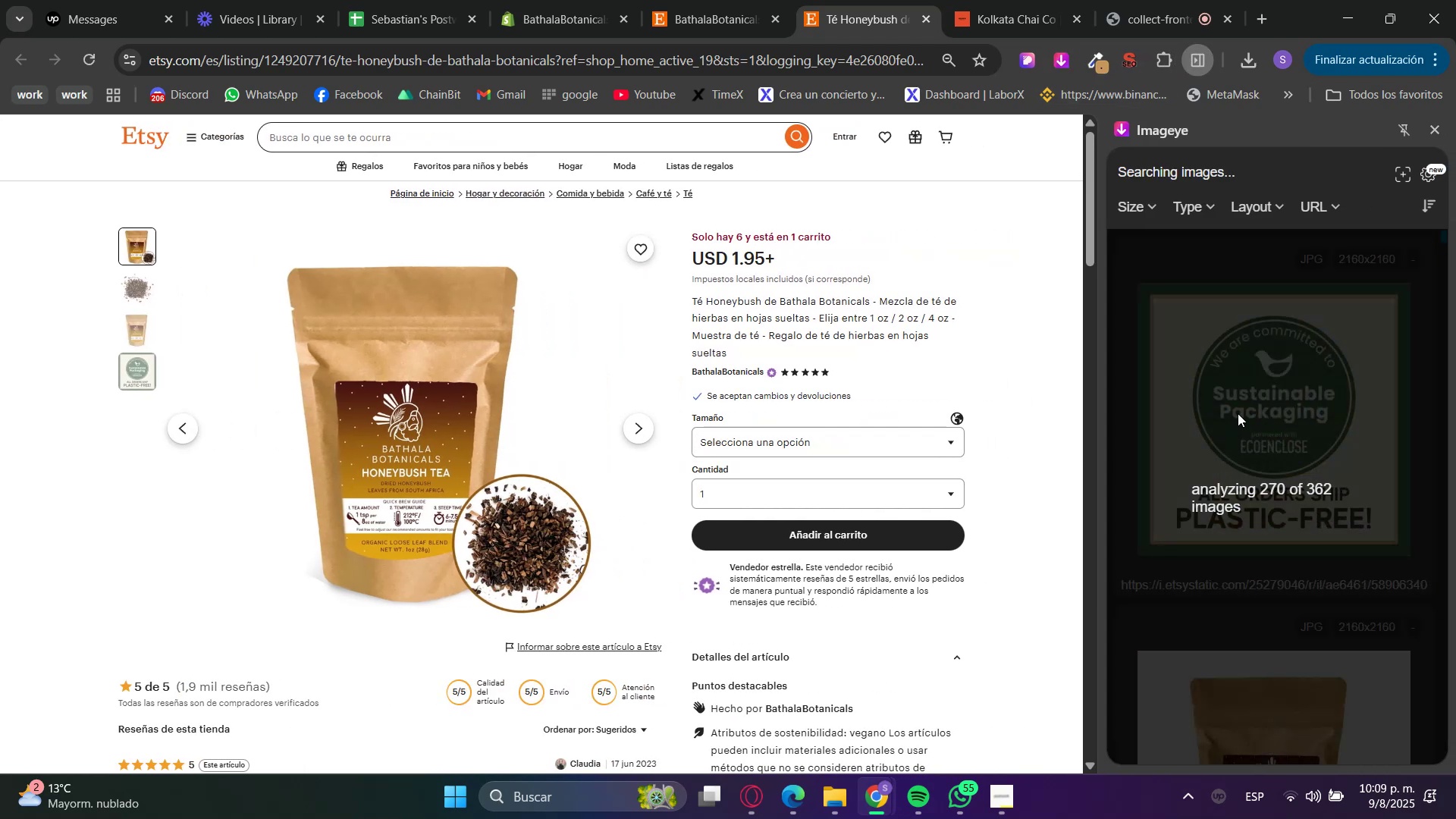 
scroll: coordinate [1250, 494], scroll_direction: down, amount: 12.0
 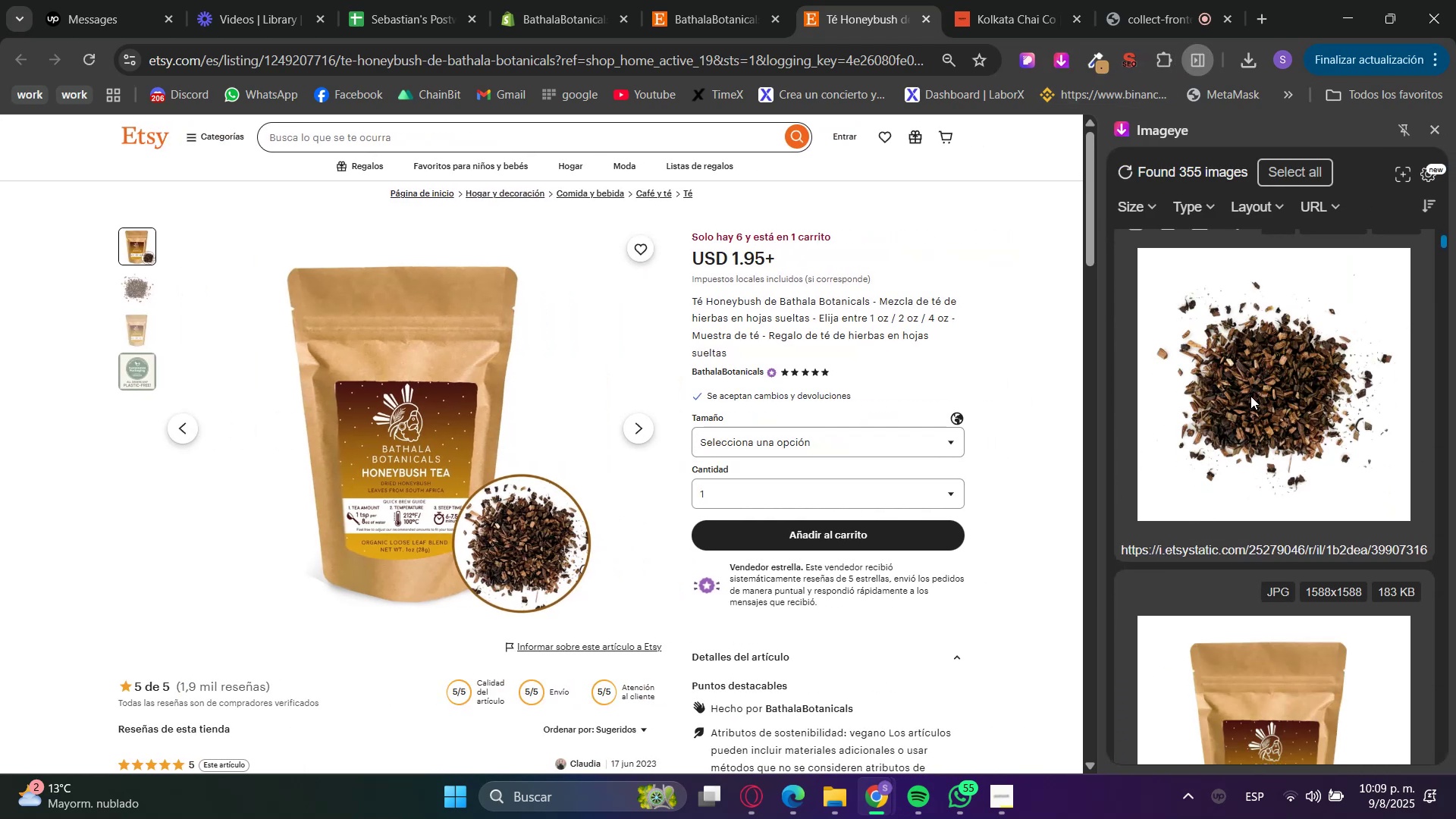 
scroll: coordinate [1254, 421], scroll_direction: up, amount: 11.0
 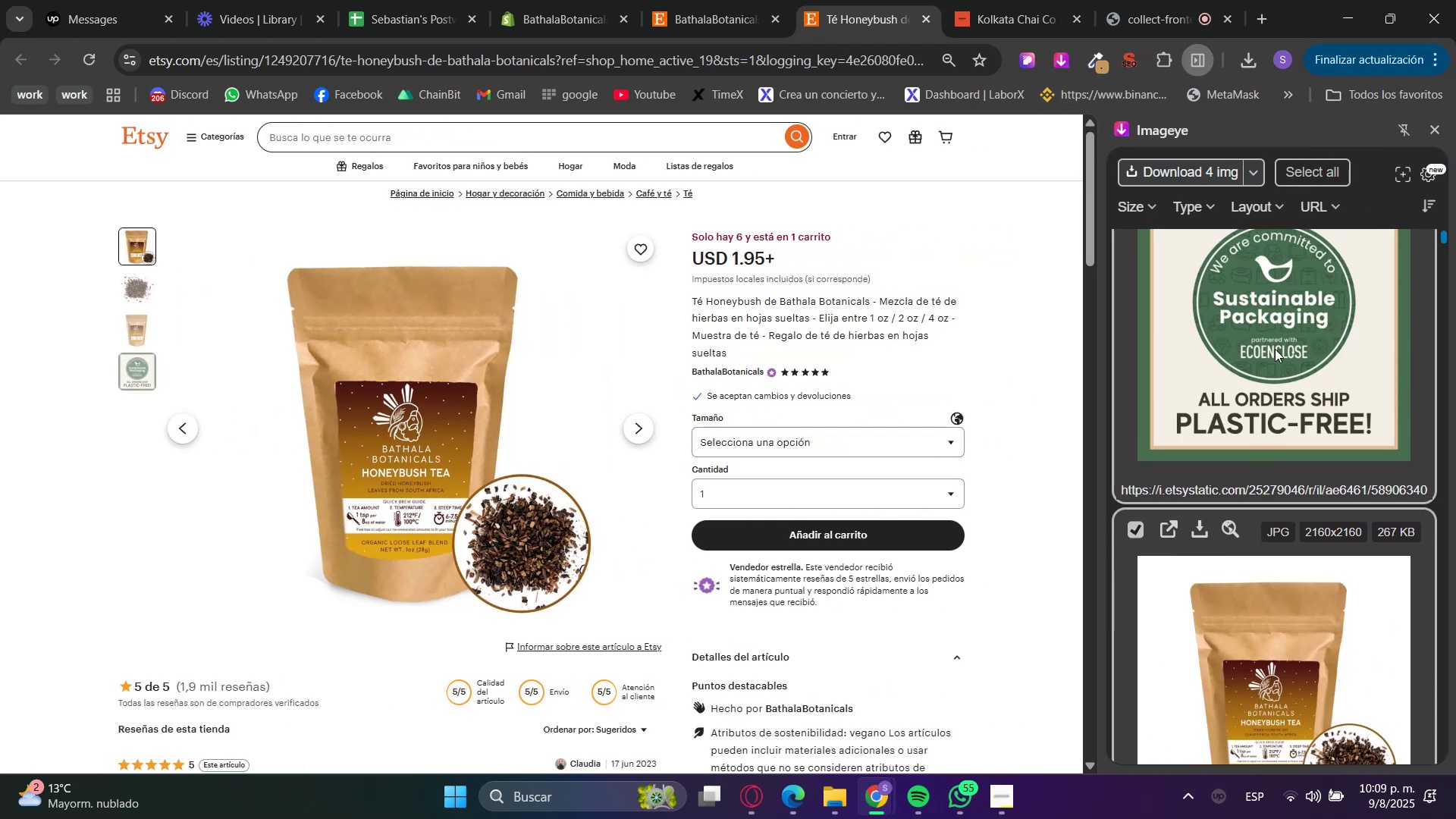 
left_click([1252, 417])
 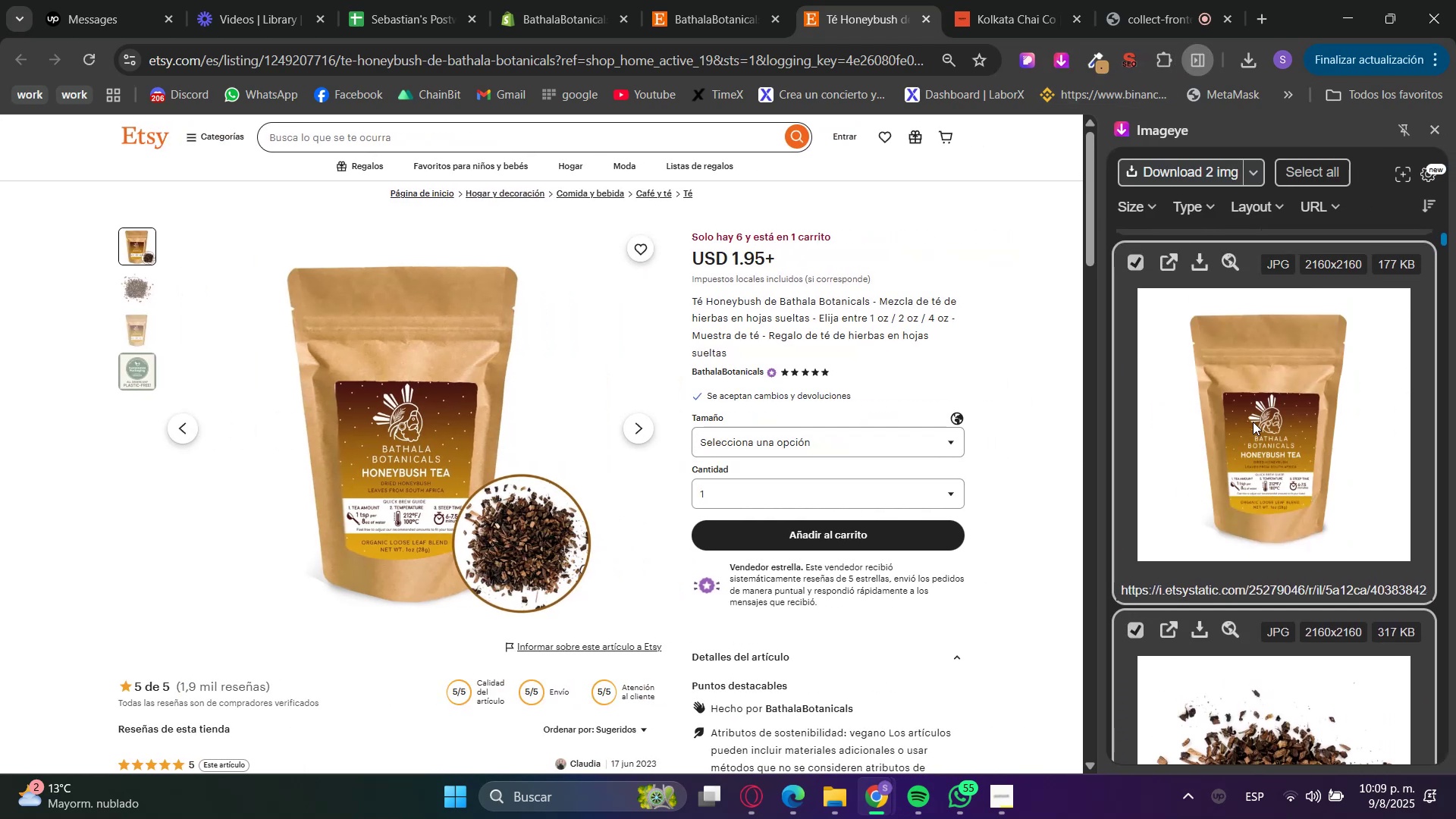 
left_click([1253, 424])
 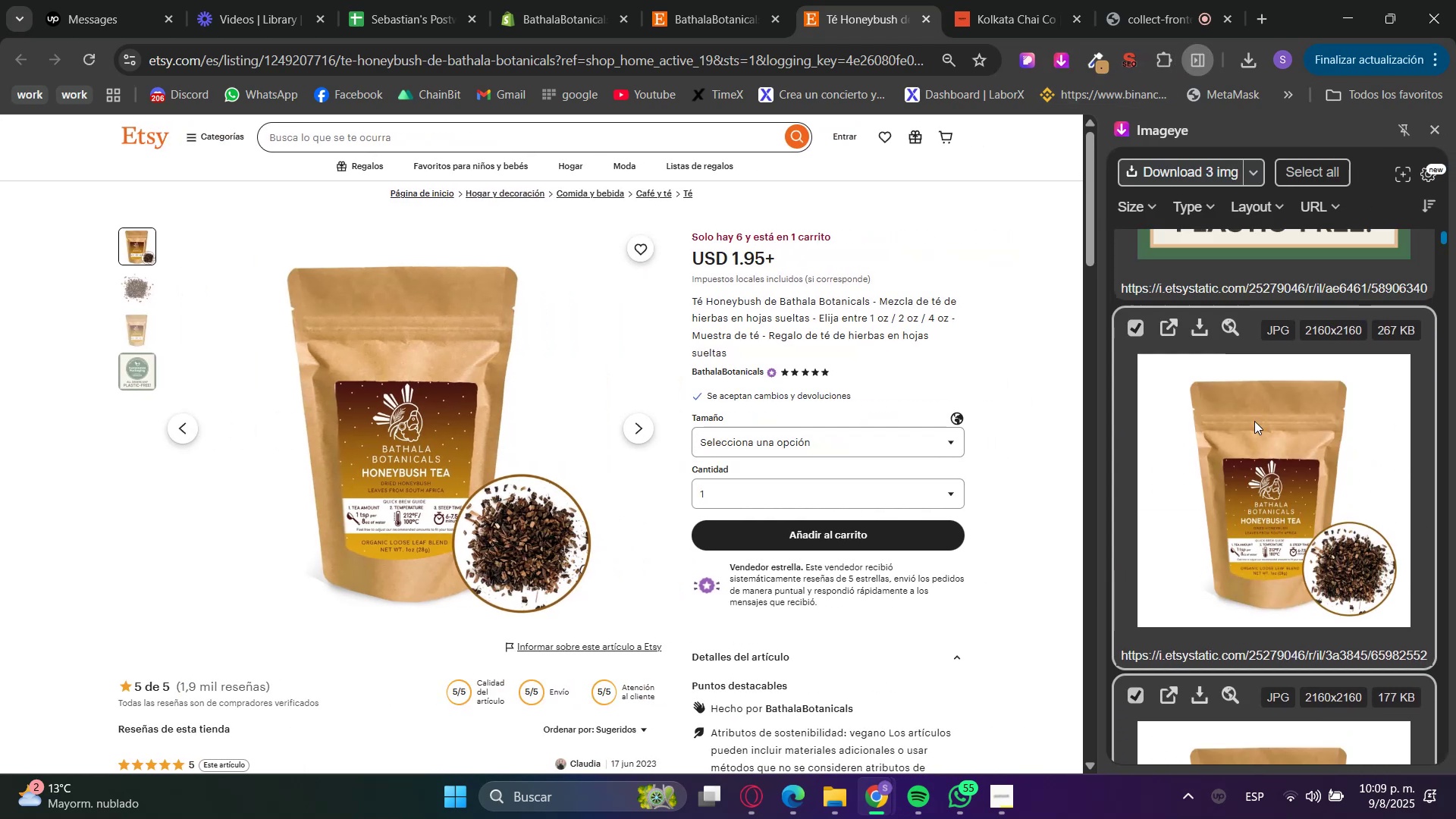 
left_click([1254, 421])
 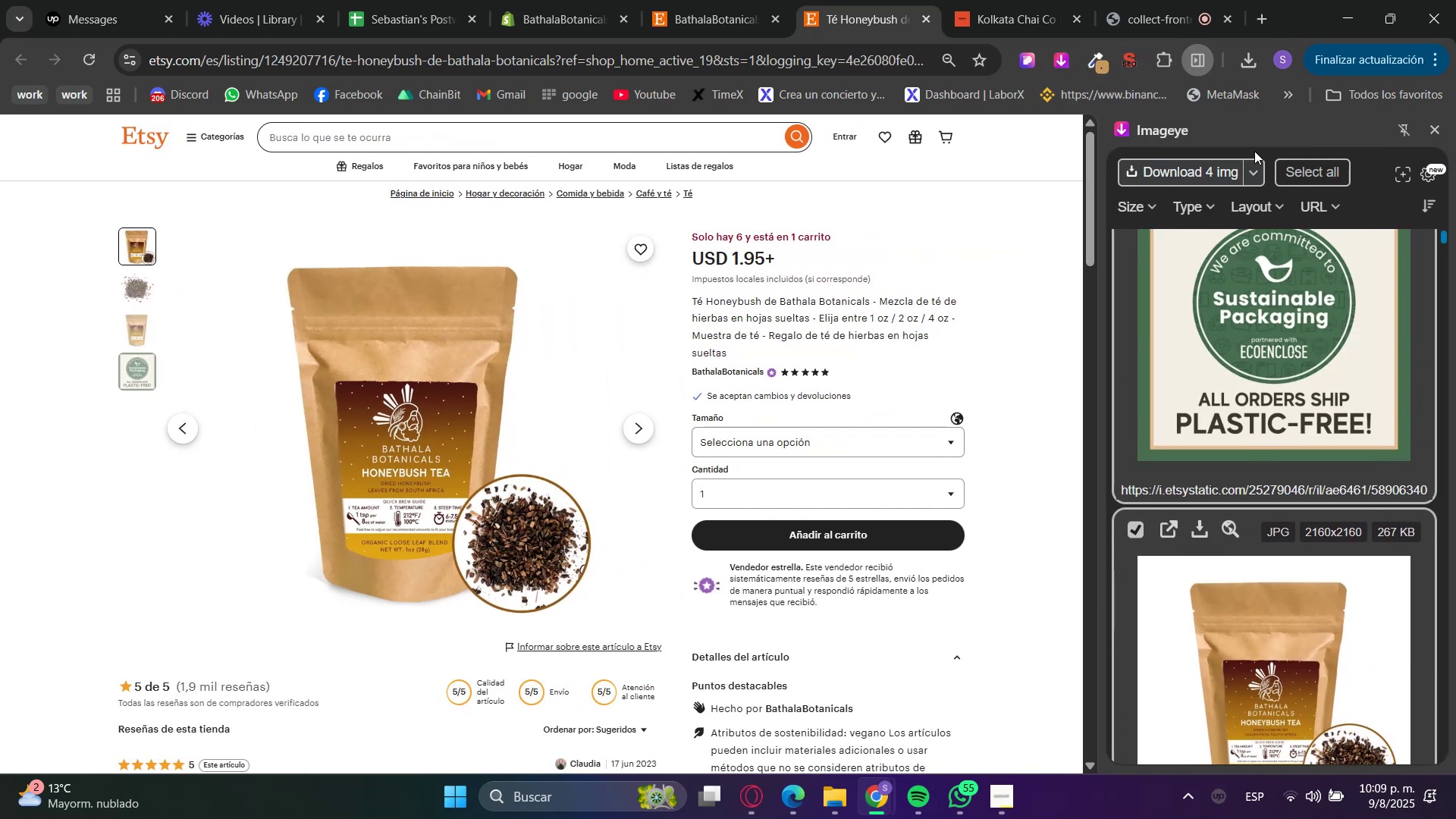 
left_click([1171, 171])
 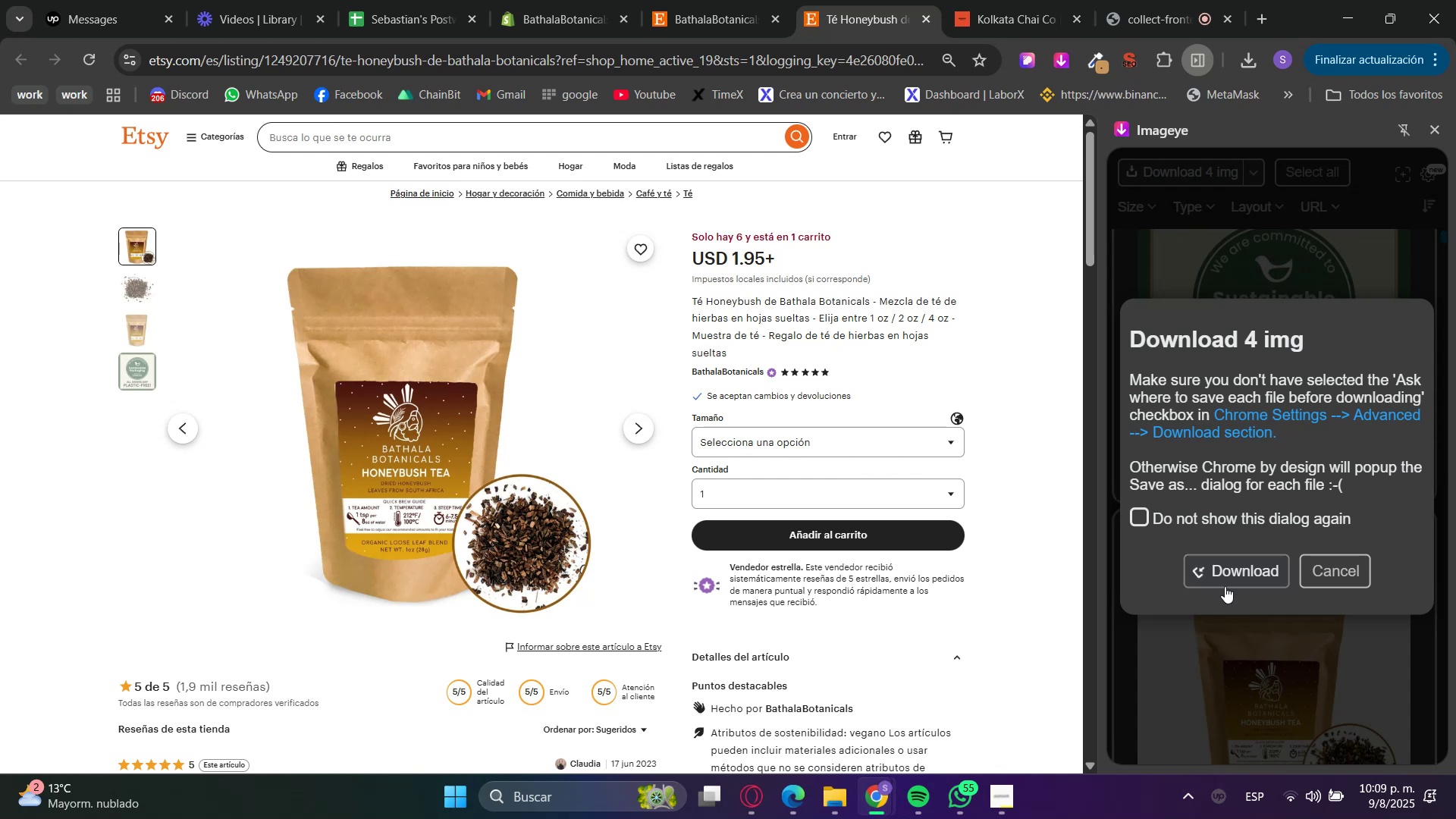 
double_click([1227, 570])
 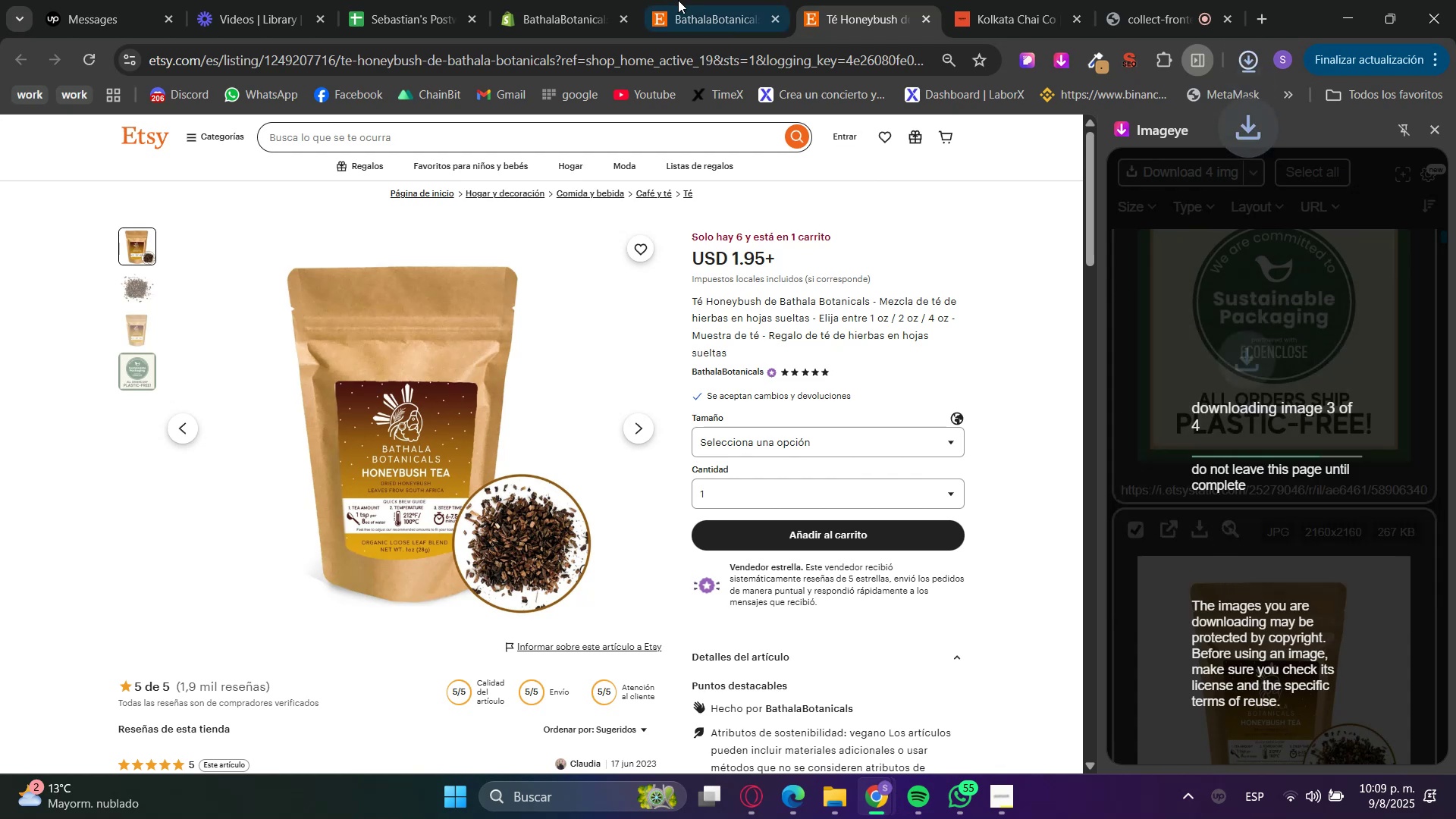 
left_click([584, 0])
 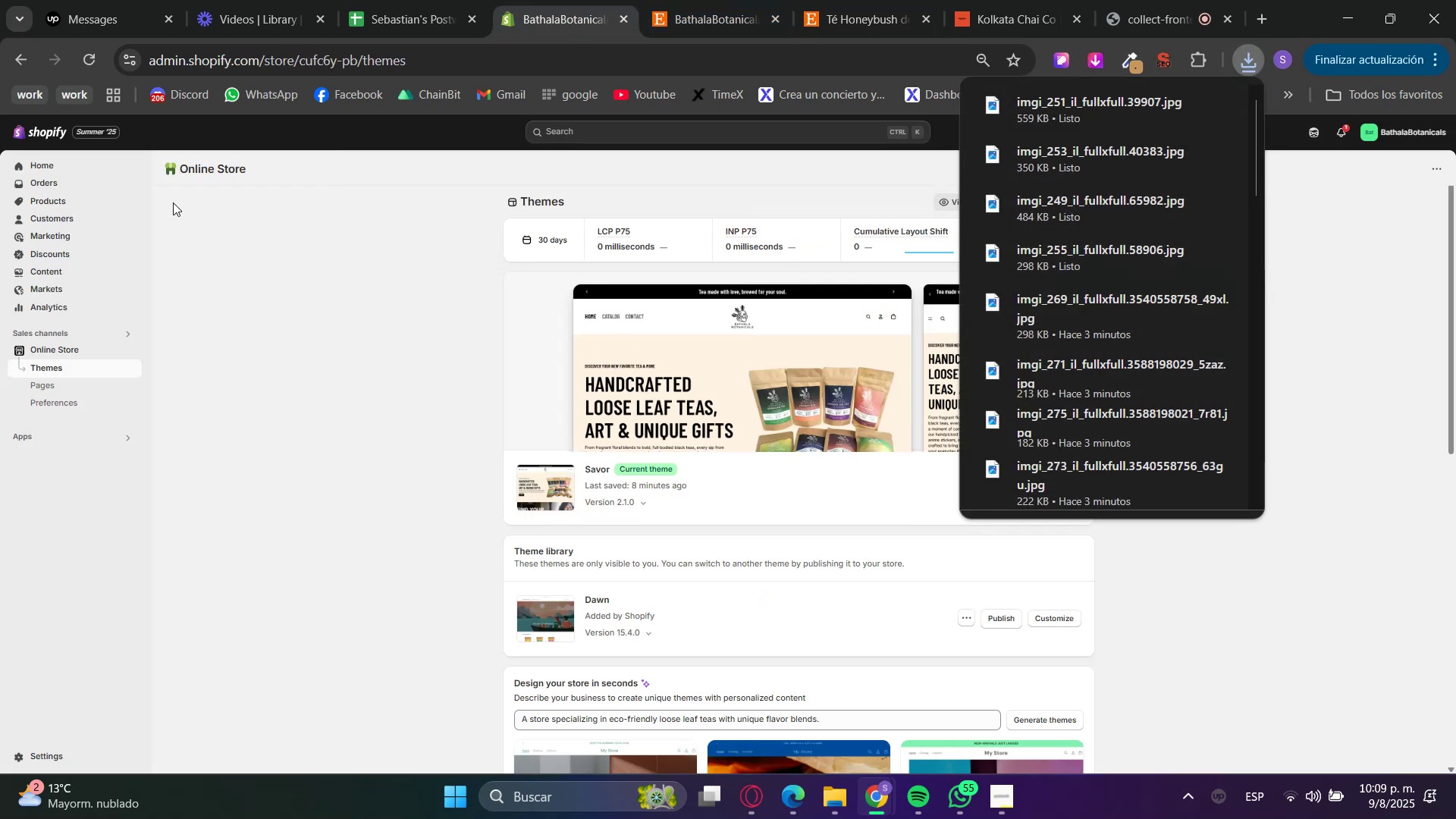 
left_click([88, 204])
 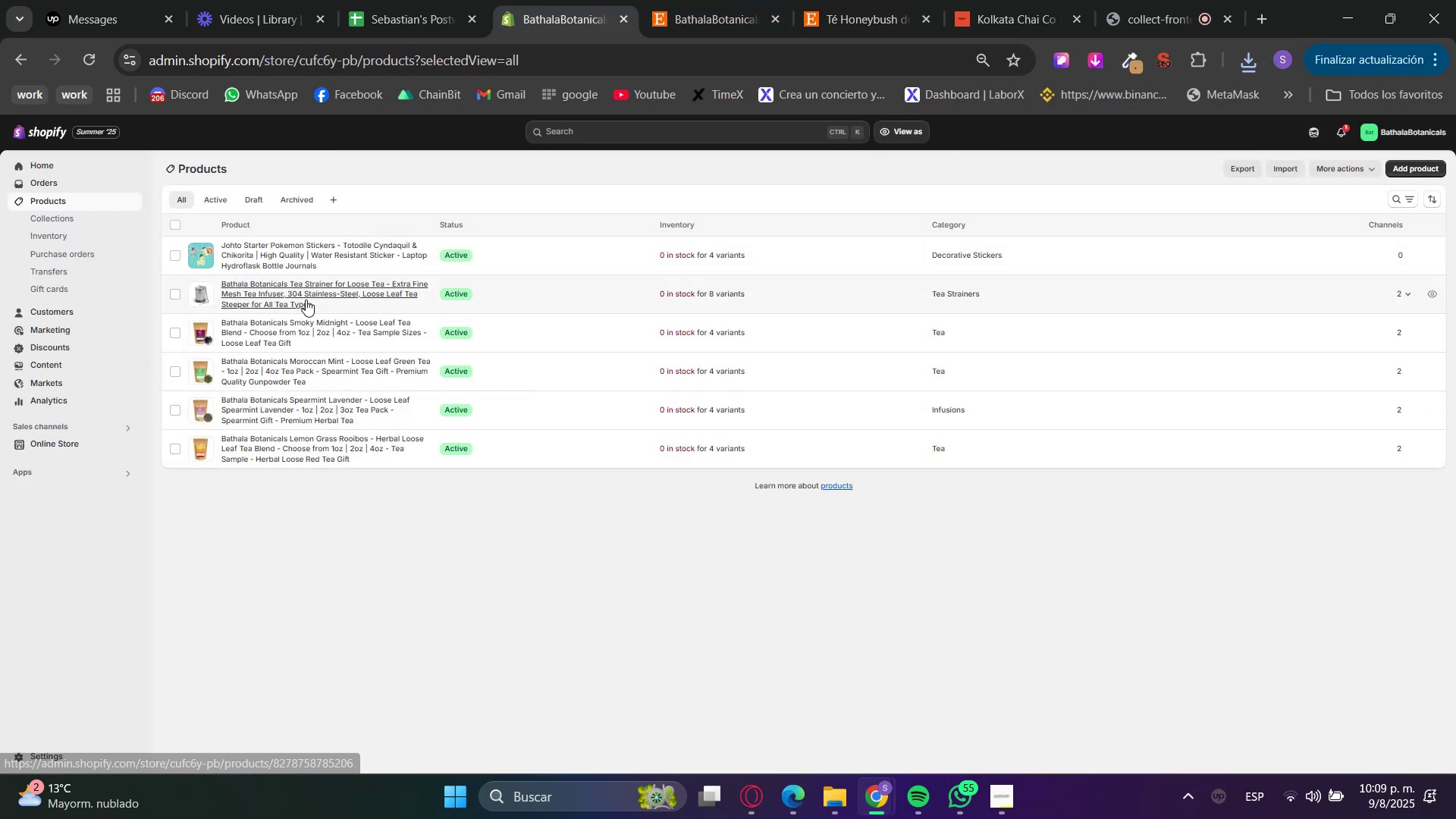 
left_click([1411, 166])
 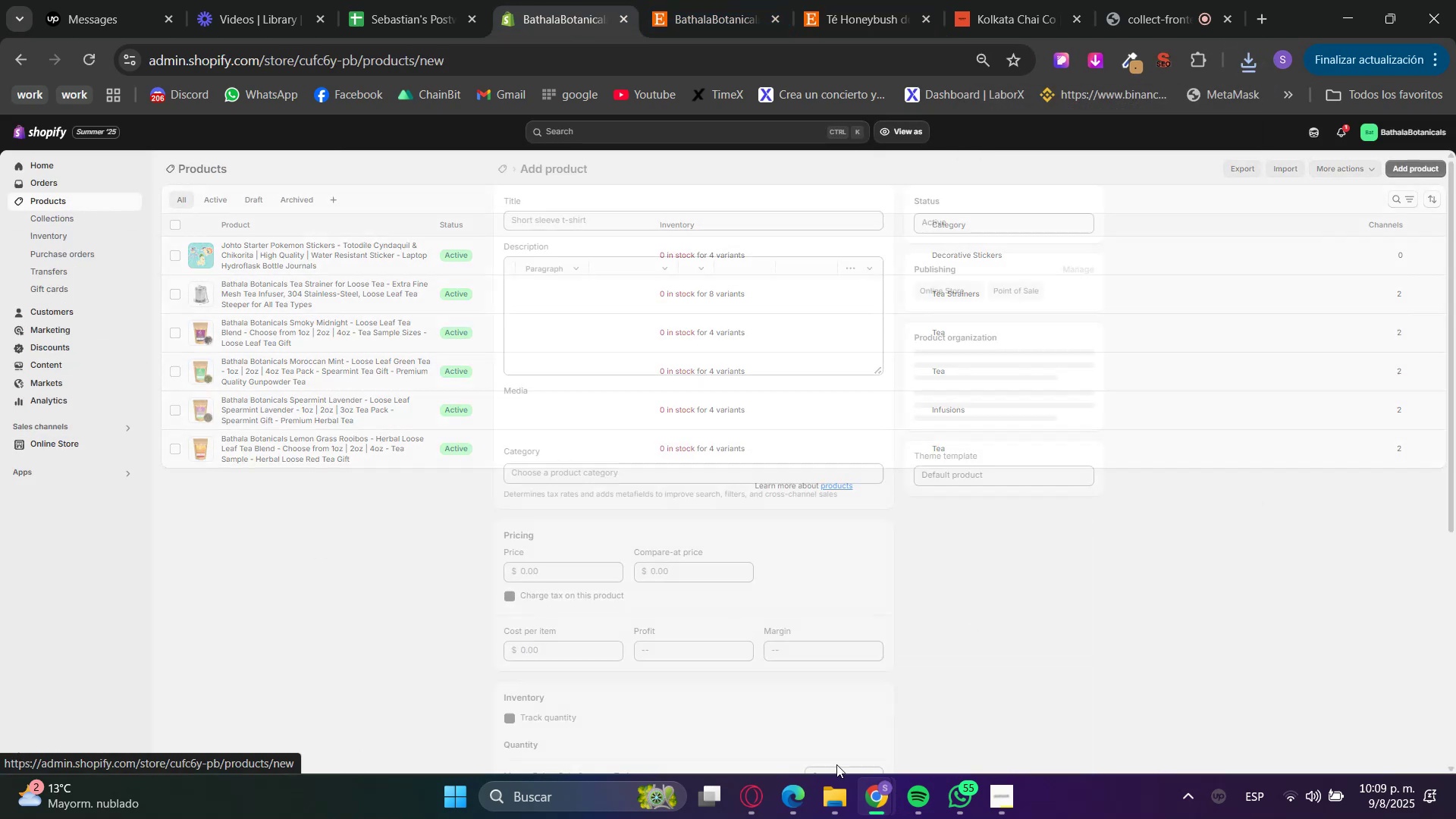 
left_click([823, 802])
 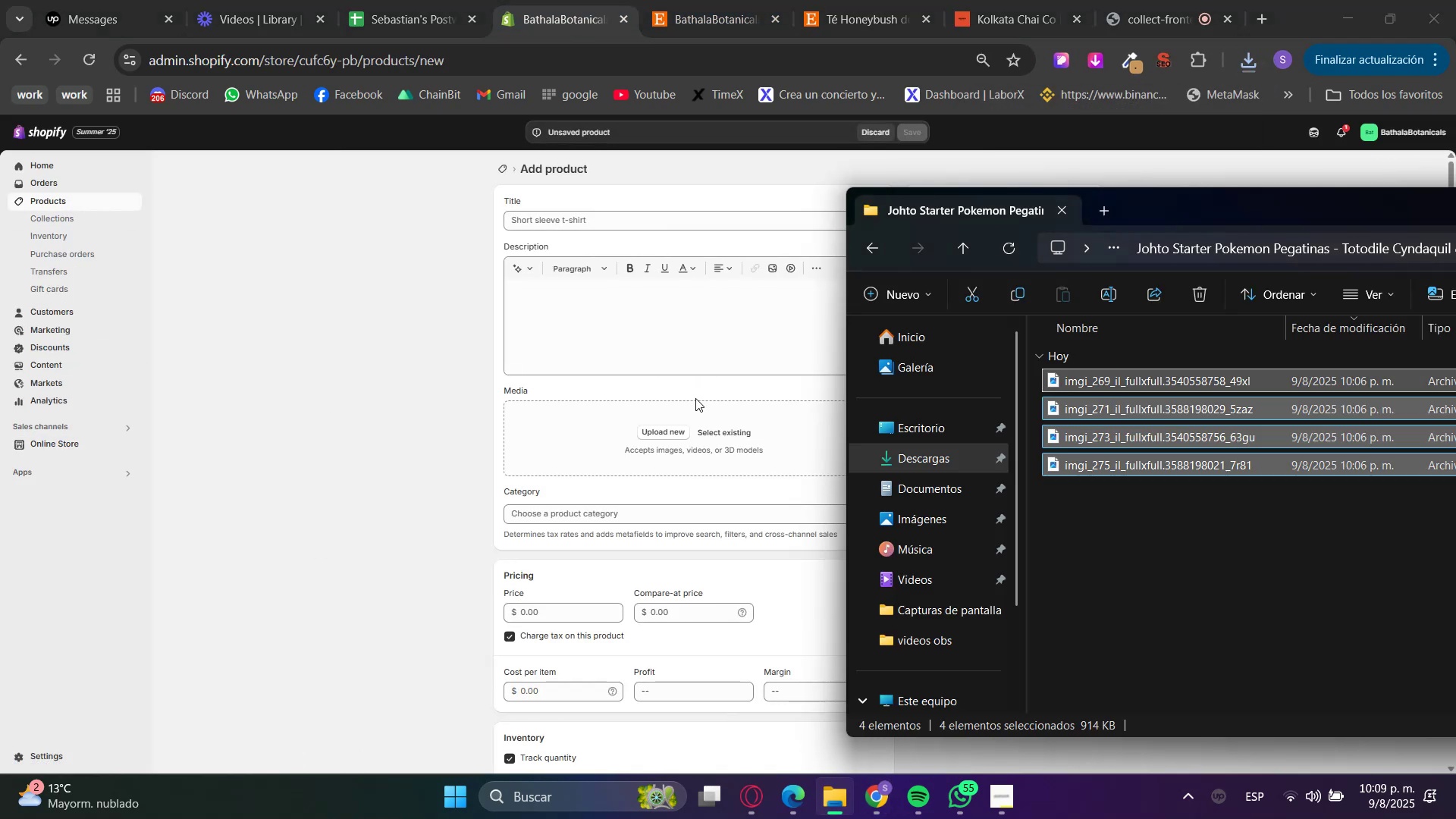 
key(Backspace)
 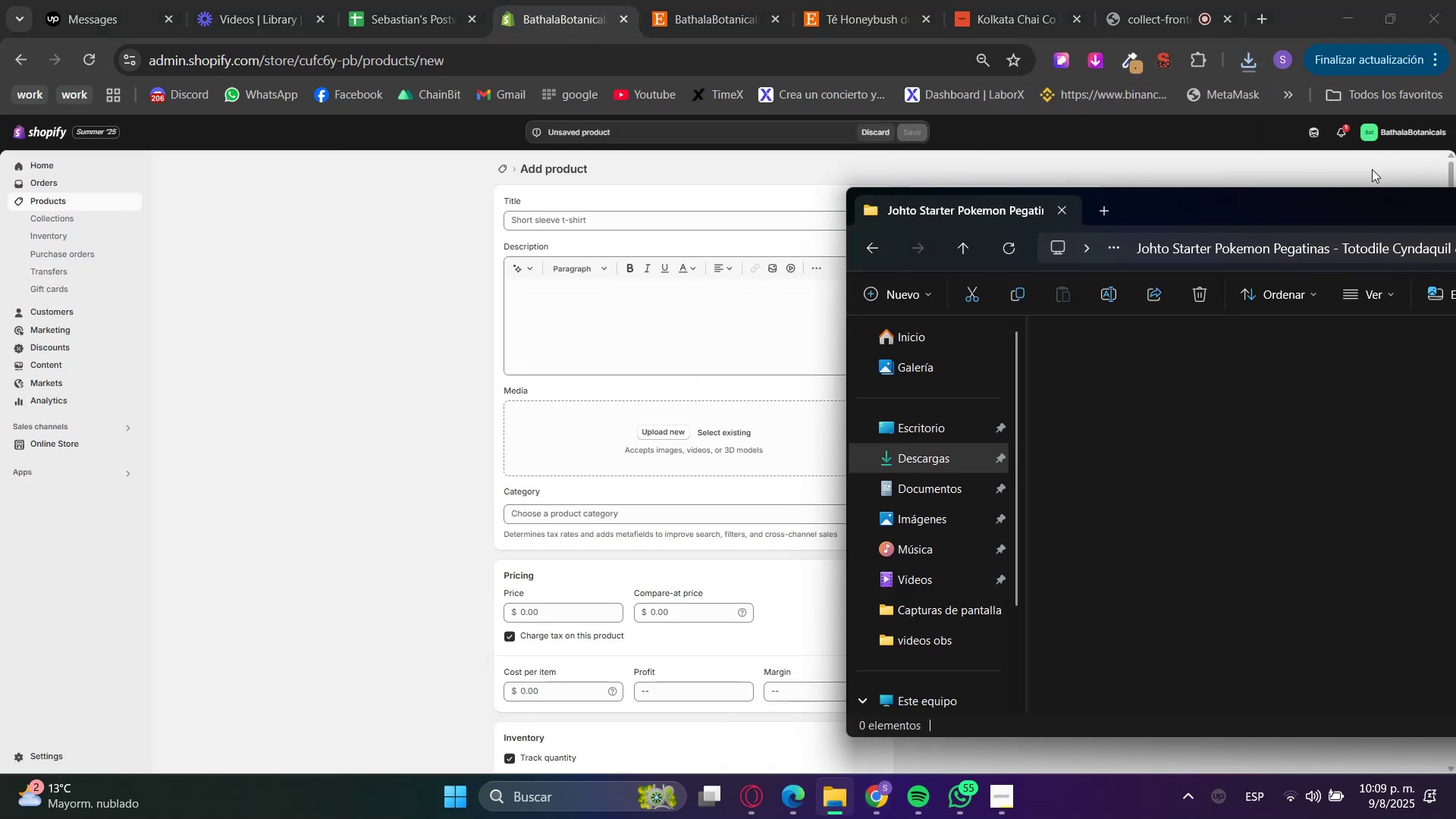 
left_click_drag(start_coordinate=[1335, 212], to_coordinate=[435, 213])
 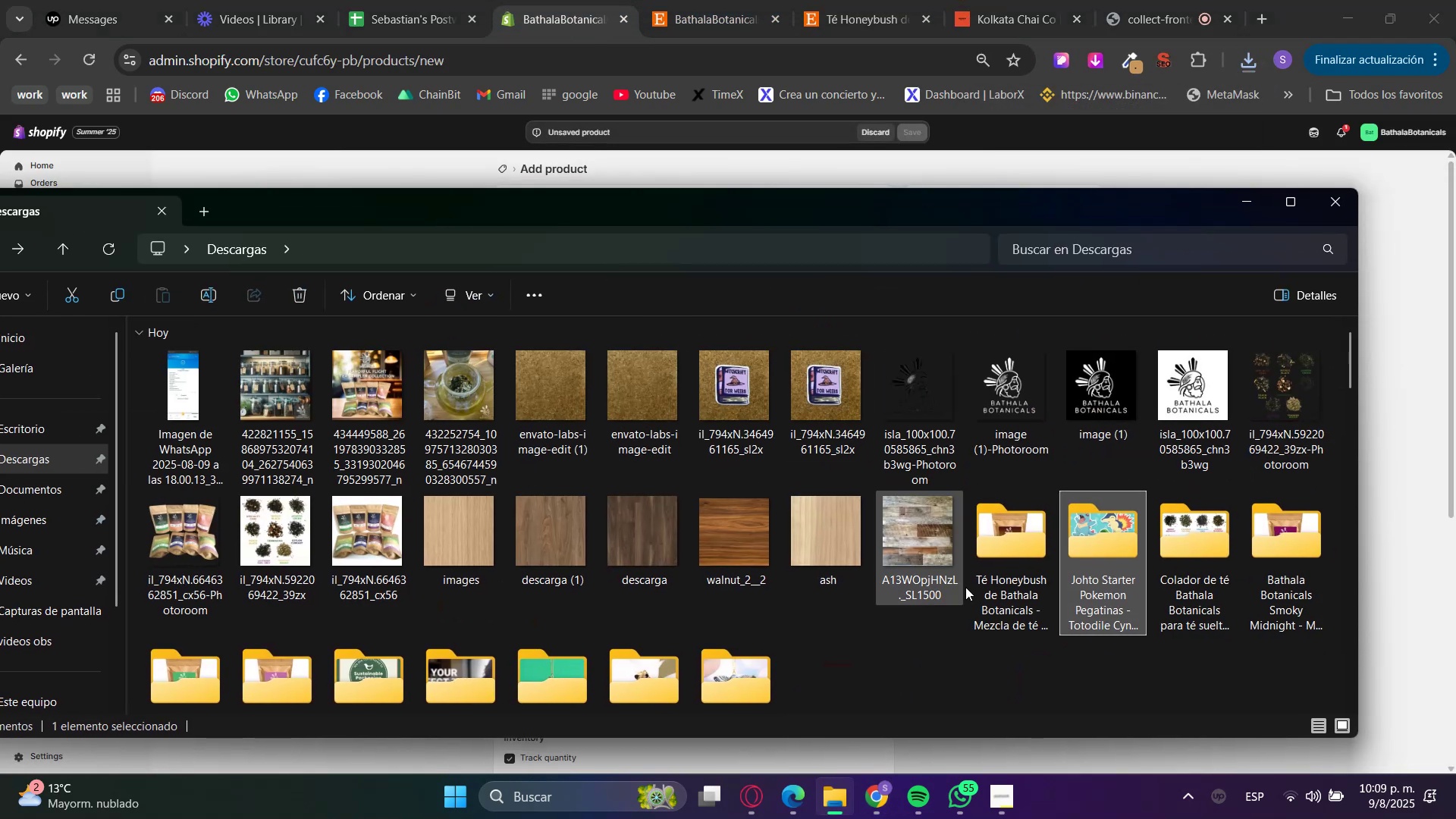 
double_click([1033, 576])
 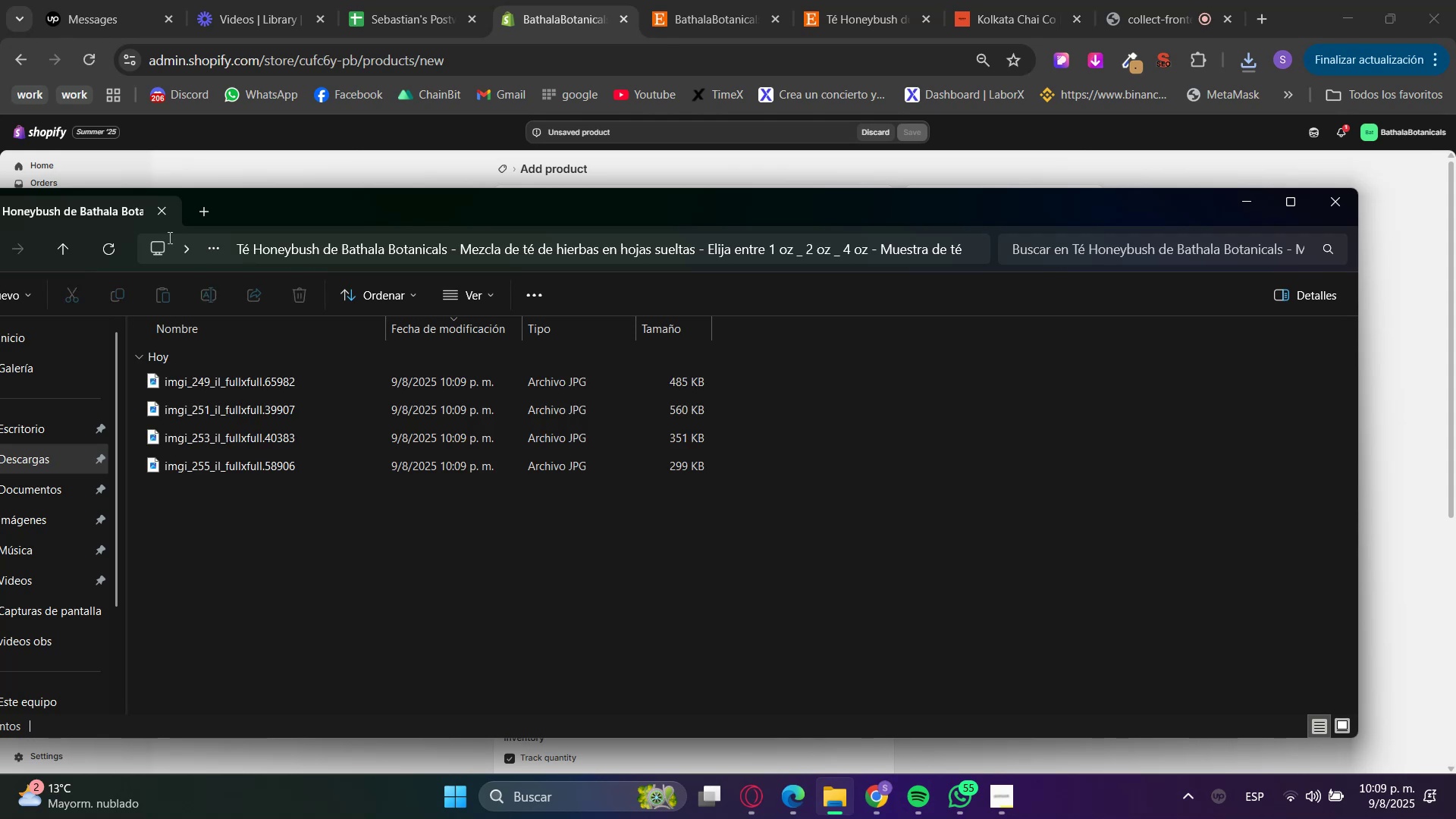 
left_click_drag(start_coordinate=[251, 209], to_coordinate=[1376, 210])
 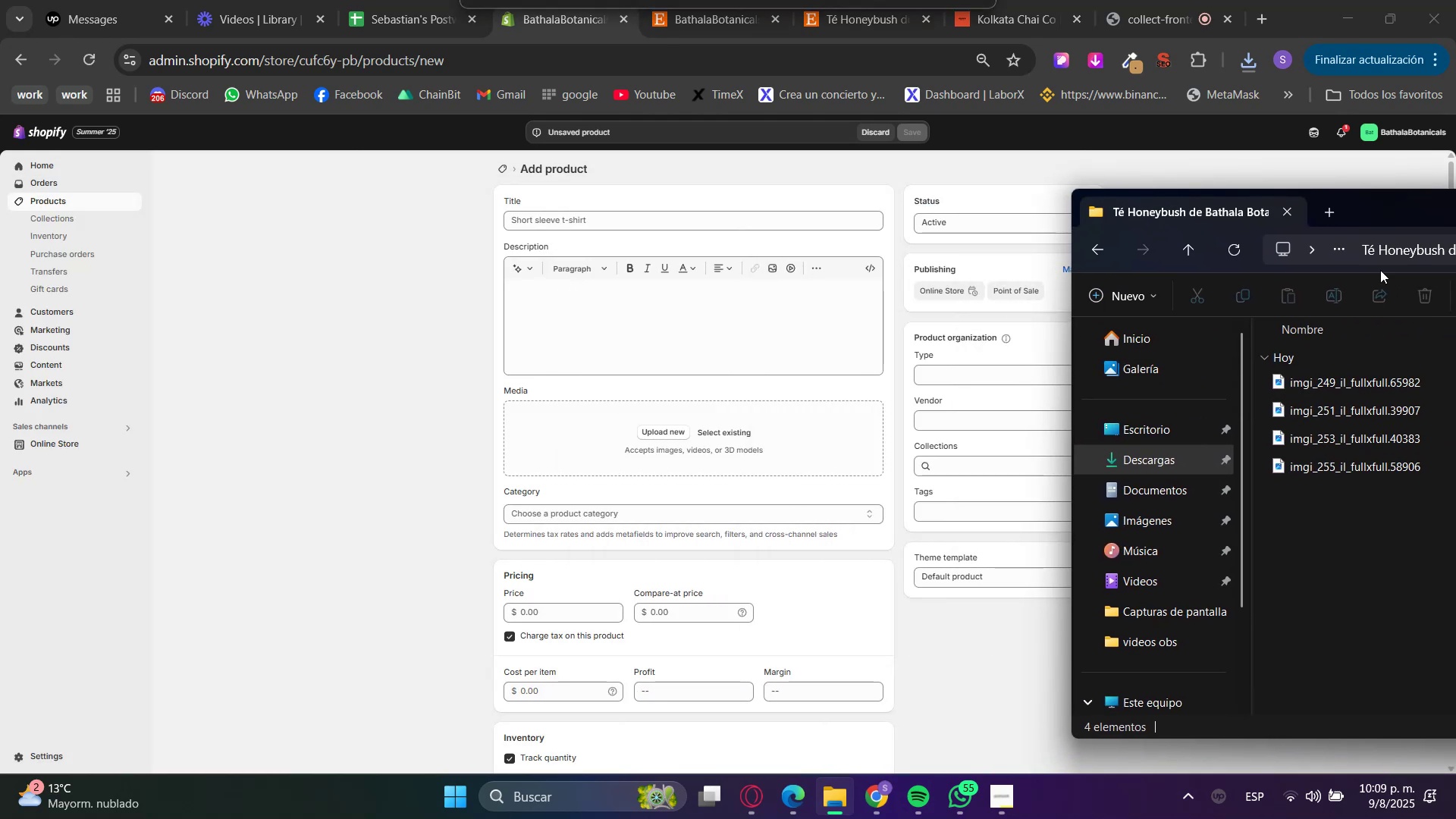 
left_click_drag(start_coordinate=[1334, 579], to_coordinate=[1306, 342])
 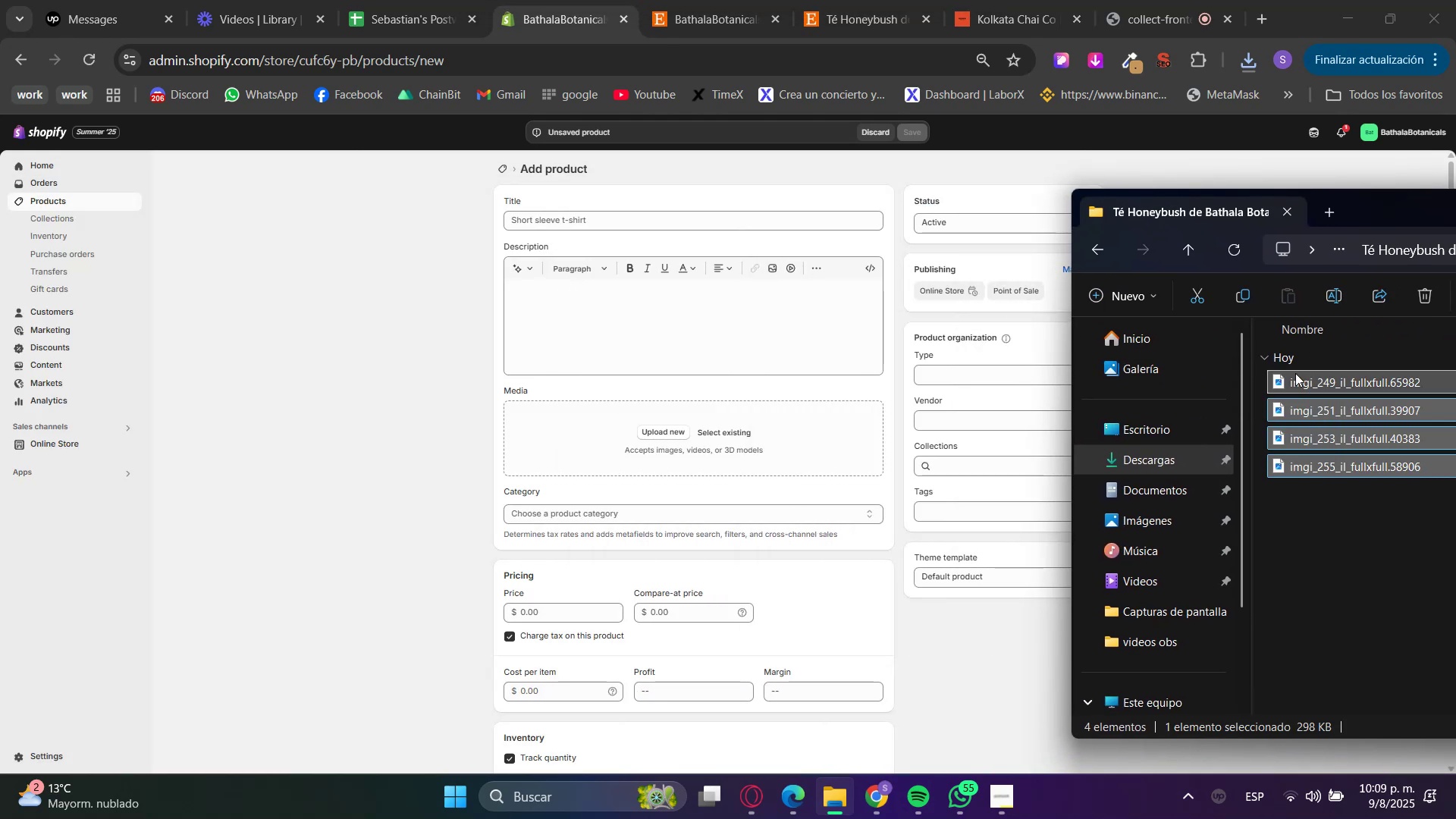 
left_click_drag(start_coordinate=[1295, 371], to_coordinate=[583, 442])
 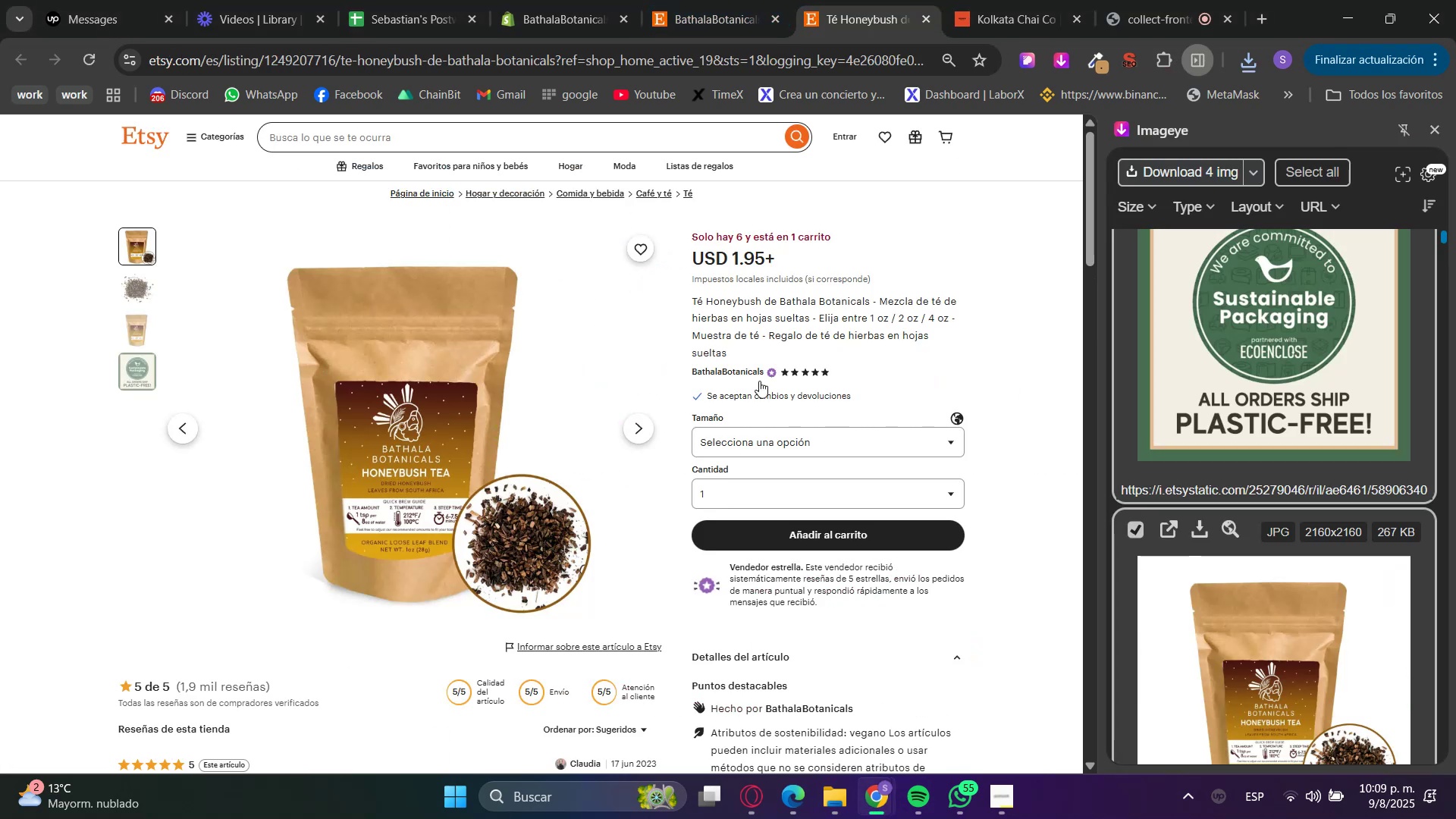 
scroll: coordinate [765, 667], scroll_direction: down, amount: 2.0
 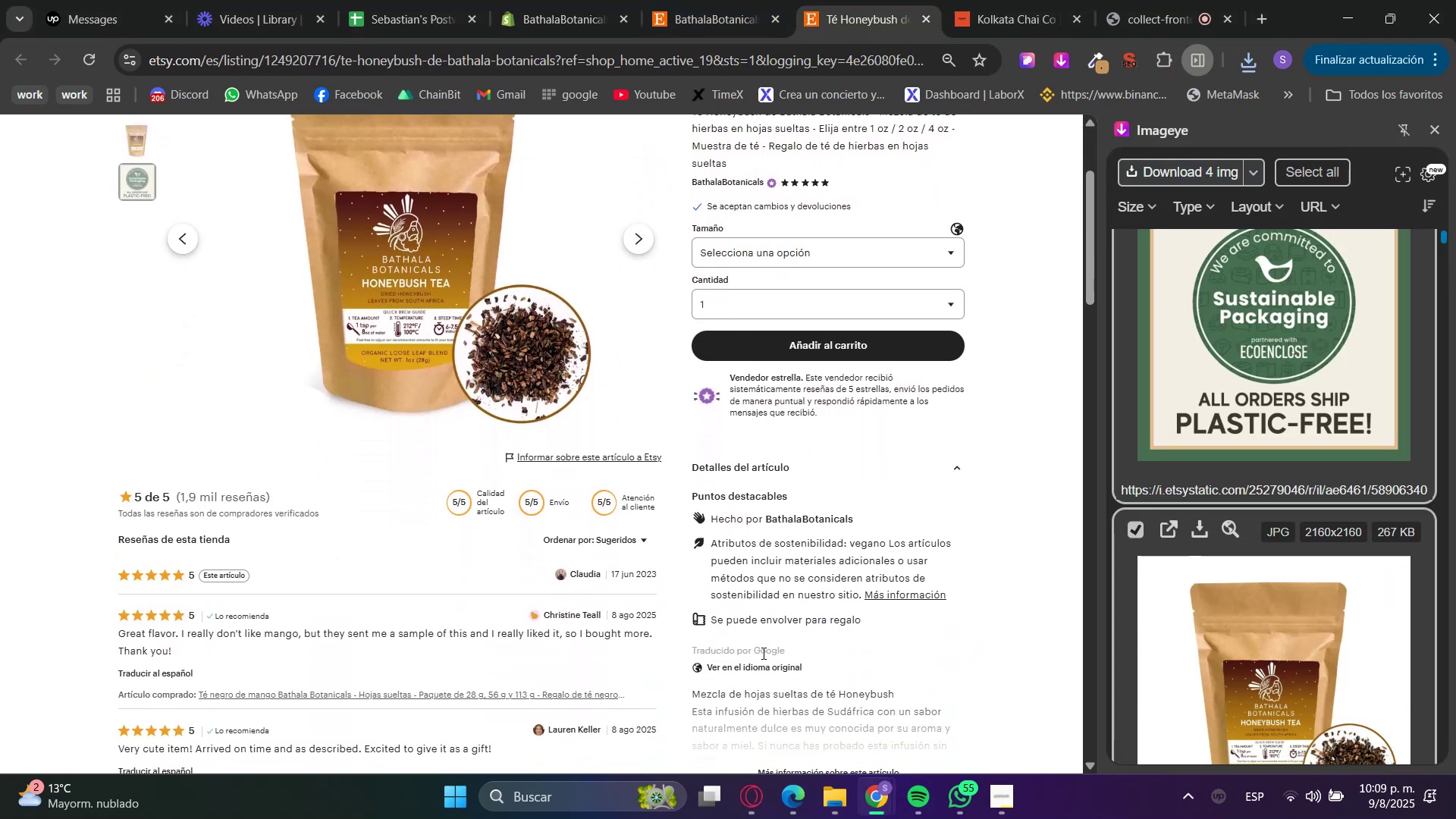 
left_click([757, 673])
 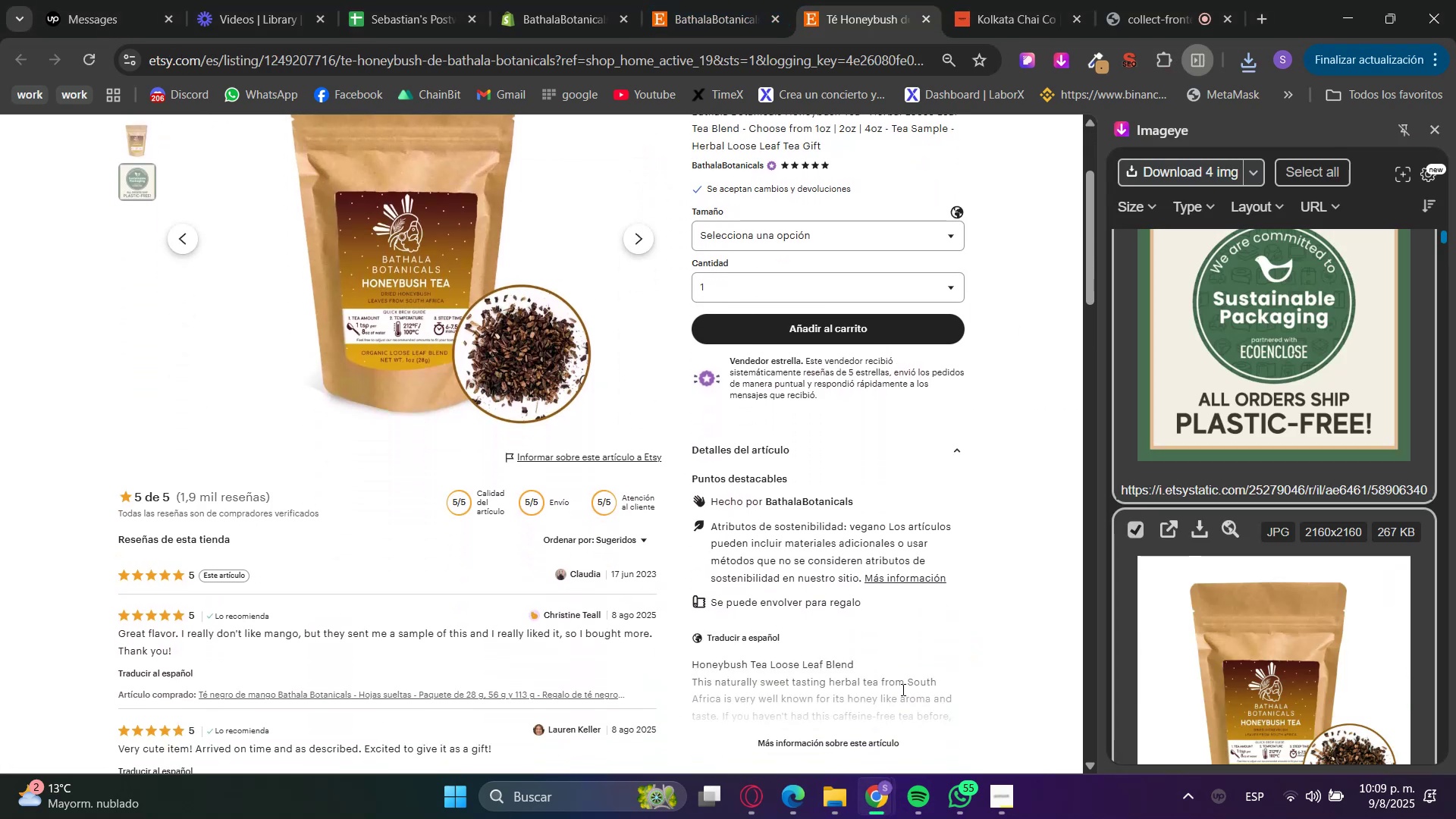 
scroll: coordinate [849, 612], scroll_direction: up, amount: 4.0
 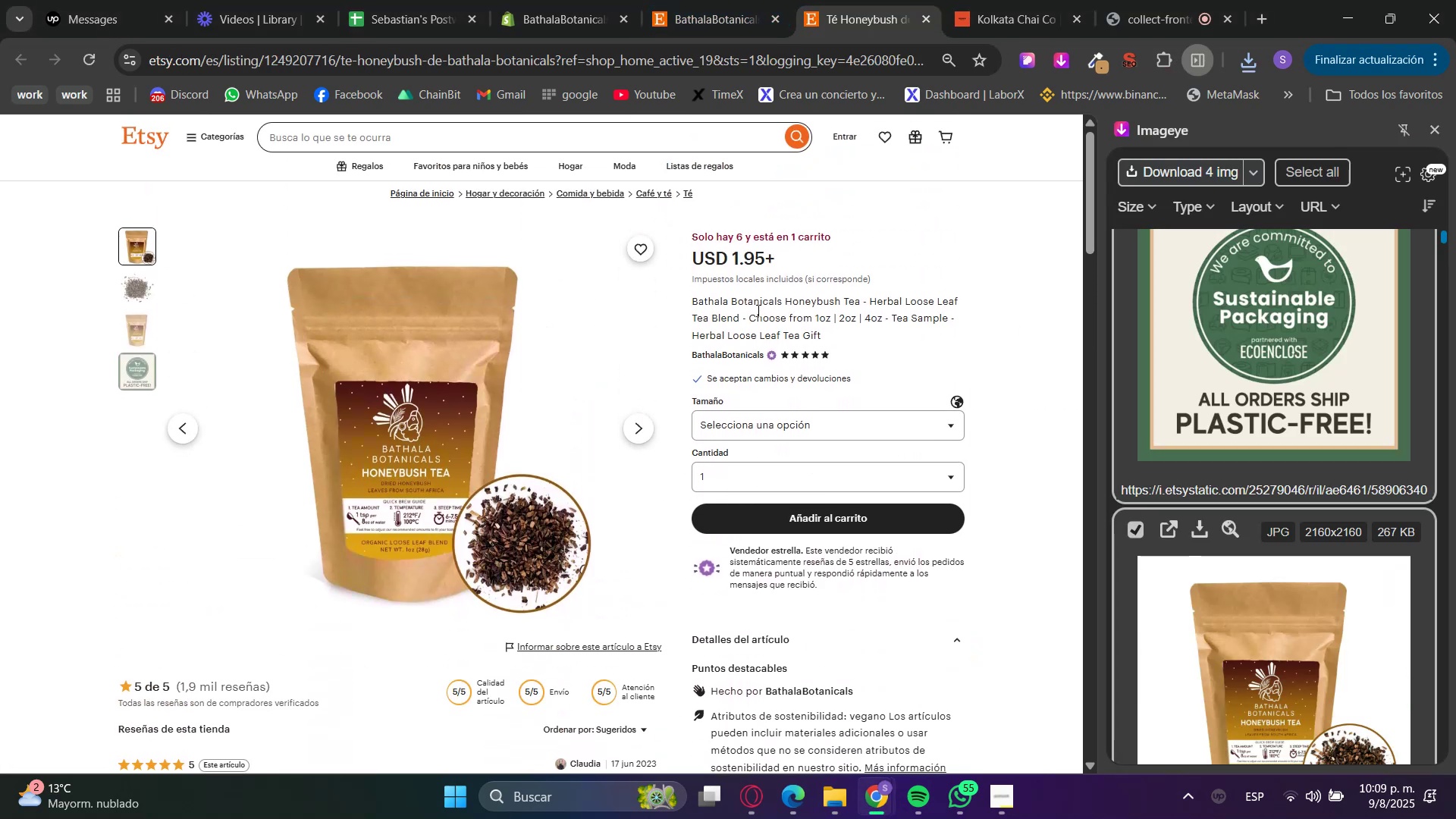 
double_click([756, 307])
 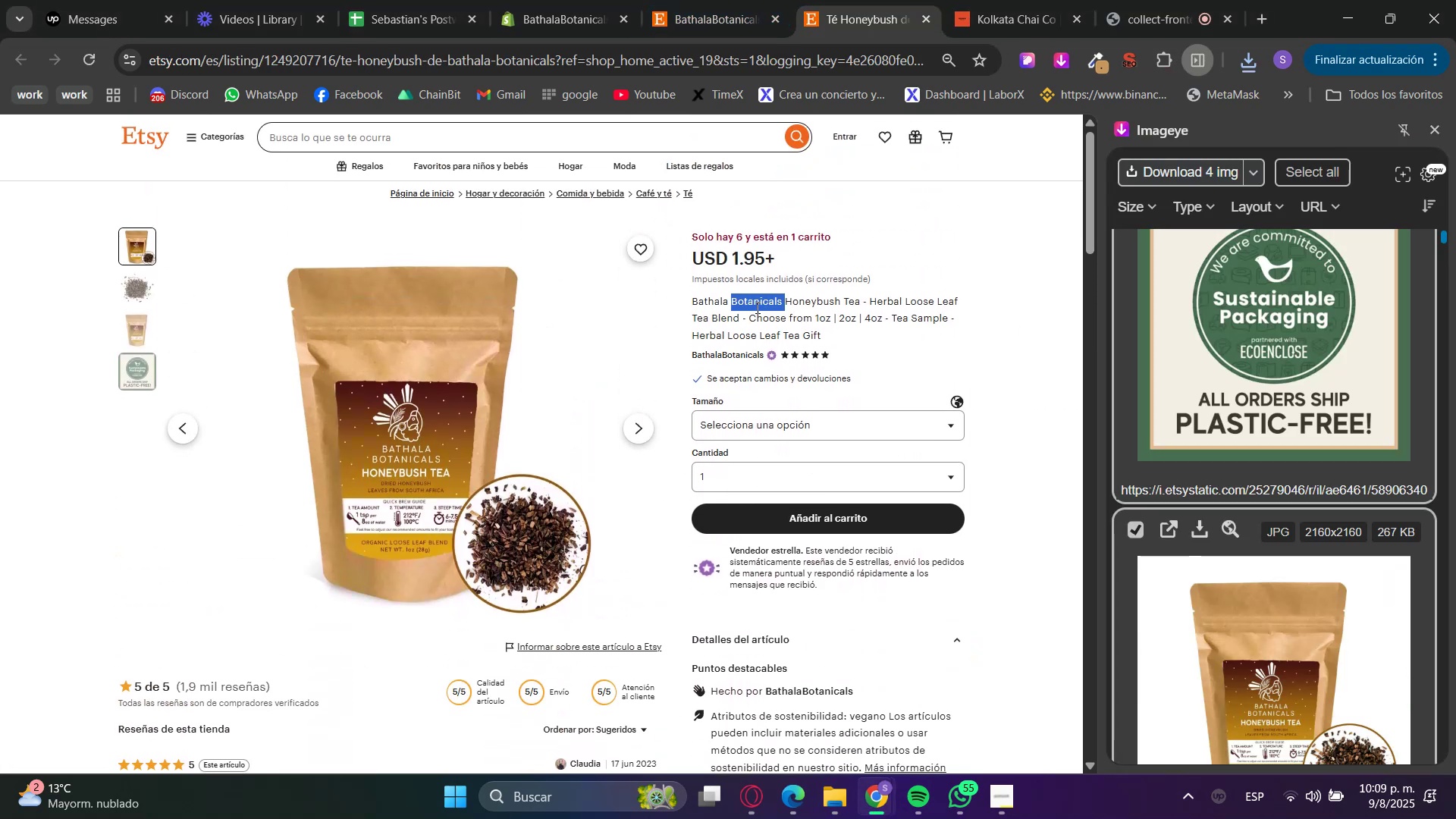 
triple_click([756, 307])
 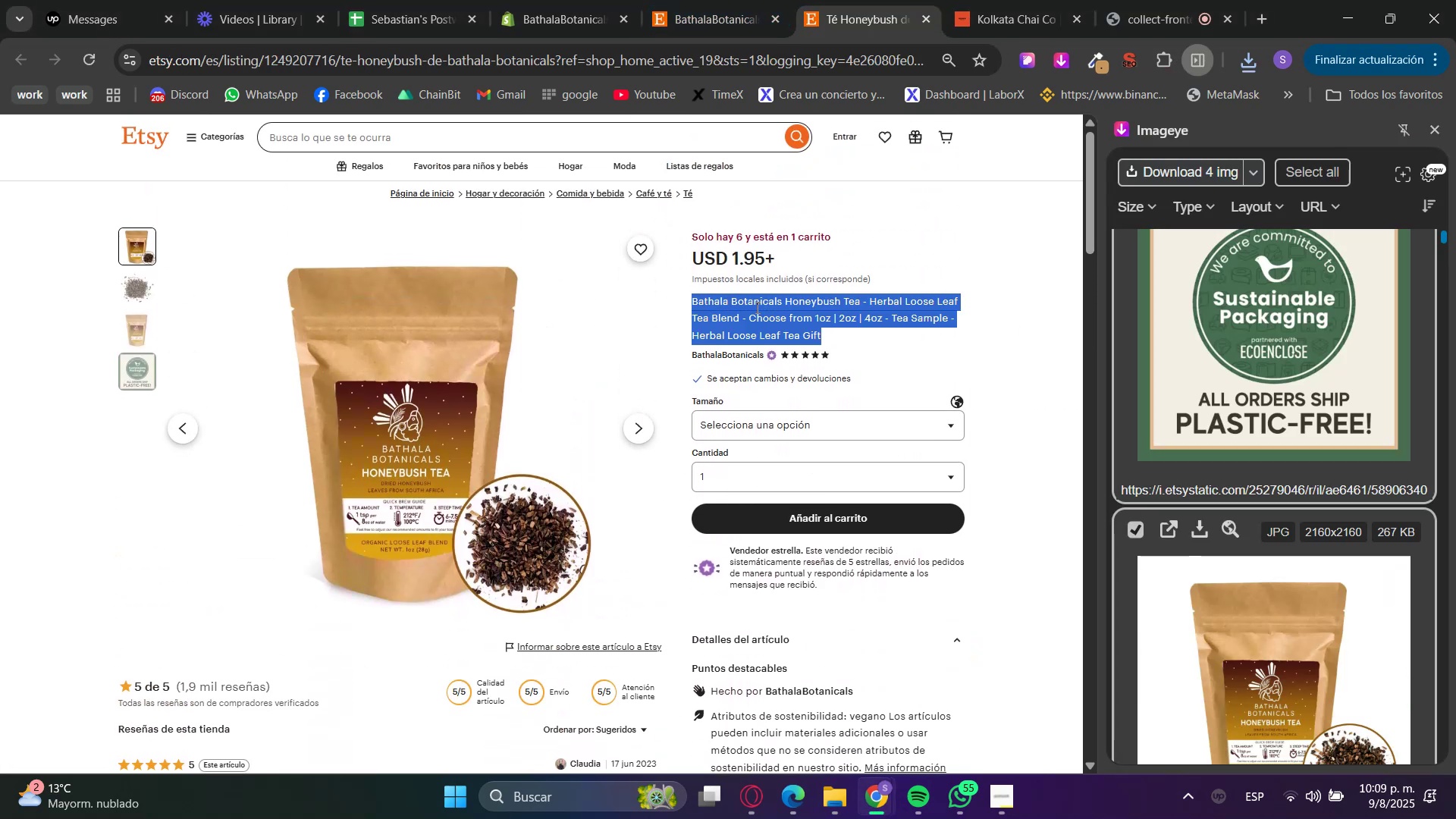 
key(Control+C)
 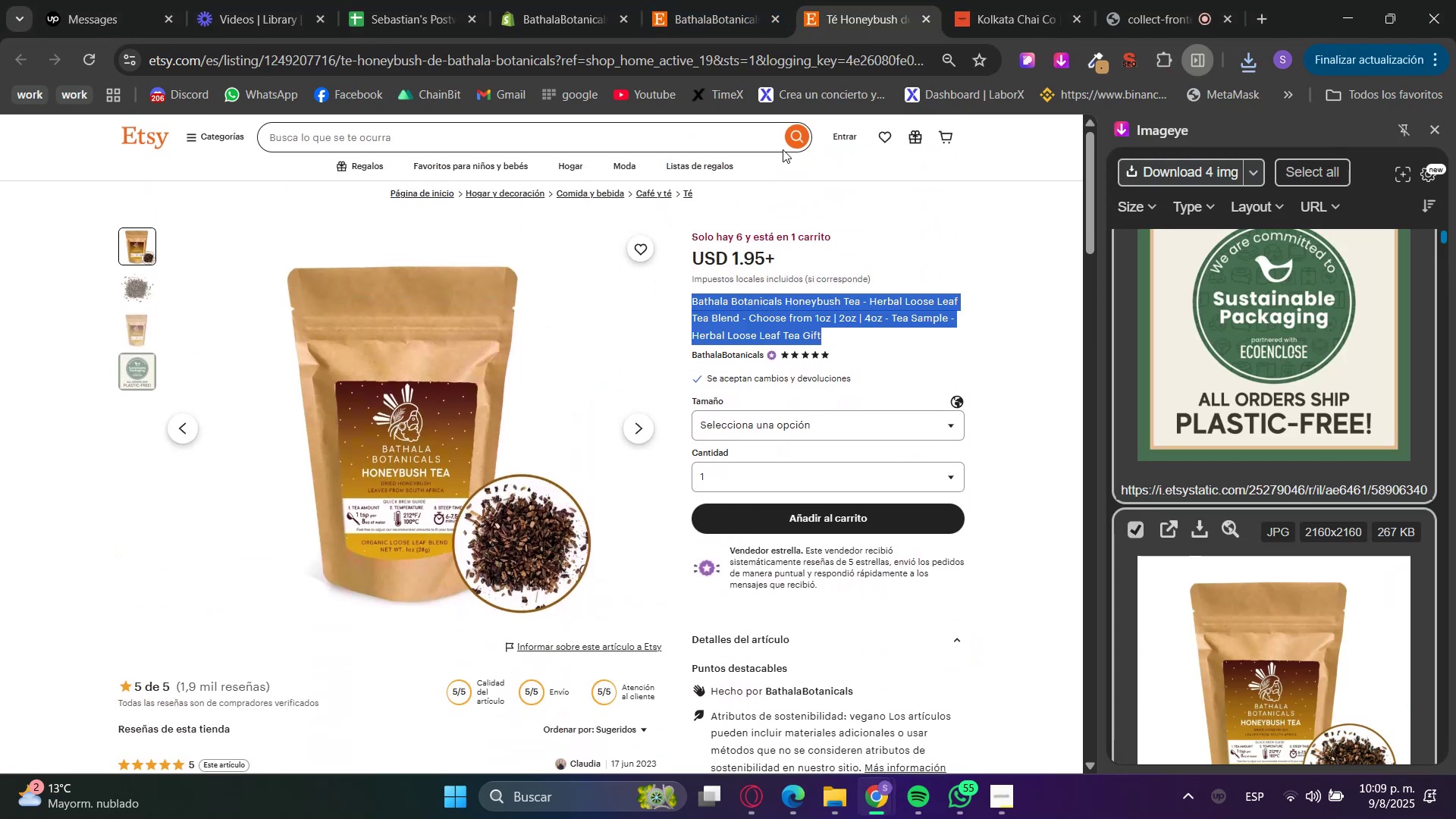 
key(Control+C)
 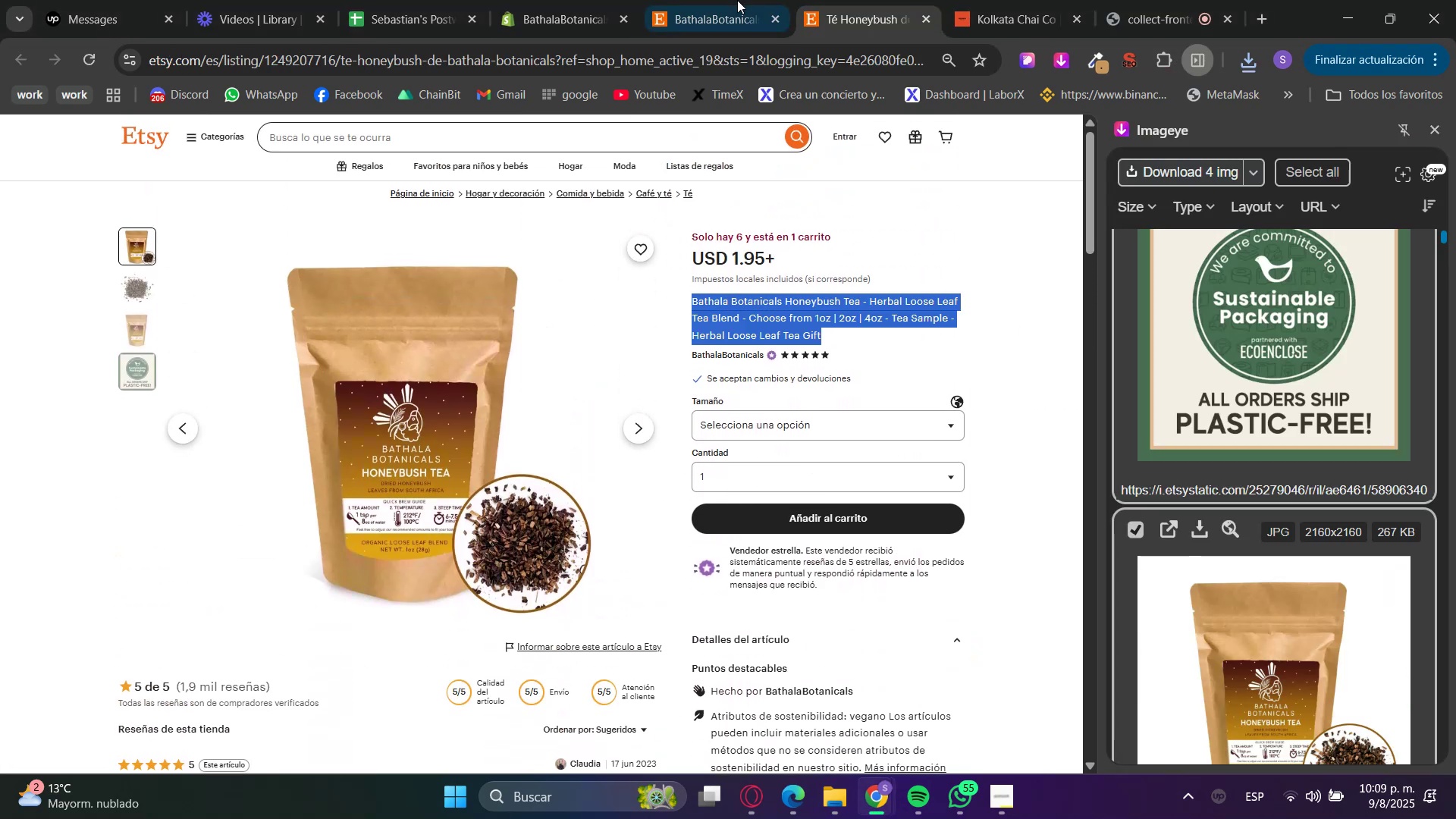 
triple_click([737, 0])
 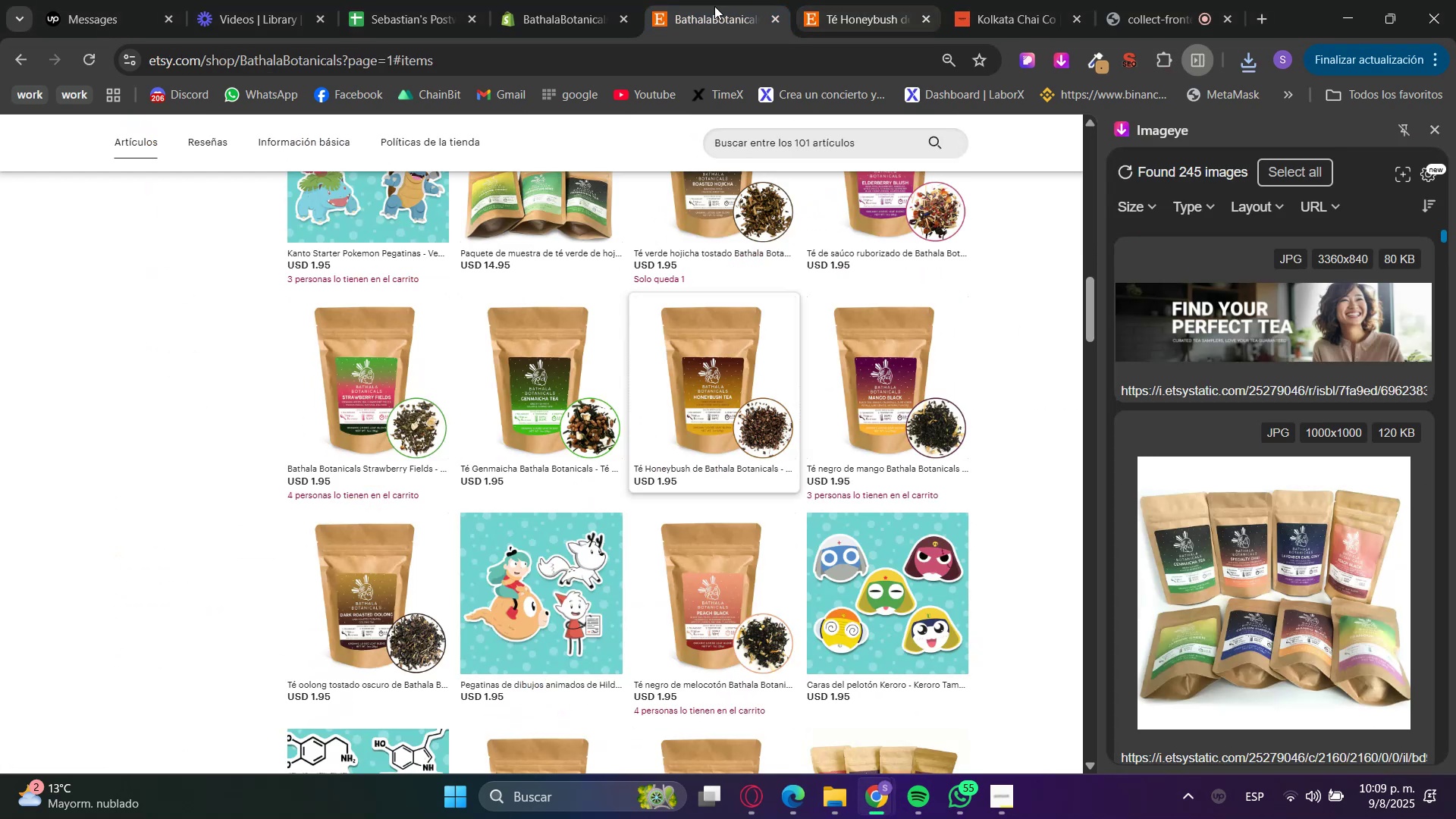 
triple_click([569, 0])
 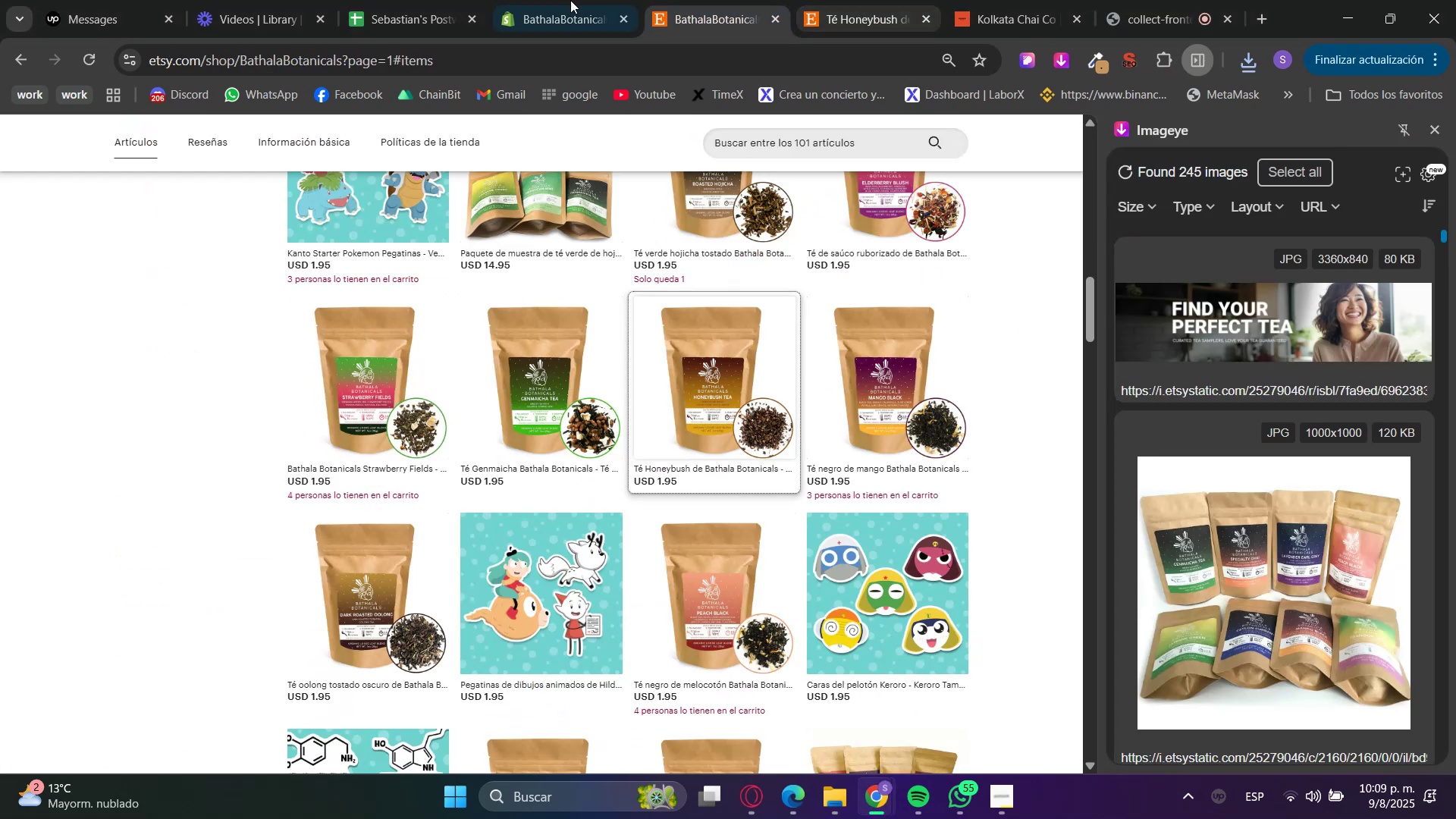 
left_click([643, 199])
 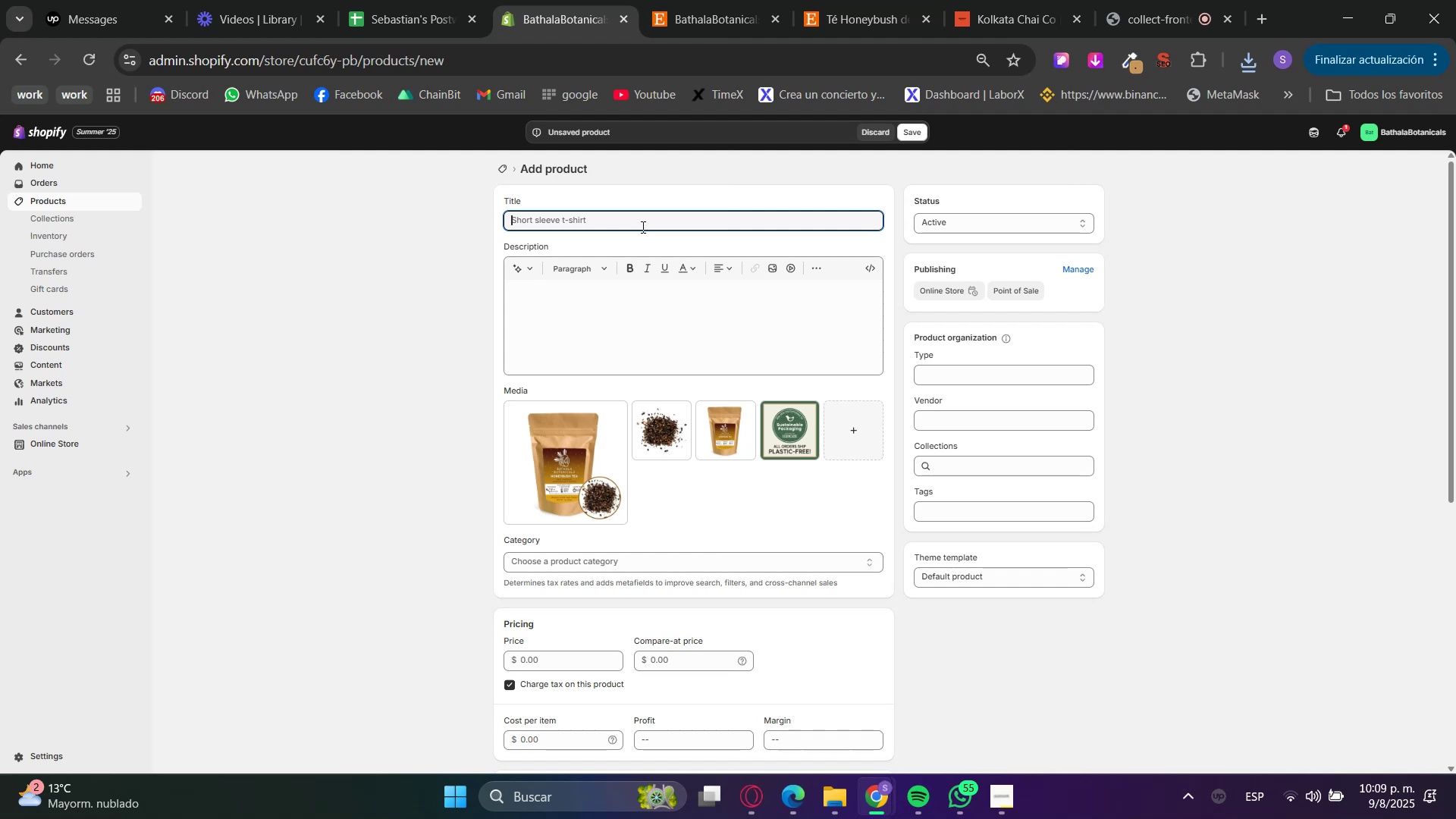 
key(Control+V)
 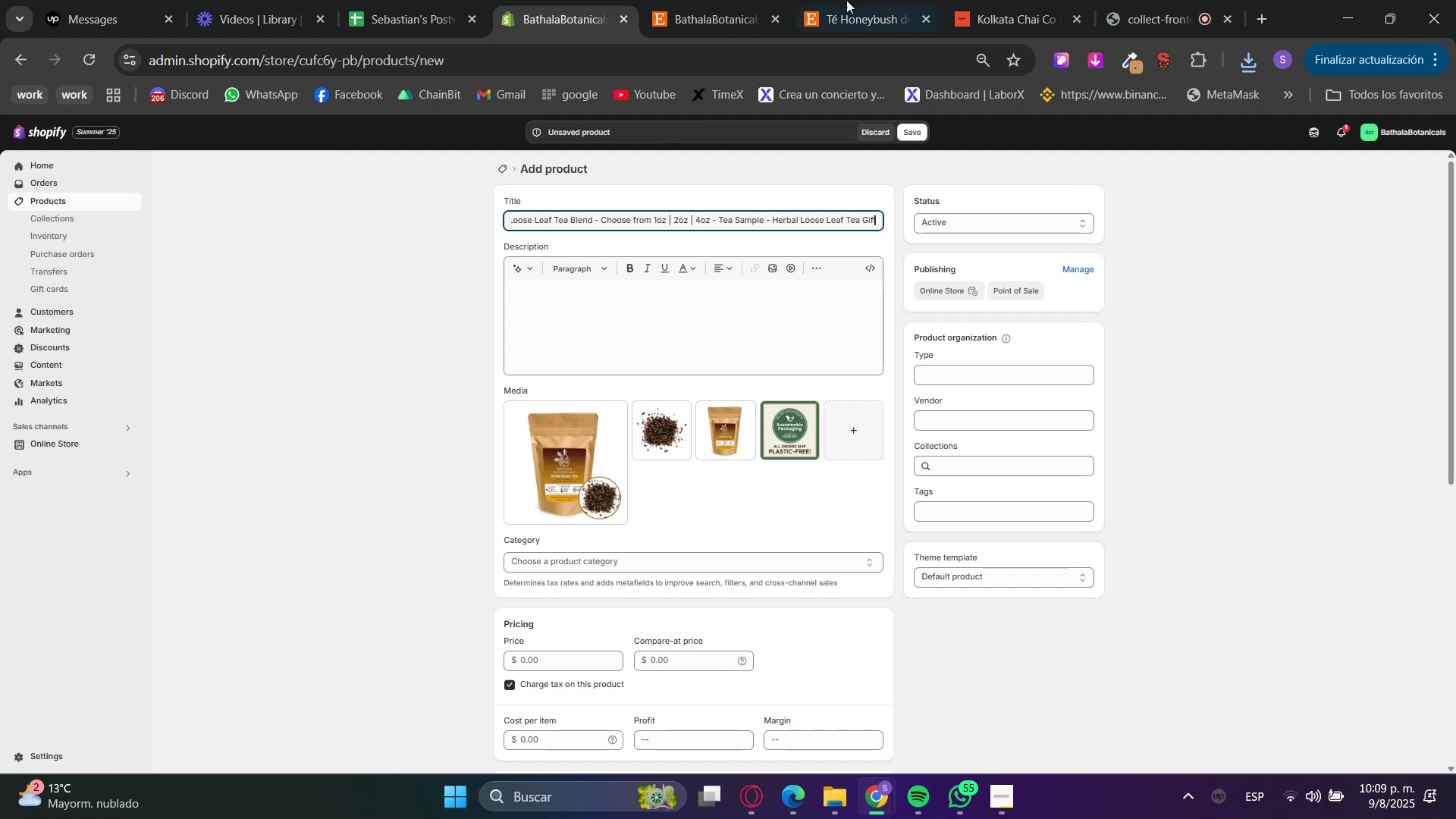 
left_click([883, 0])
 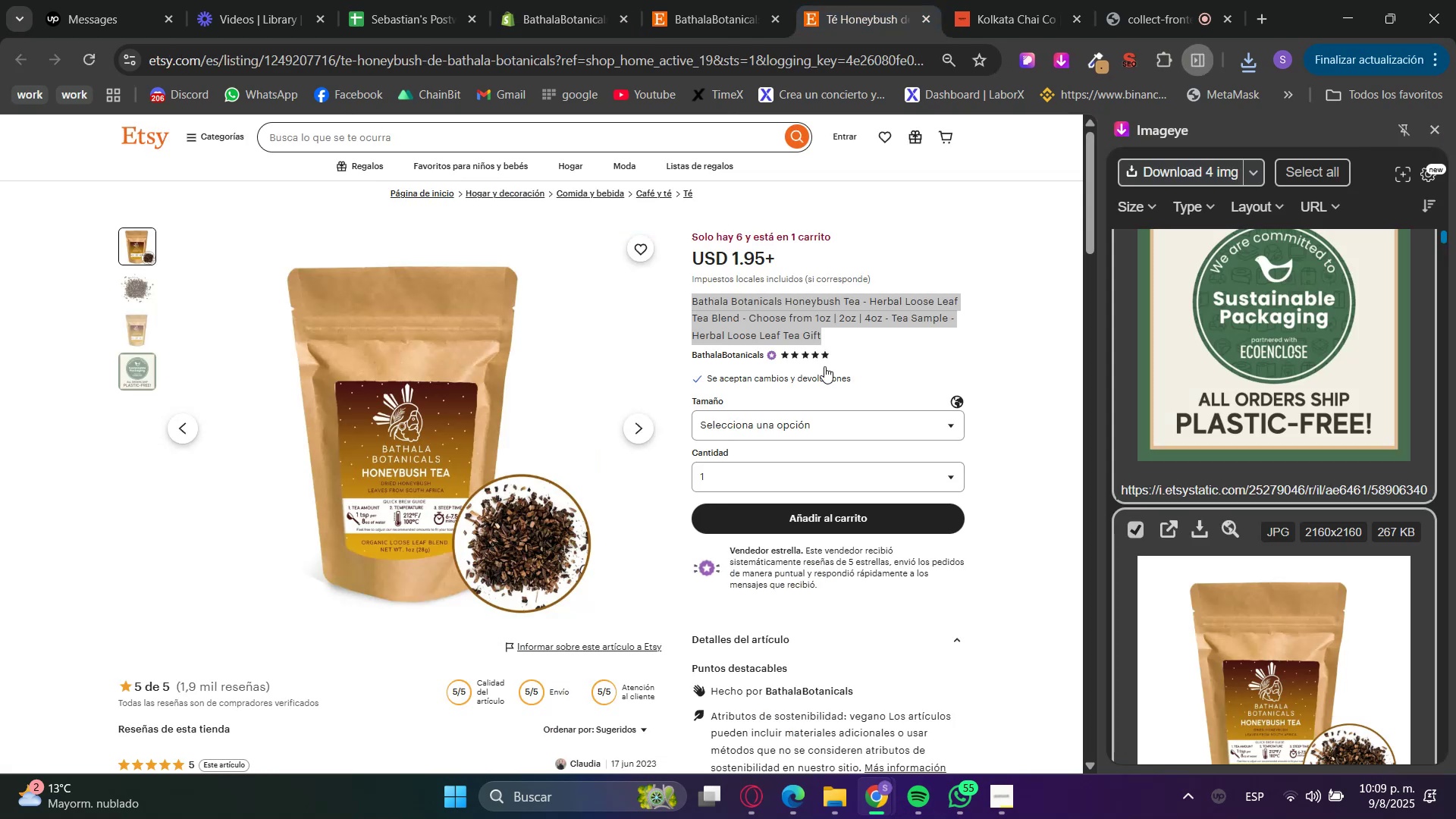 
scroll: coordinate [793, 529], scroll_direction: down, amount: 5.0
 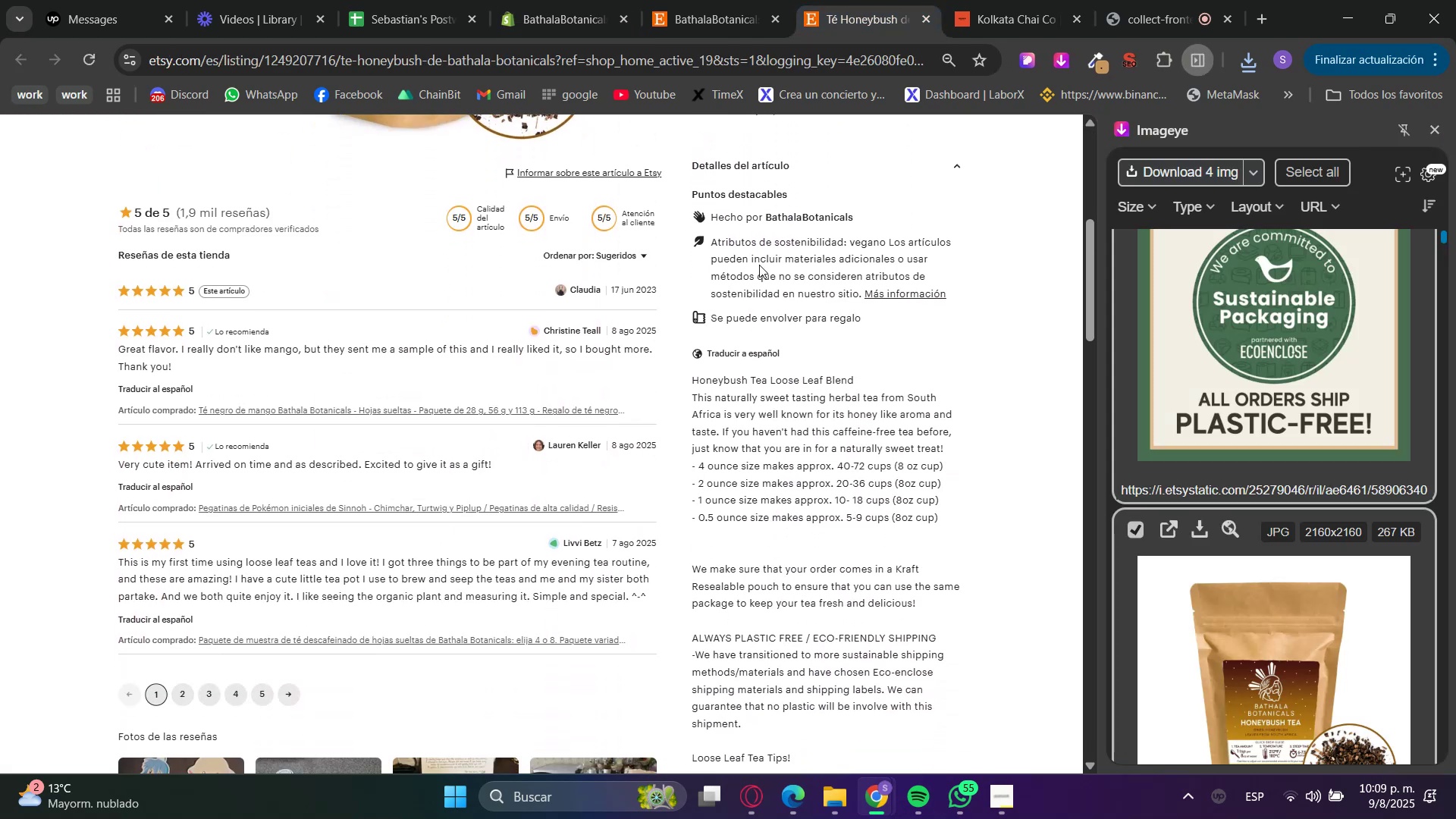 
left_click([760, 240])
 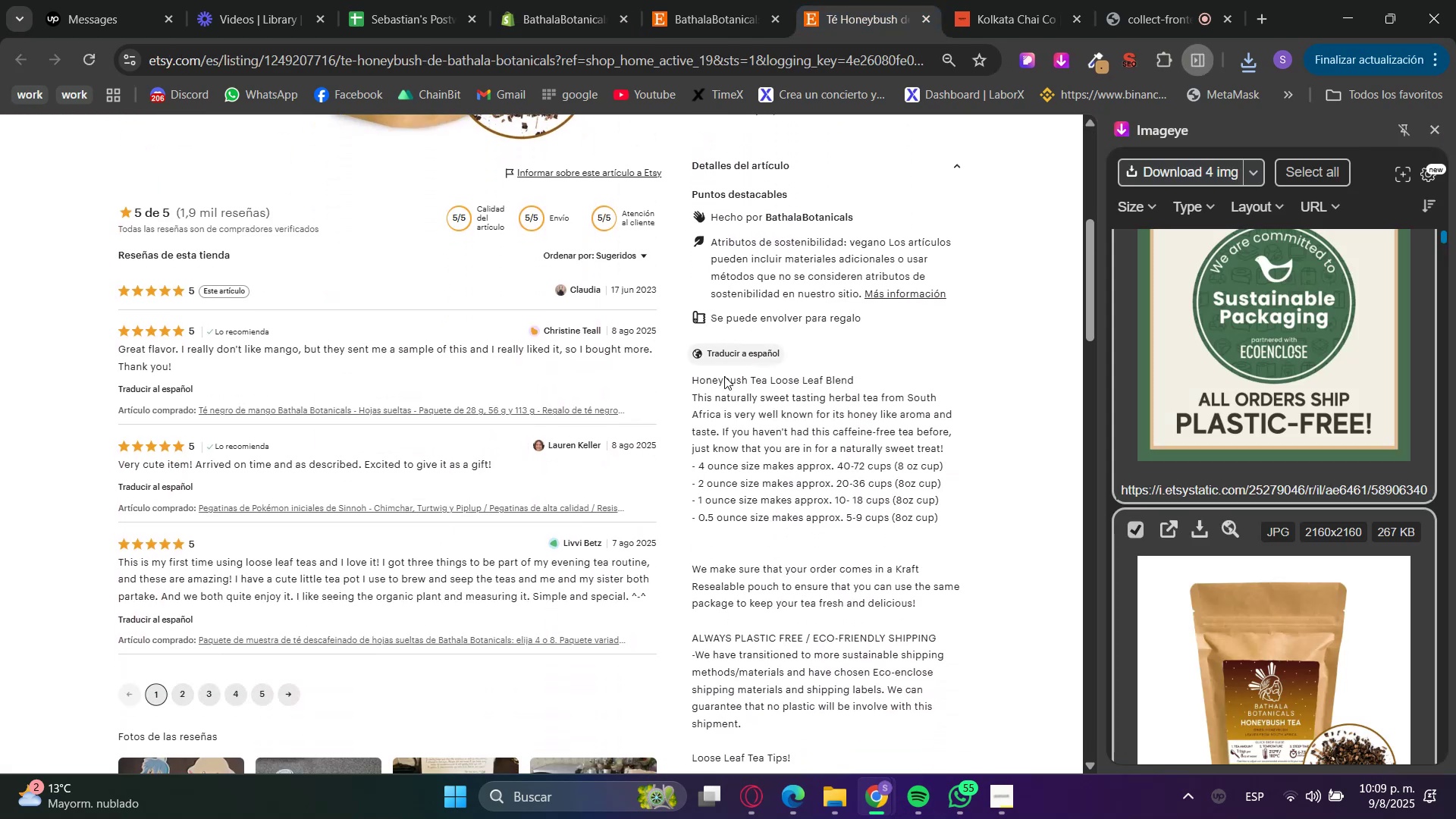 
double_click([726, 387])
 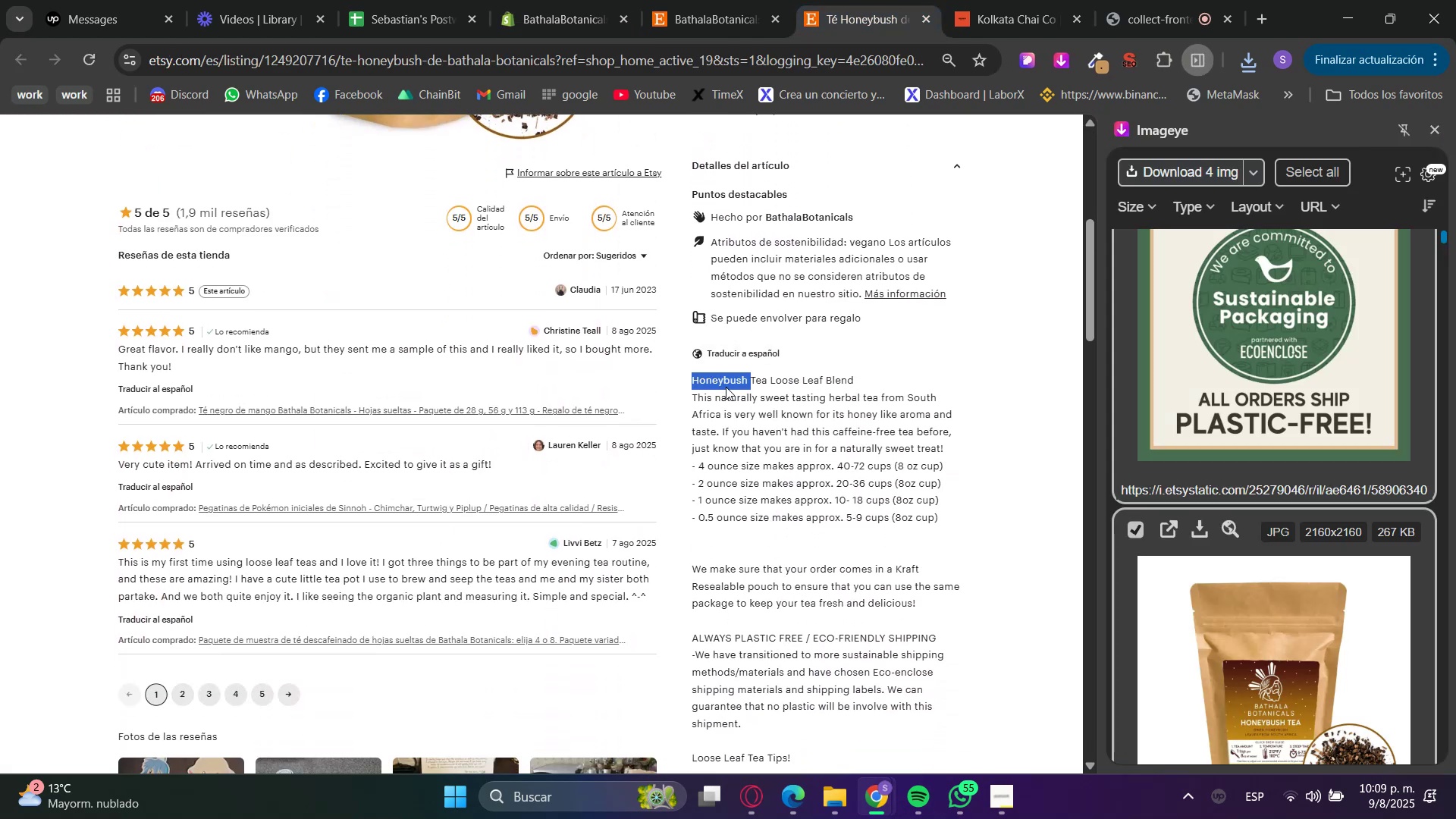 
left_click_drag(start_coordinate=[726, 387], to_coordinate=[782, 576])
 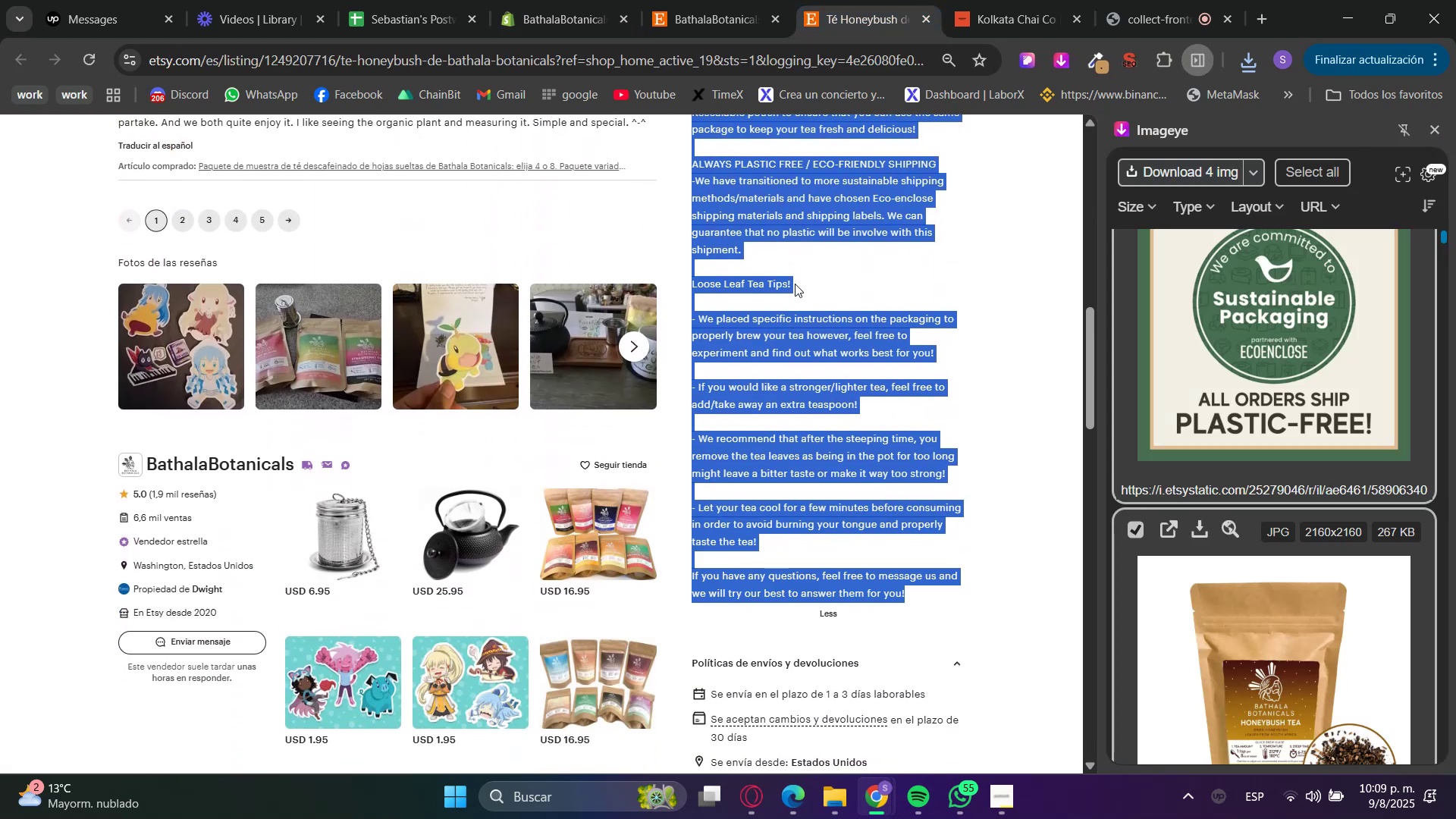 
scroll: coordinate [770, 535], scroll_direction: down, amount: 5.0
 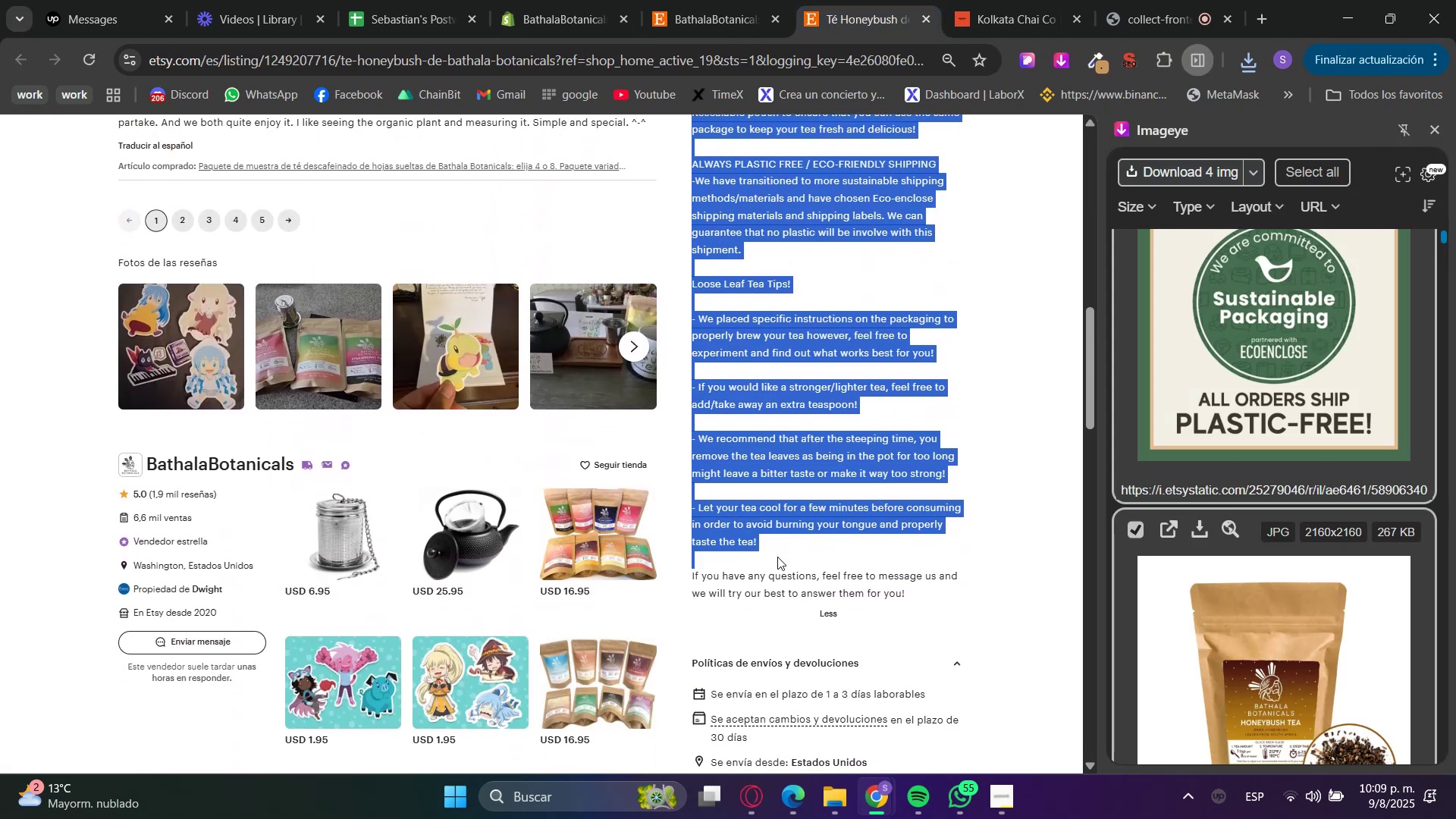 
key(Control+C)
 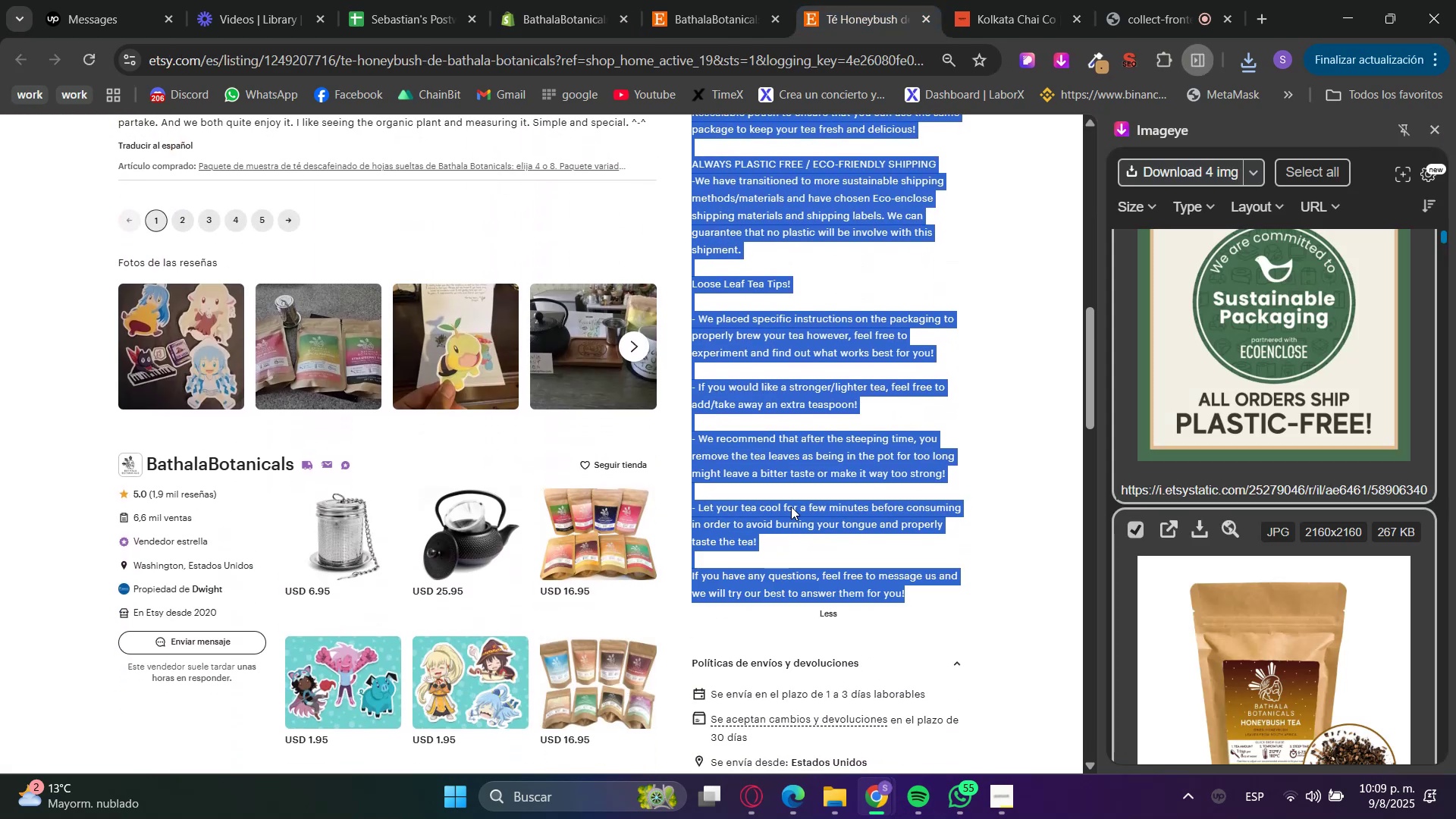 
key(Control+C)
 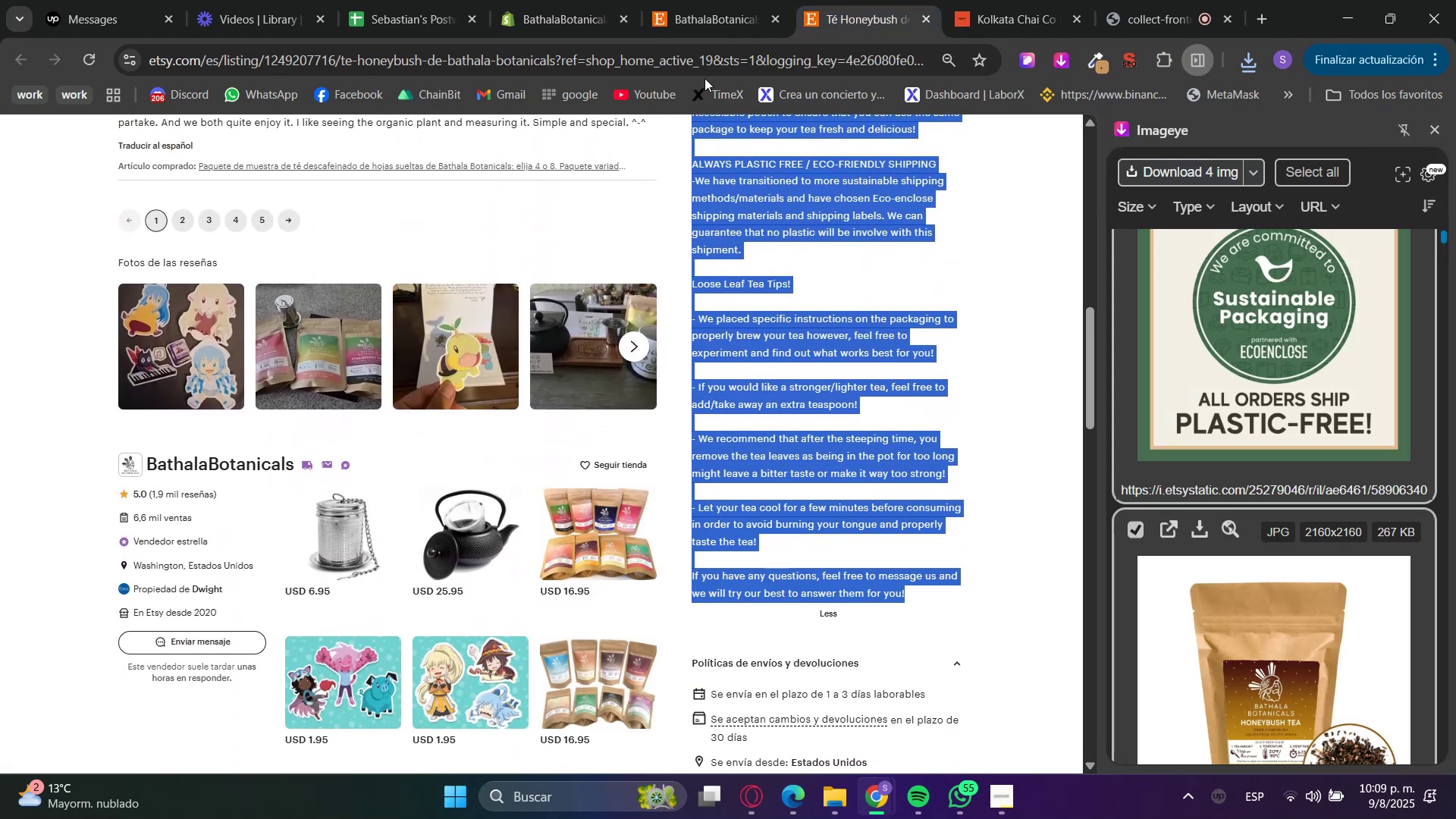 
key(Control+C)
 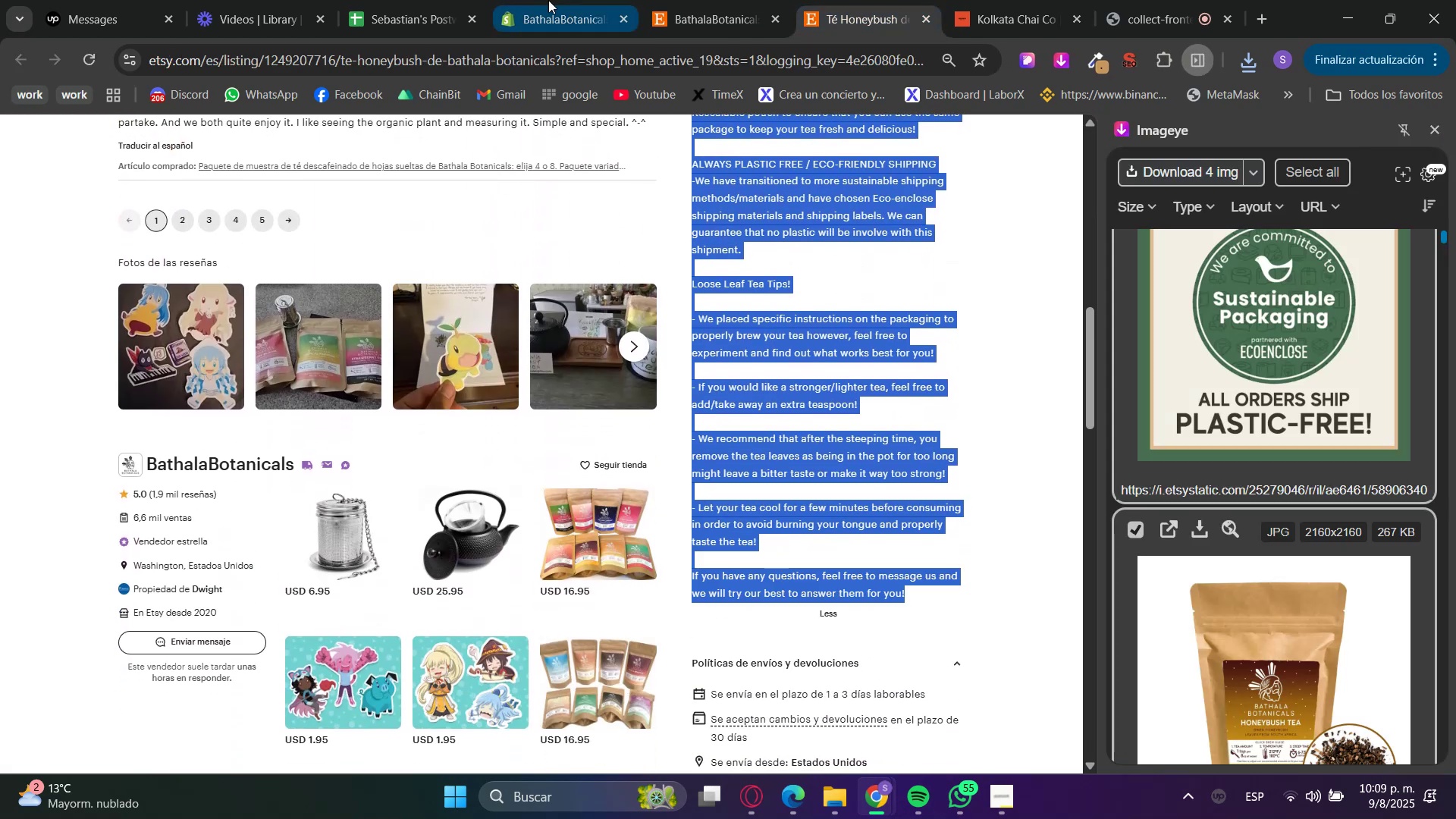 
left_click([548, 0])
 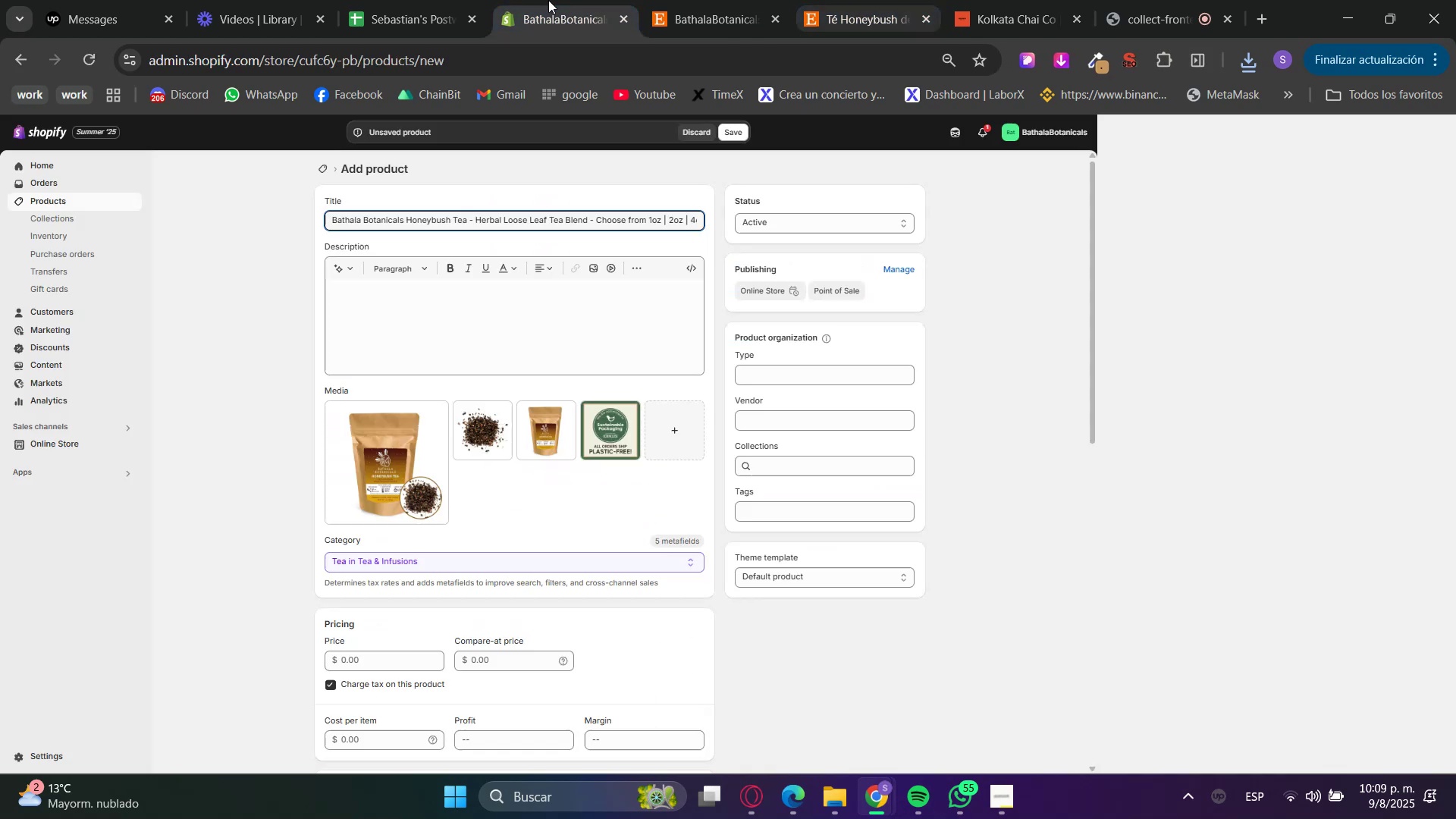 
key(Control+V)
 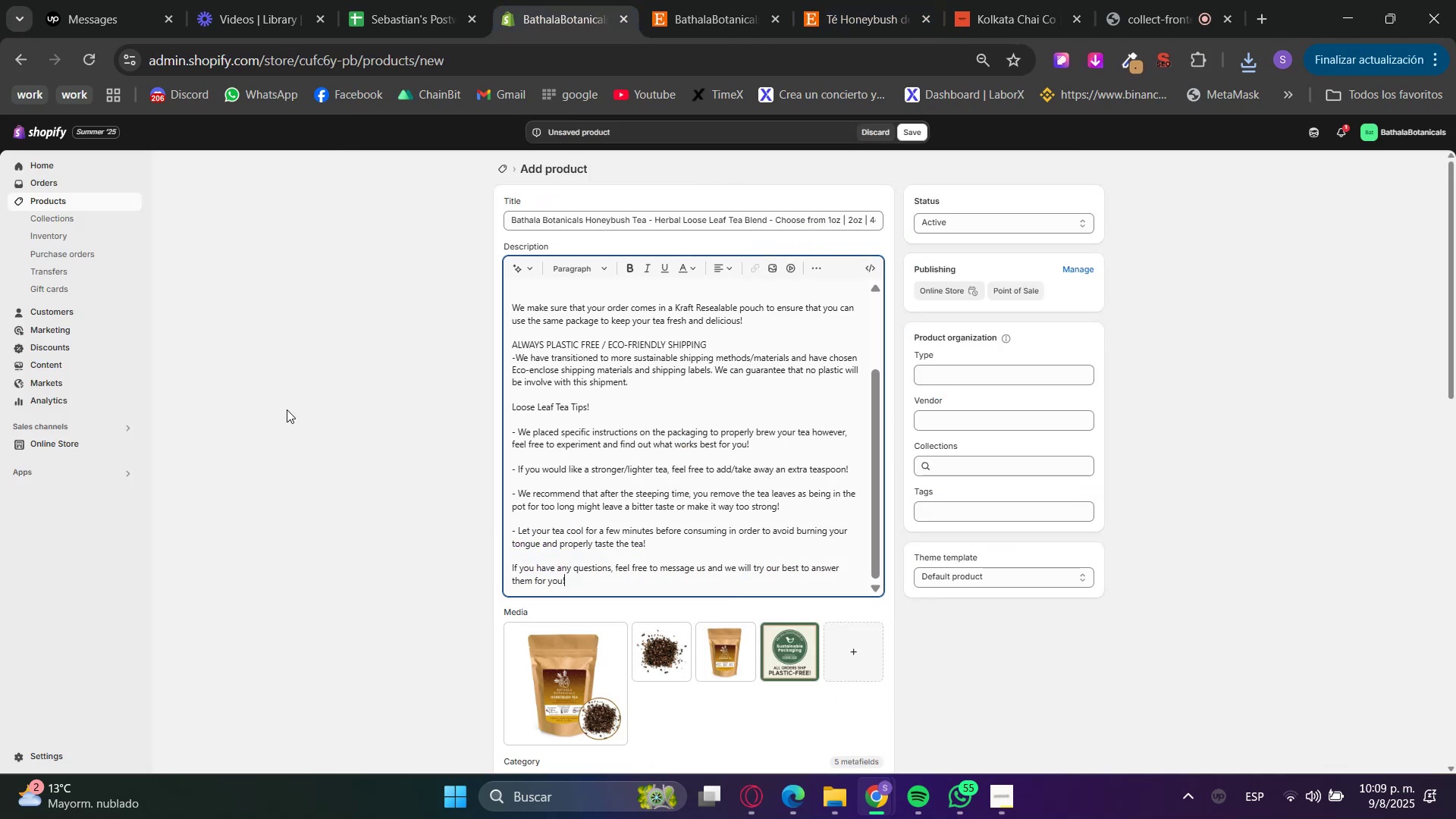 
triple_click([287, 415])
 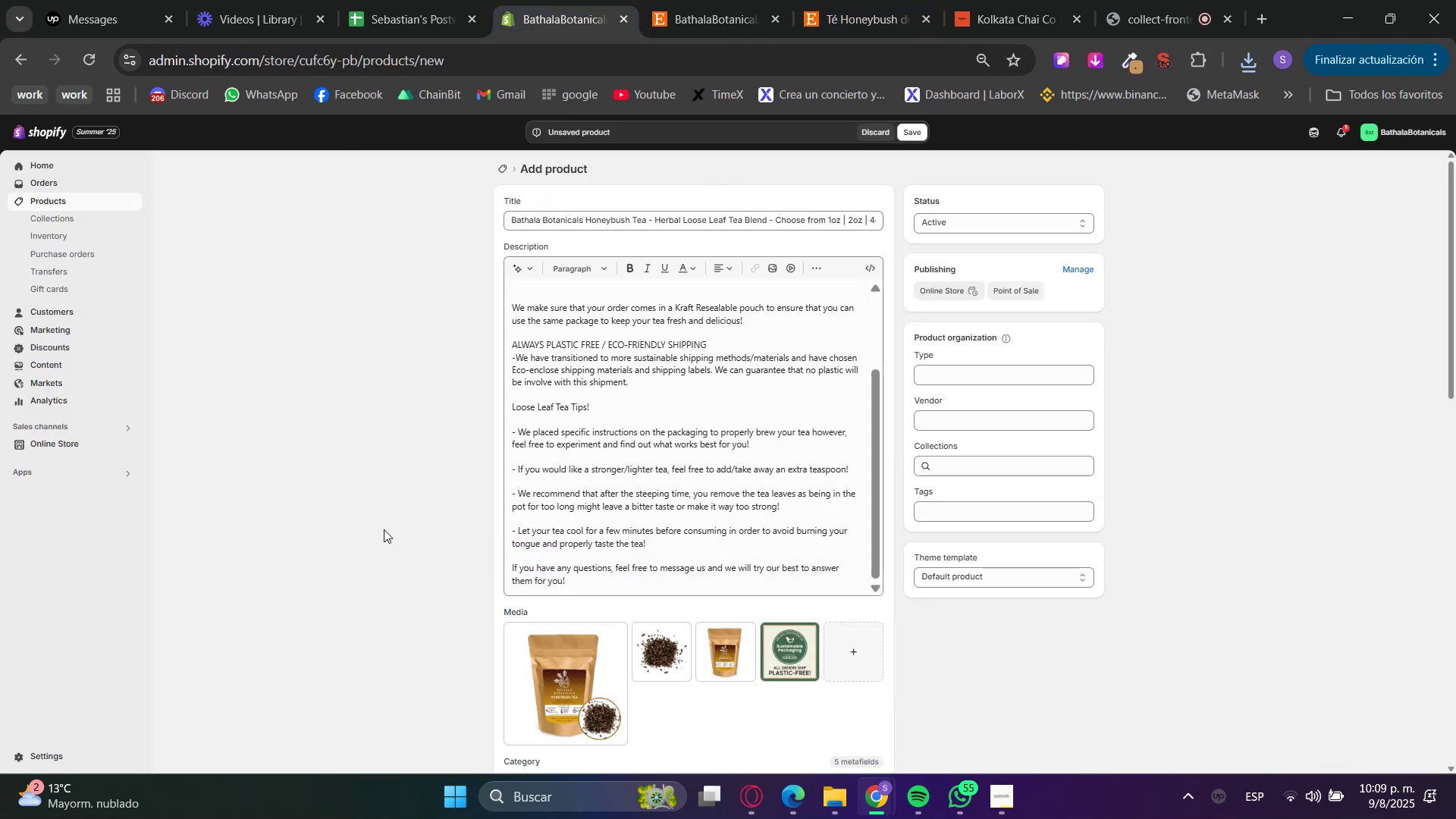 
scroll: coordinate [381, 551], scroll_direction: down, amount: 2.0
 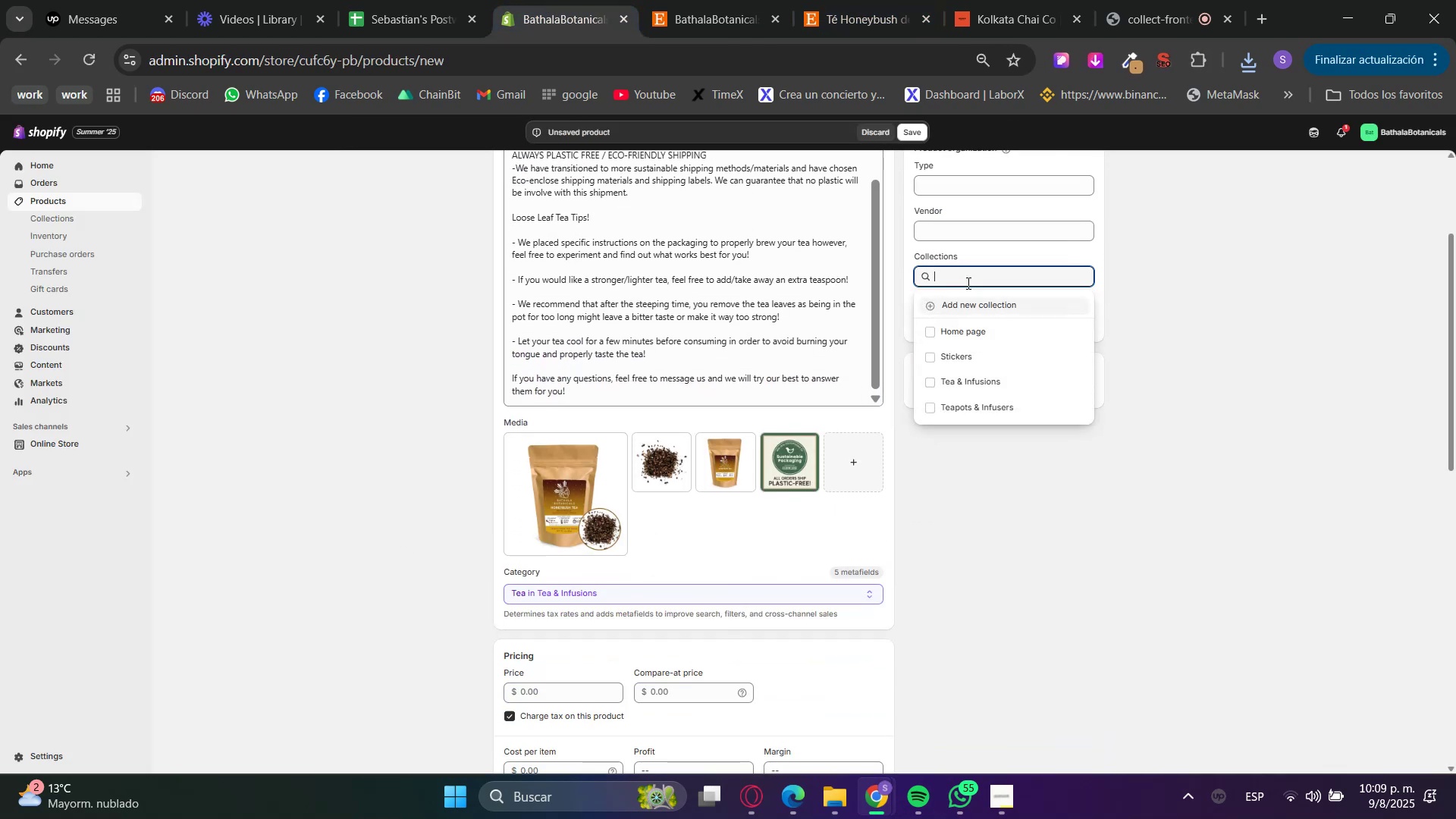 
left_click([974, 332])
 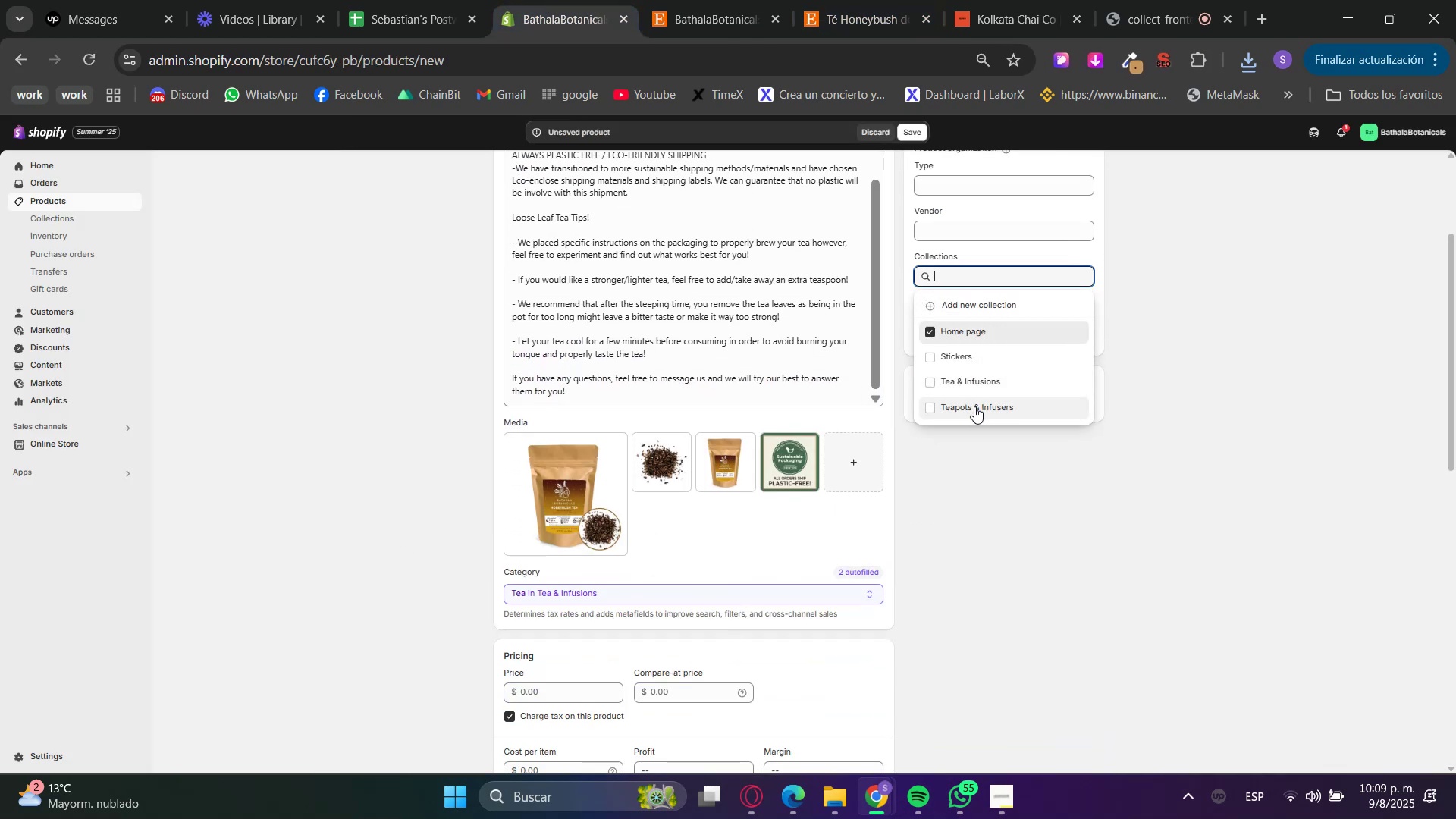 
left_click([970, 390])
 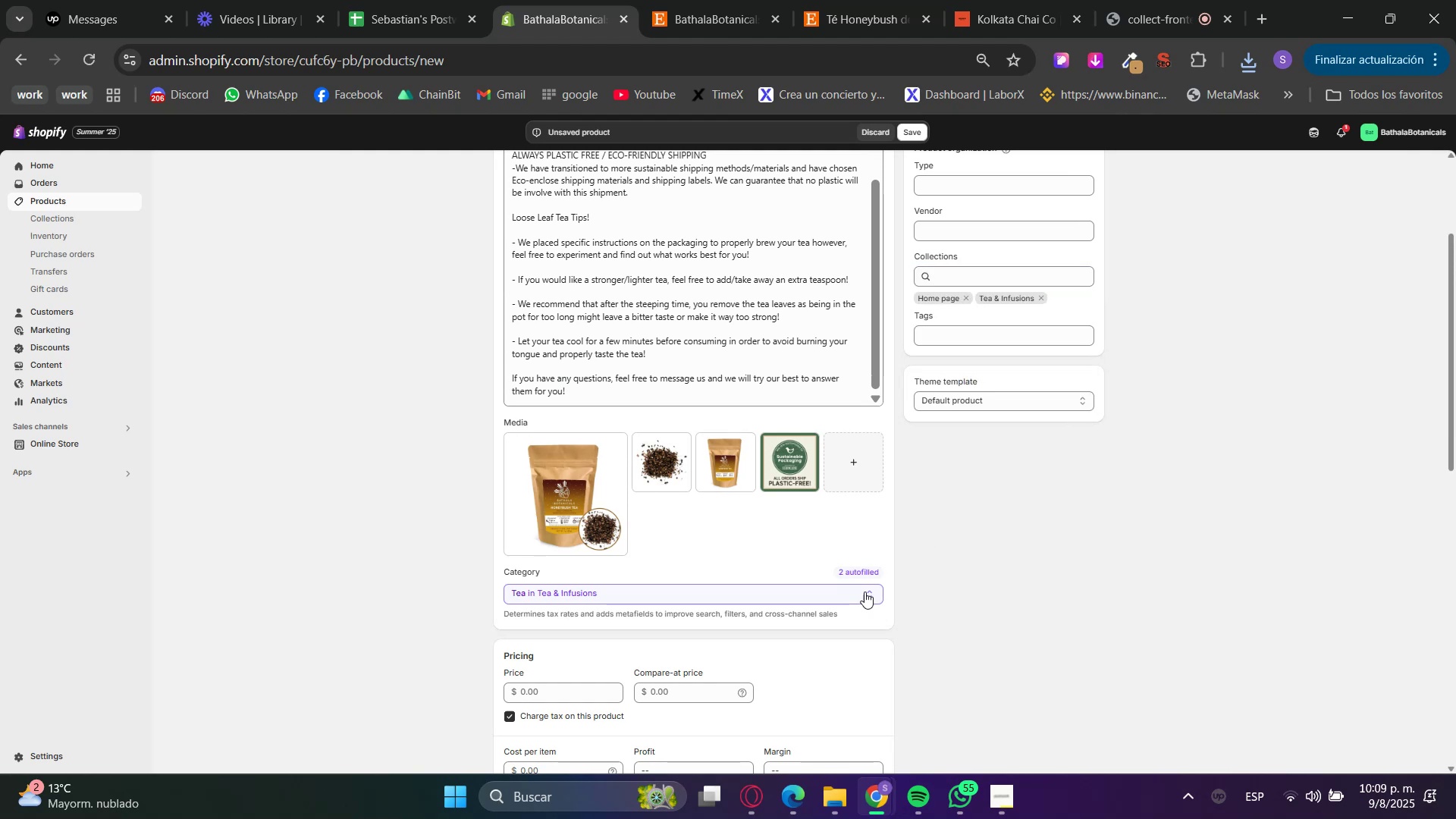 
scroll: coordinate [675, 621], scroll_direction: down, amount: 1.0
 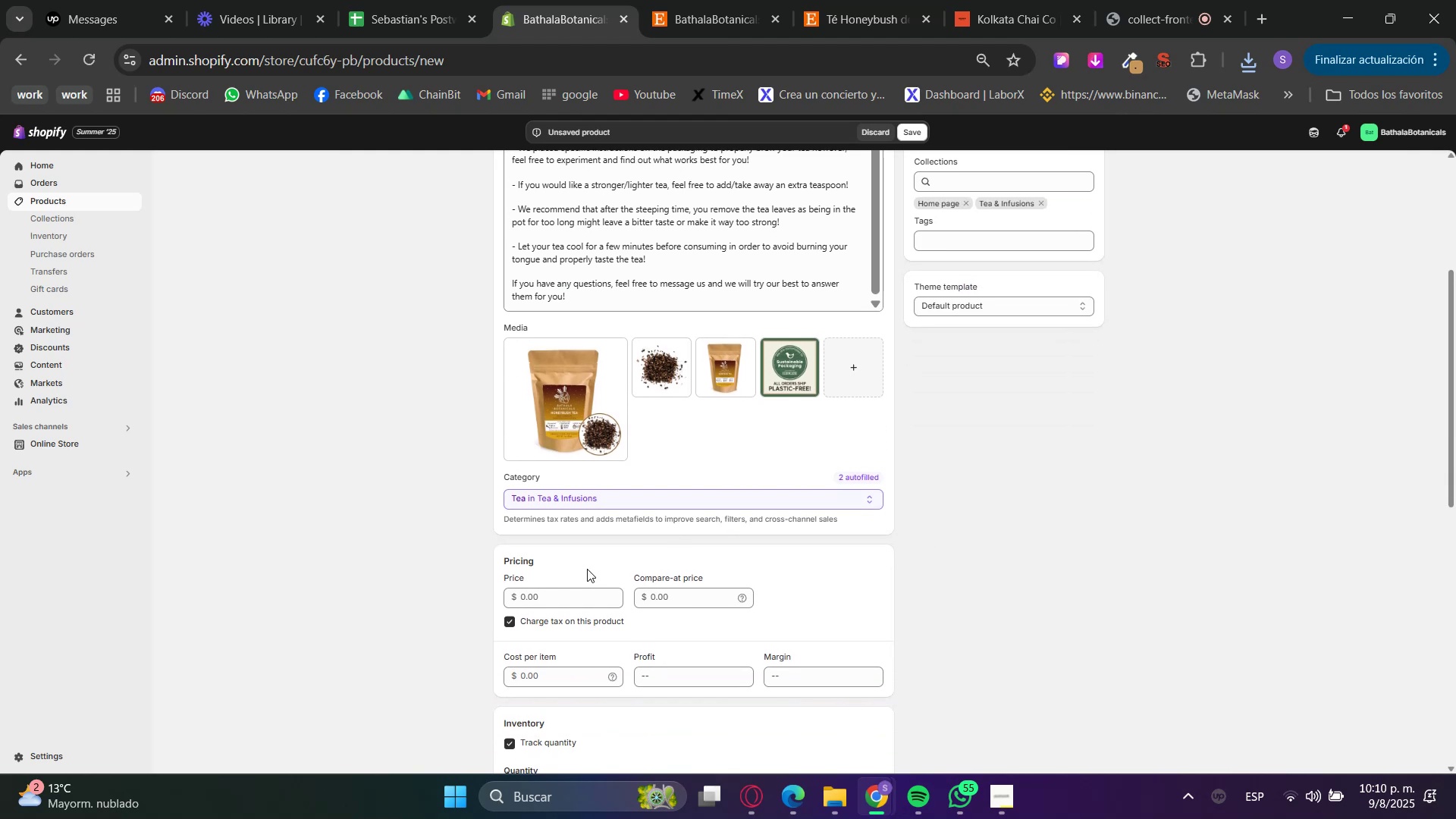 
left_click([586, 597])
 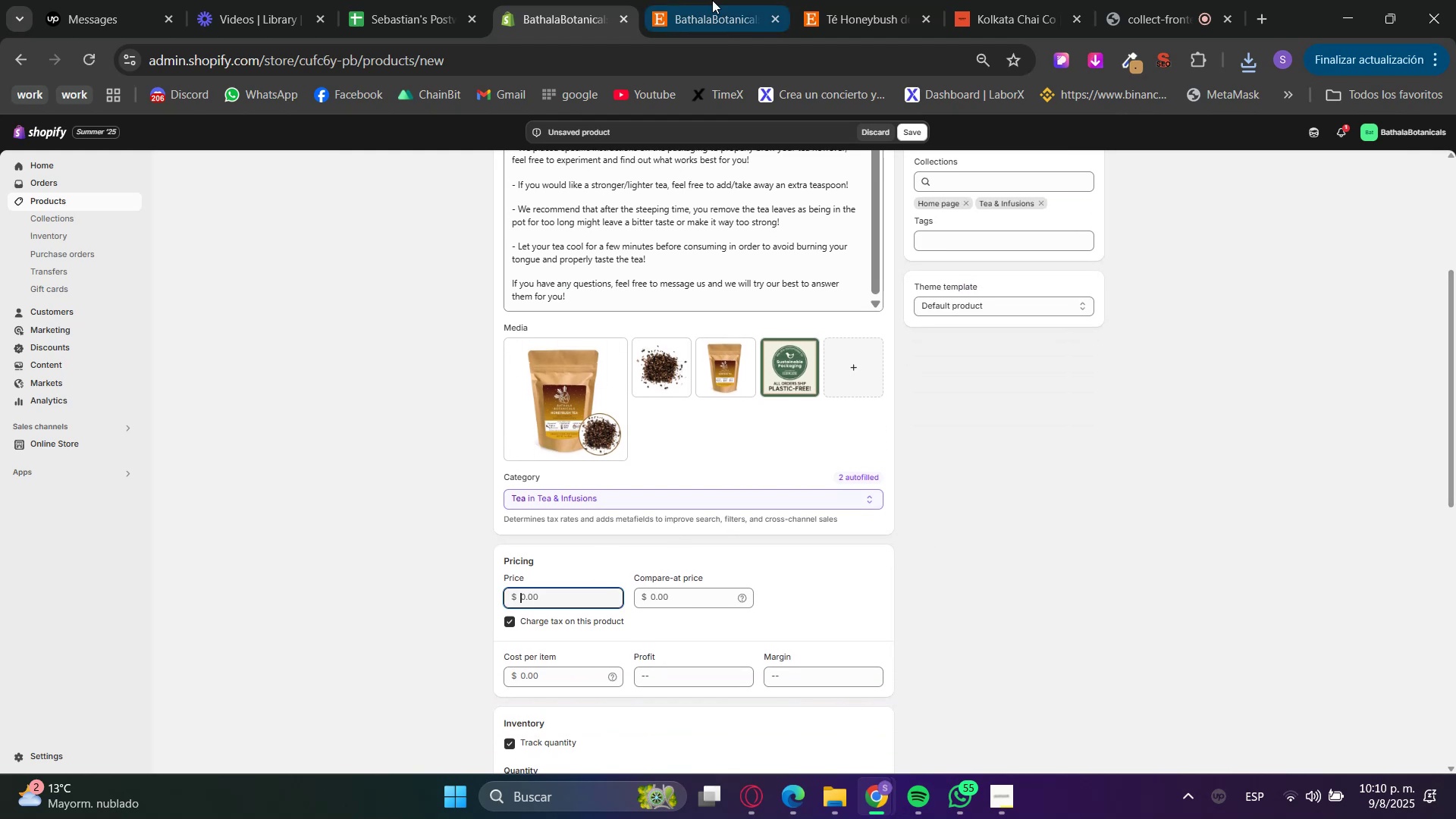 
left_click([865, 0])
 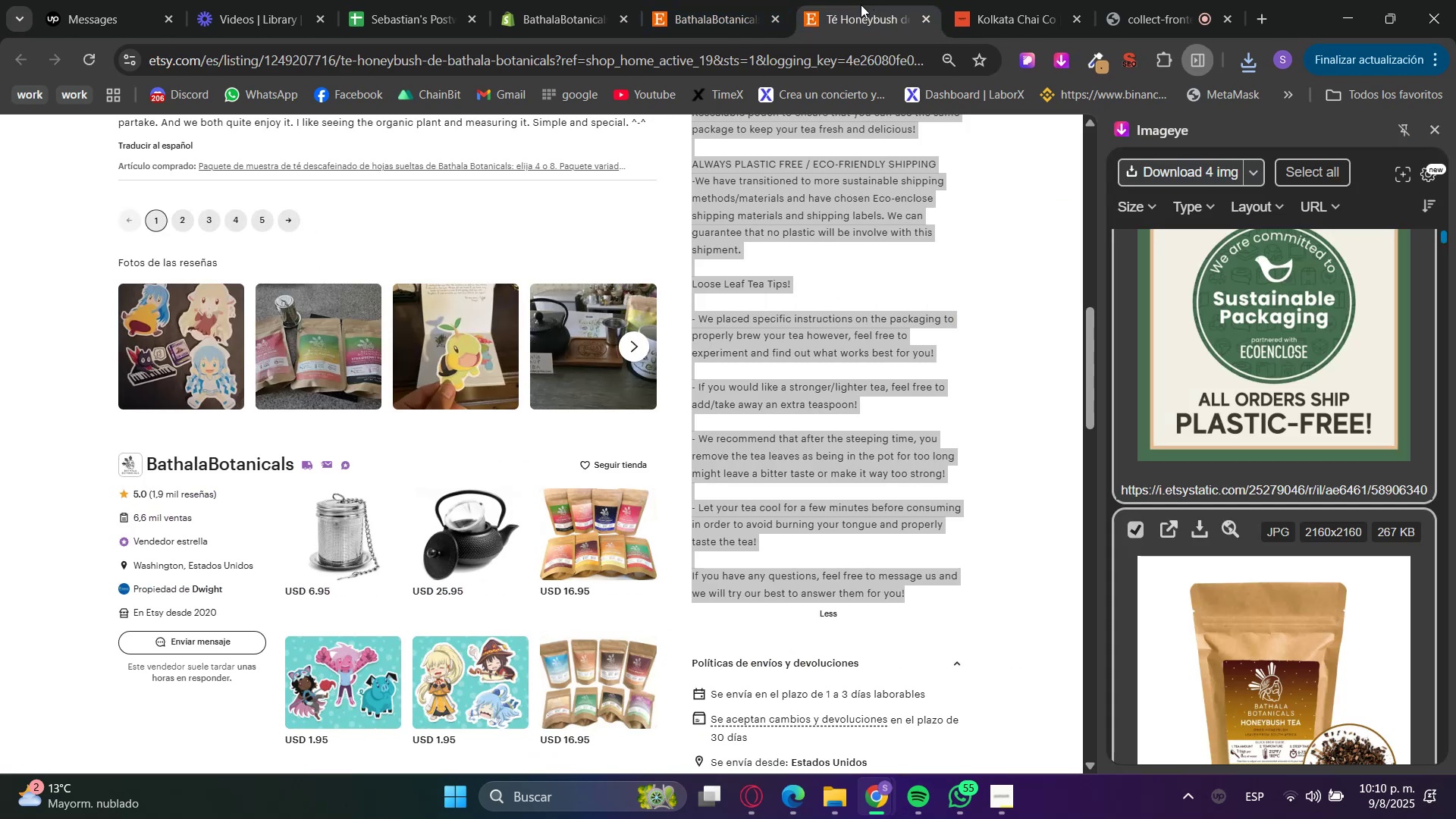 
scroll: coordinate [833, 531], scroll_direction: up, amount: 10.0
 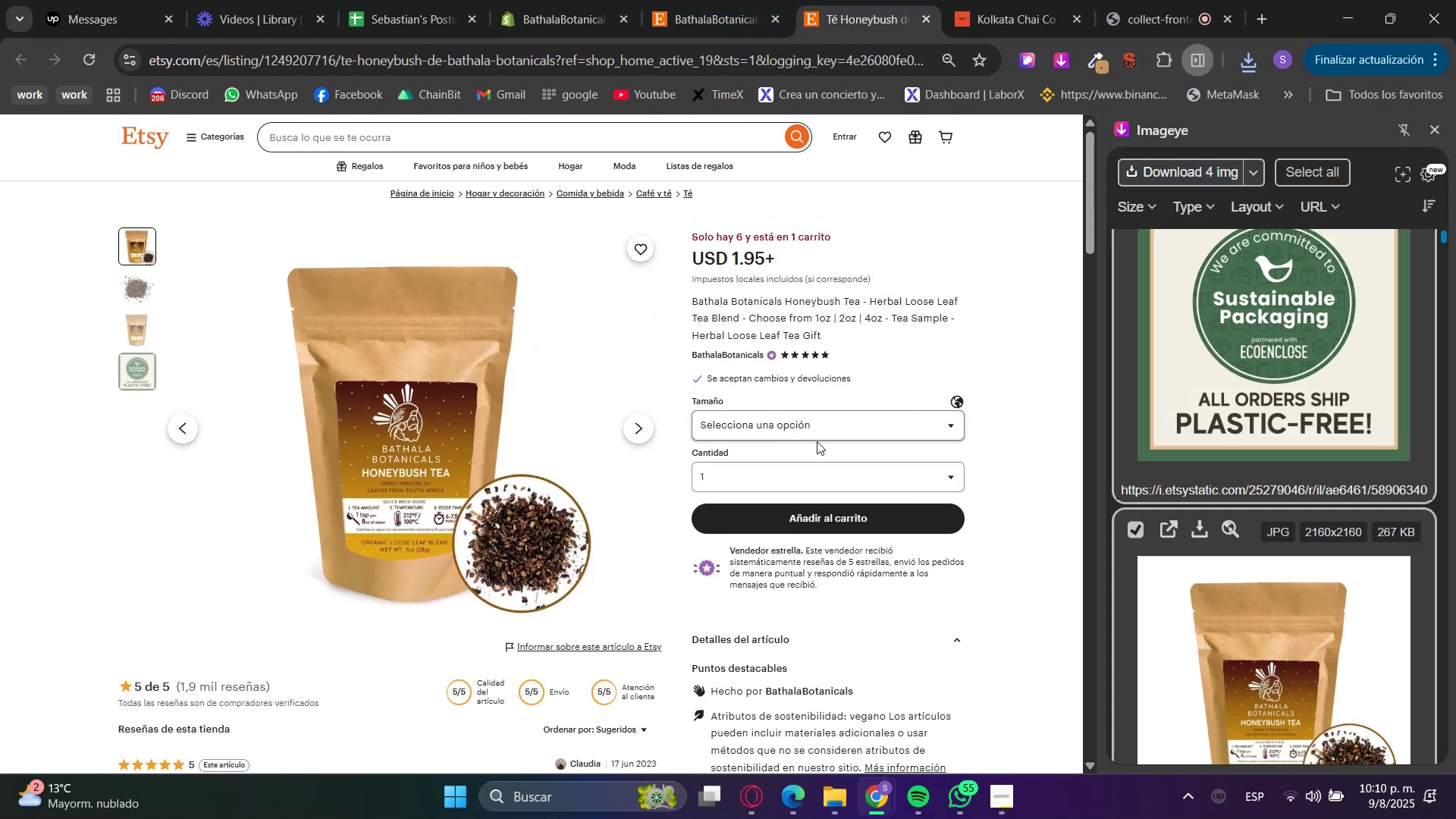 
double_click([808, 422])
 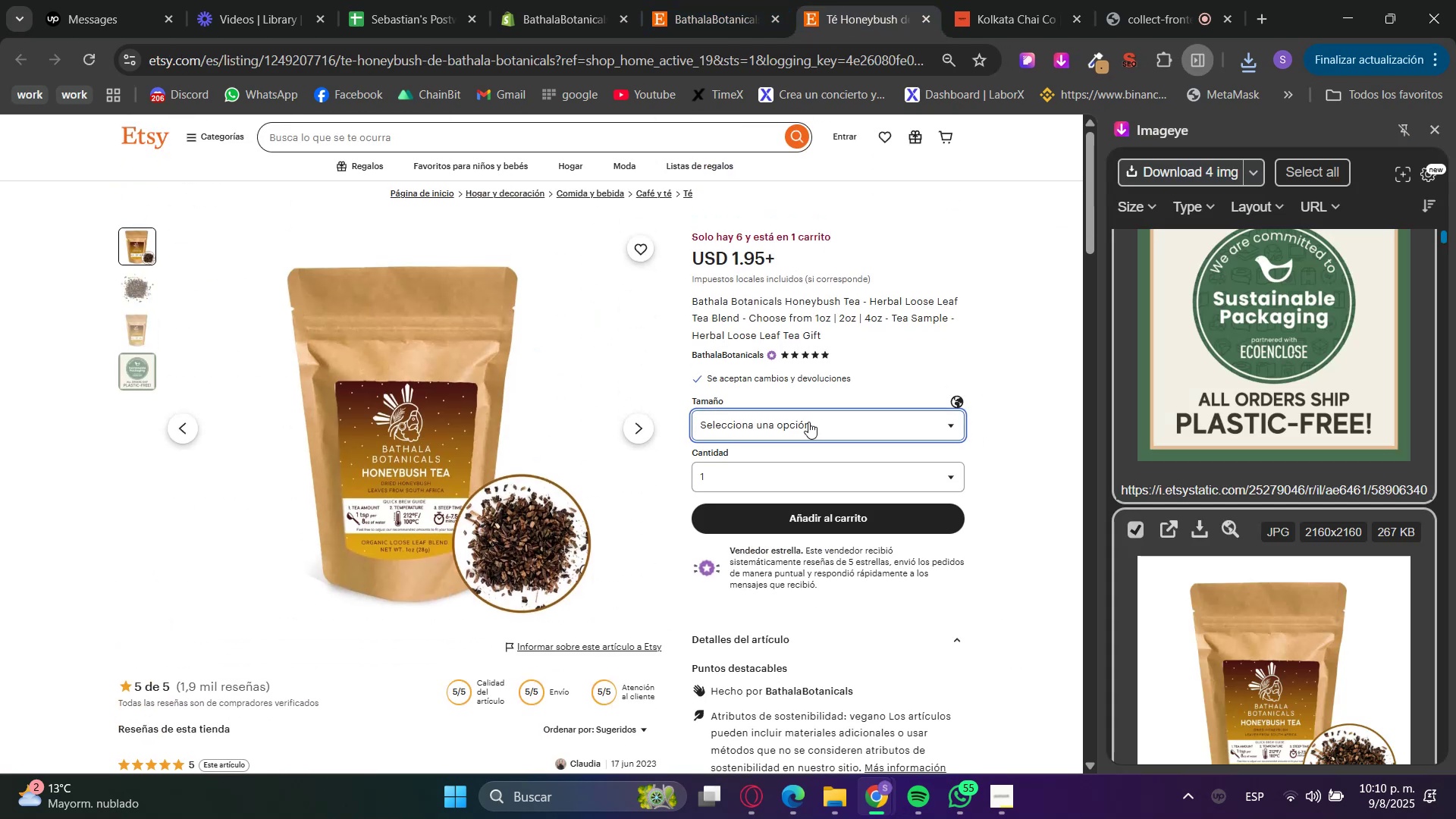 
double_click([511, 0])
 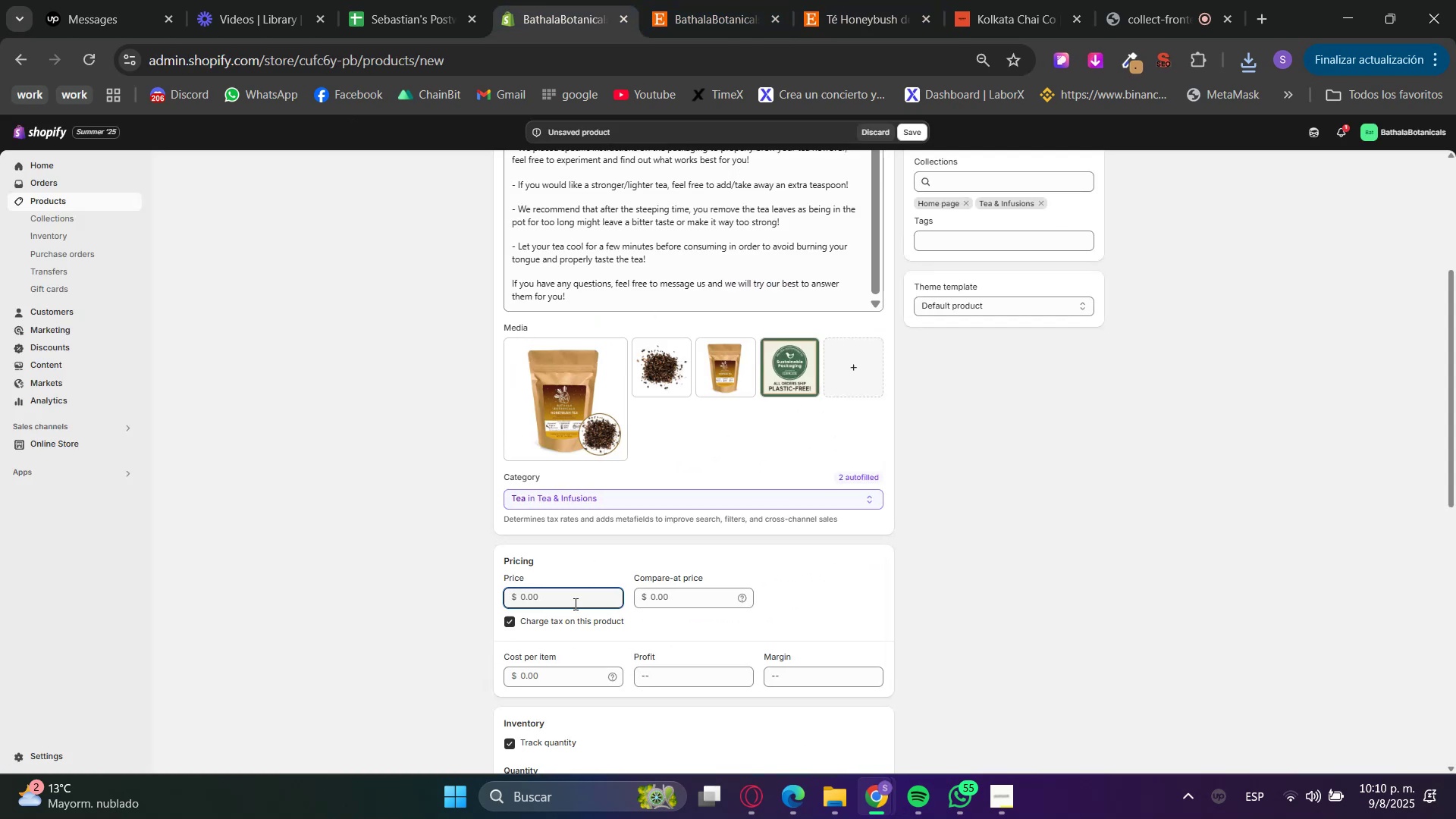 
key(Numpad1)
 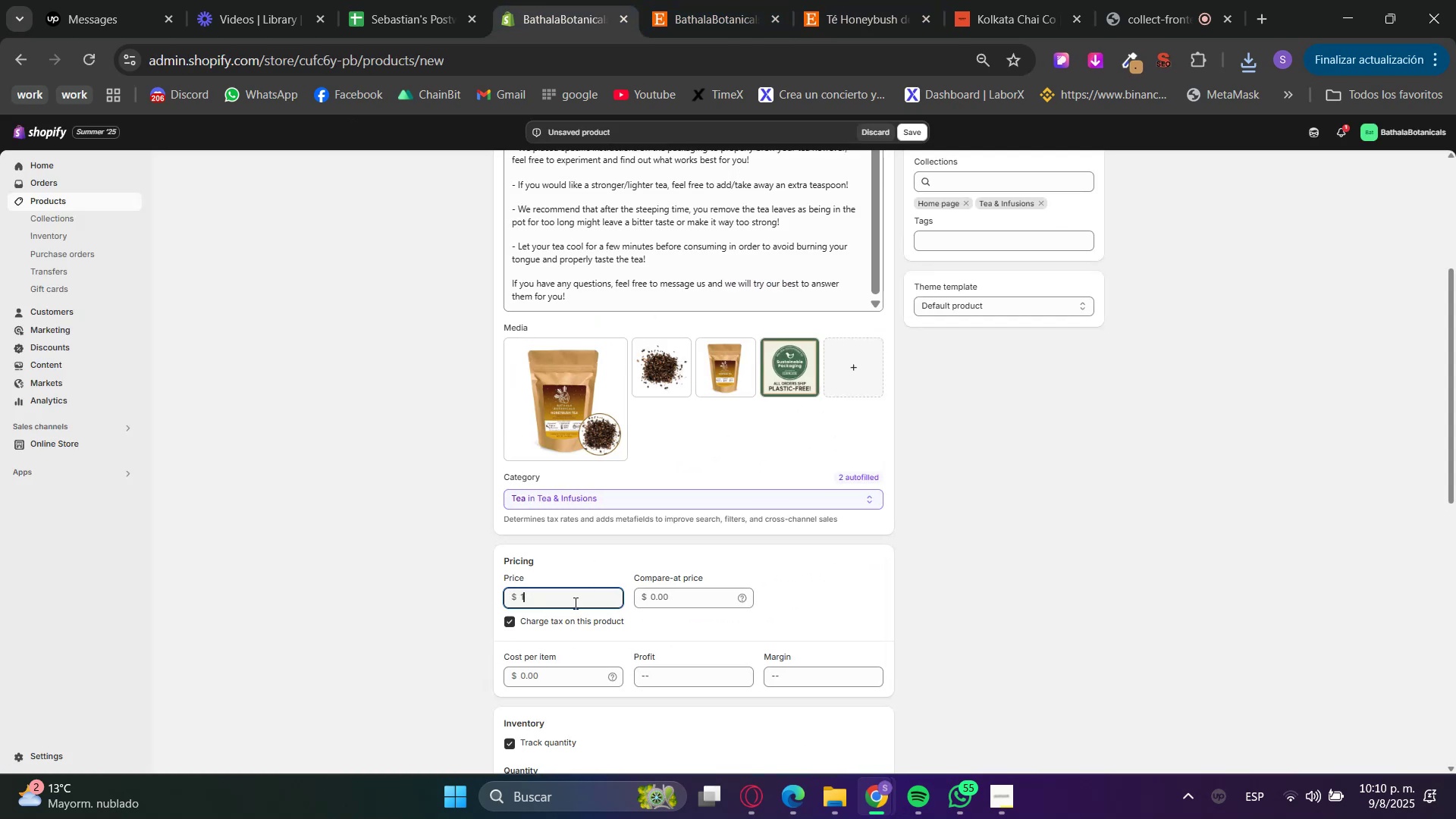 
key(NumpadDecimal)
 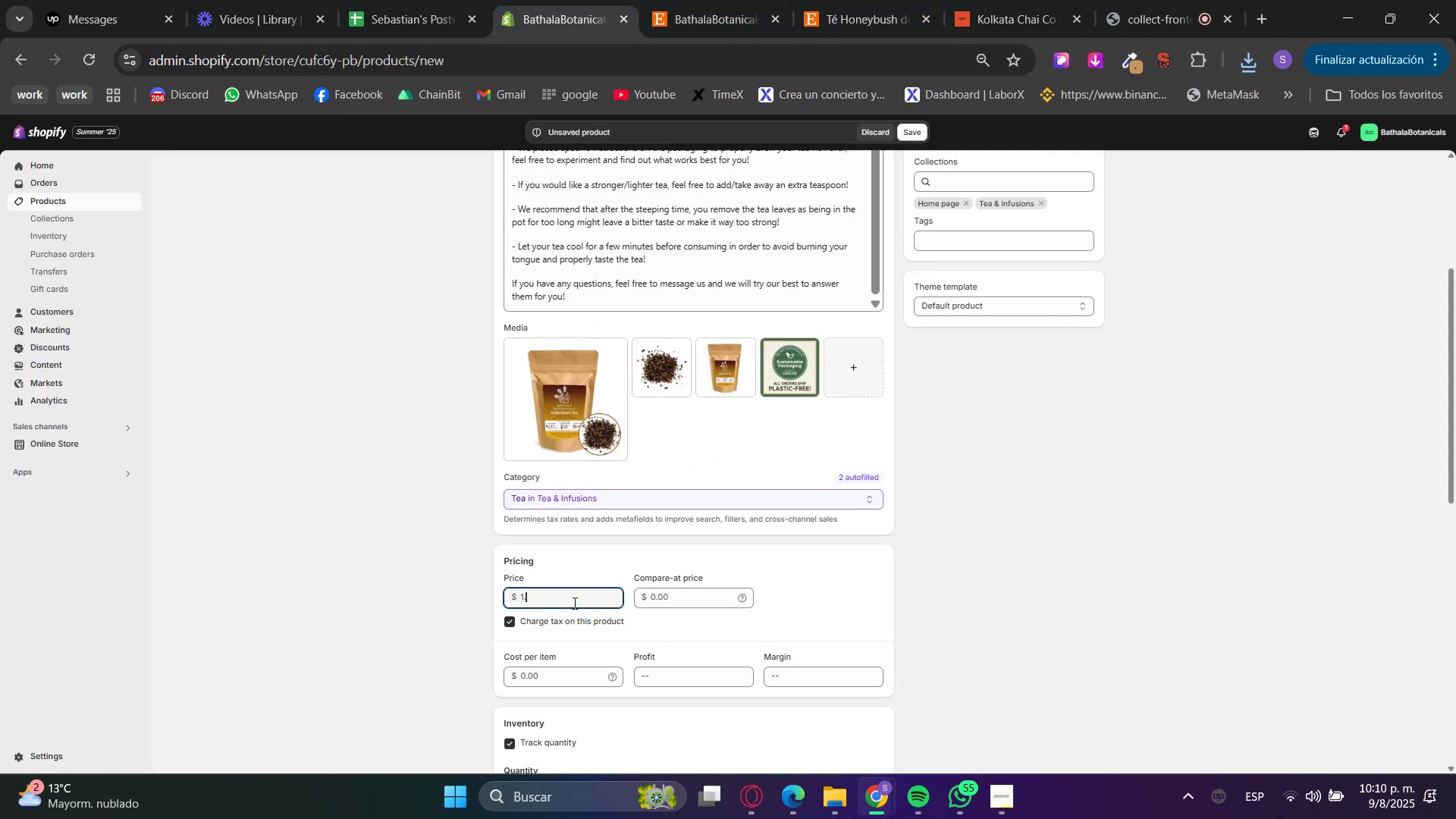 
key(Numpad9)
 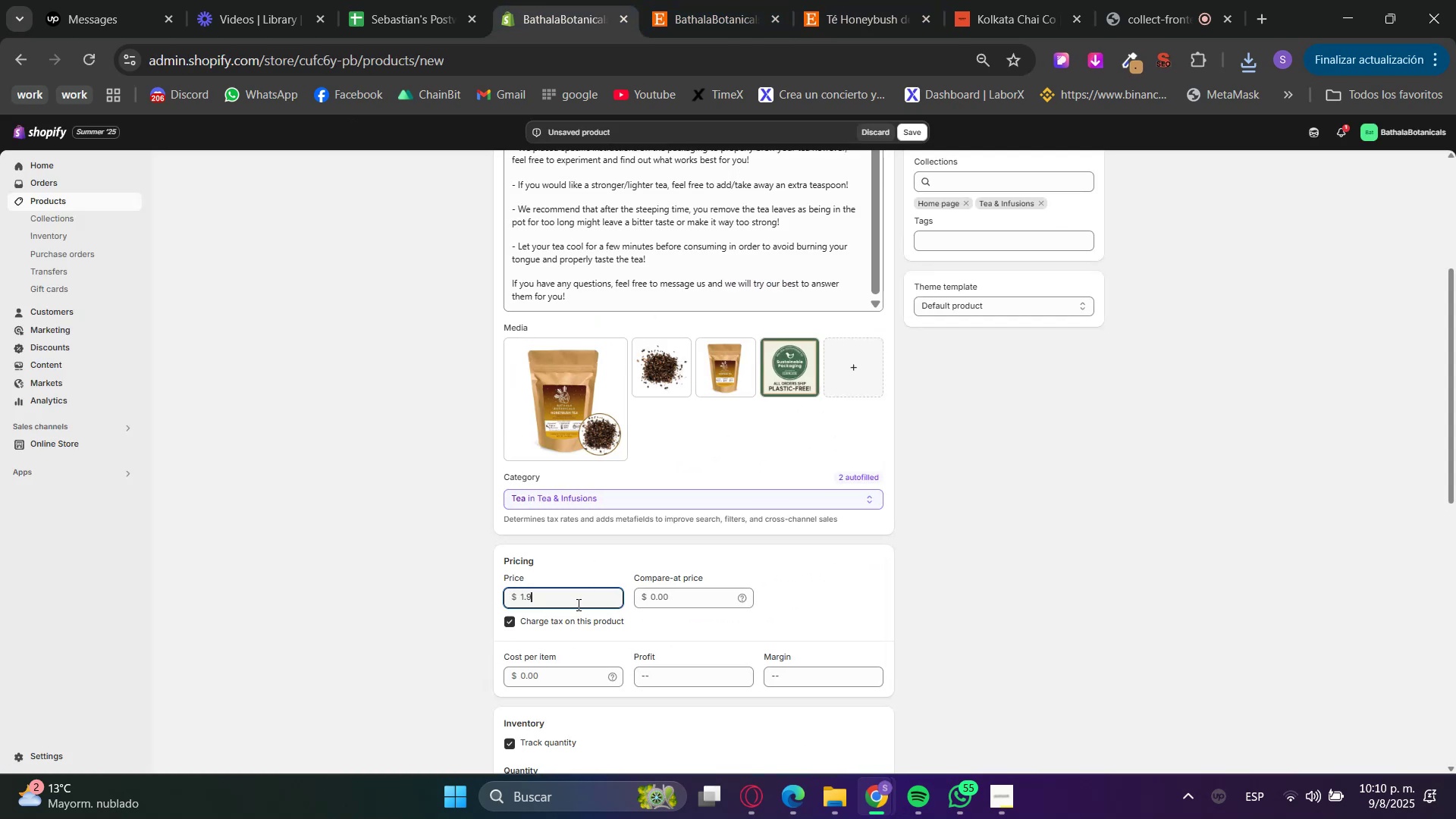 
key(Numpad5)
 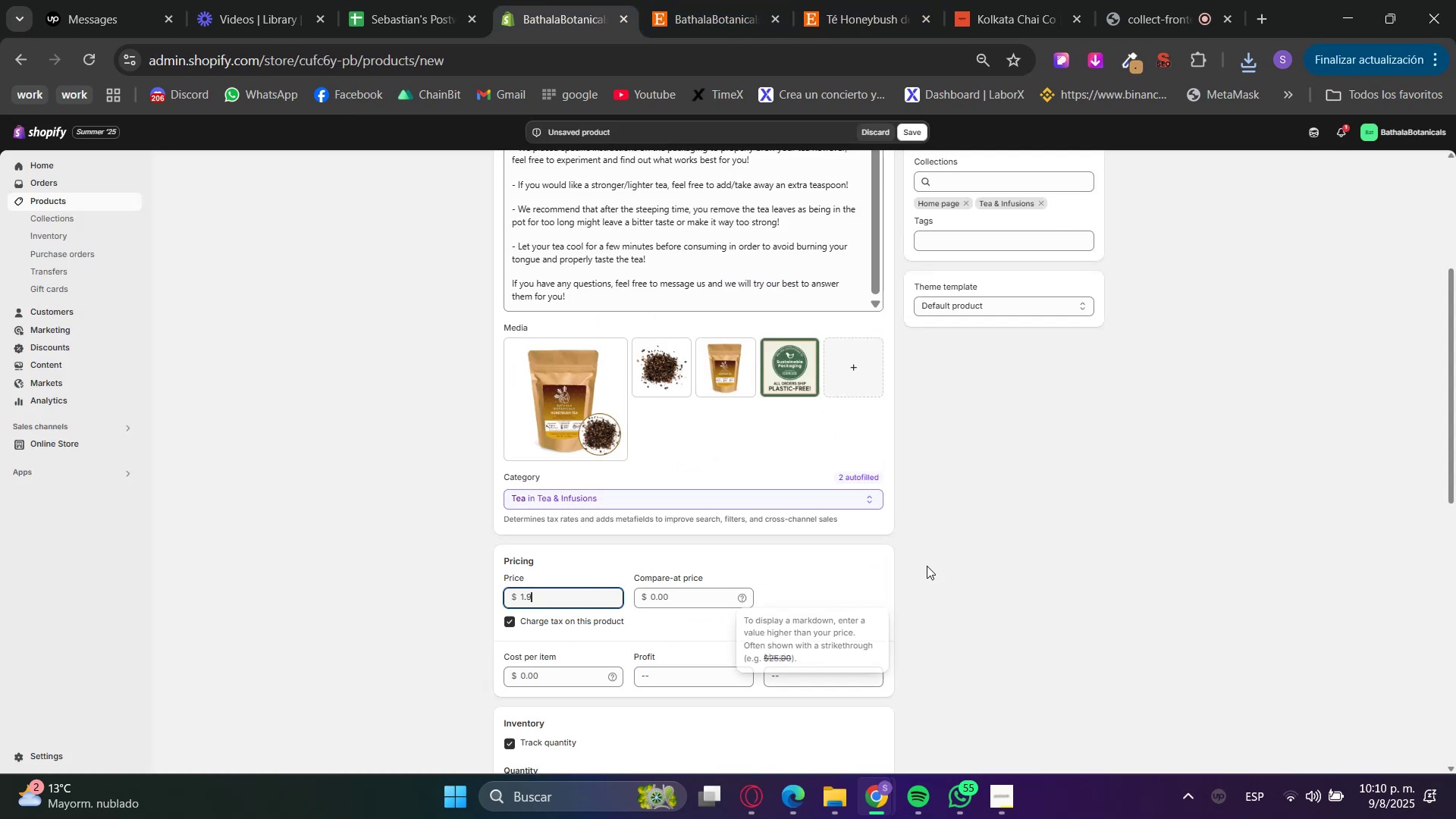 
left_click([1003, 552])
 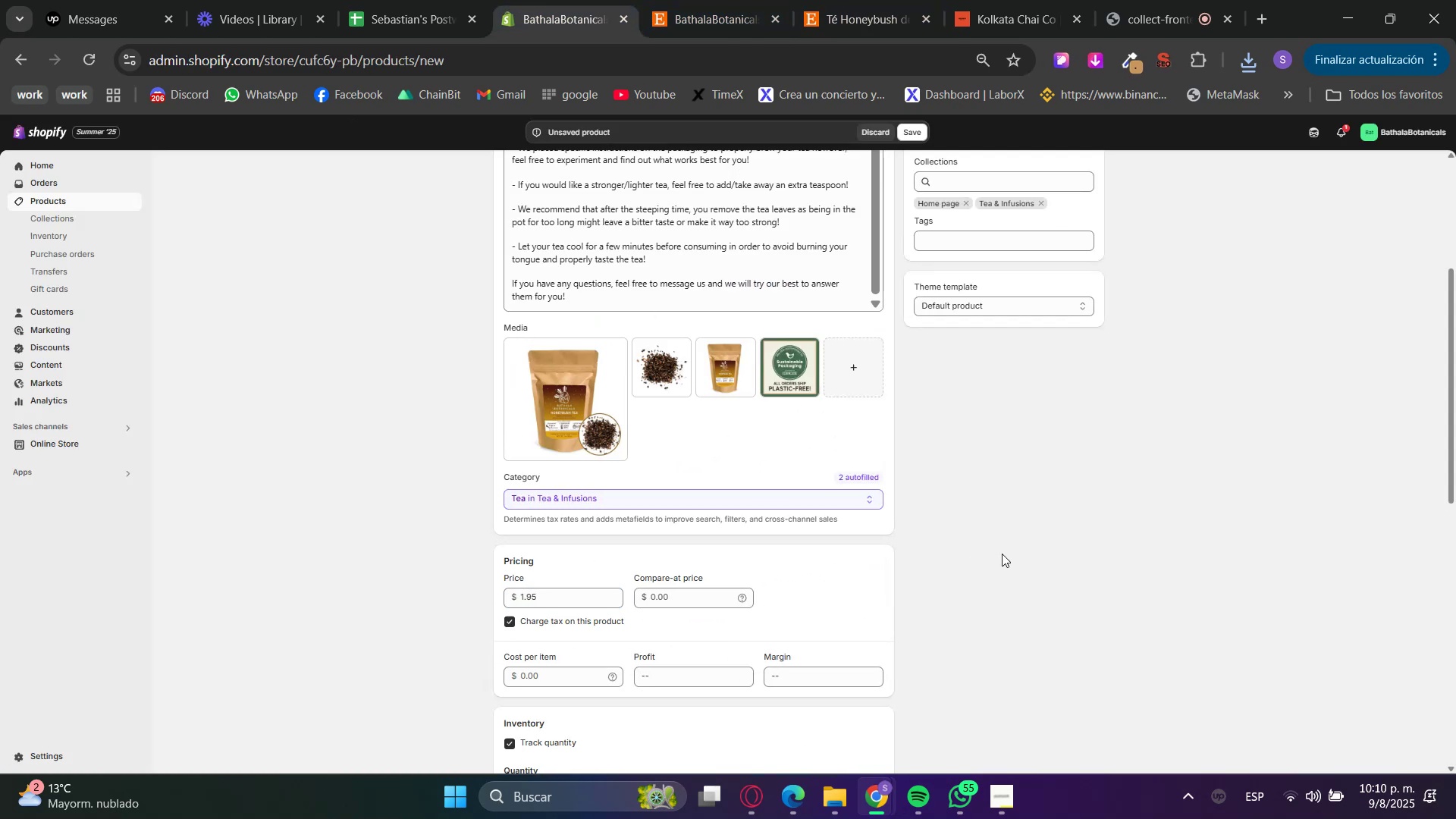 
scroll: coordinate [654, 524], scroll_direction: down, amount: 4.0
 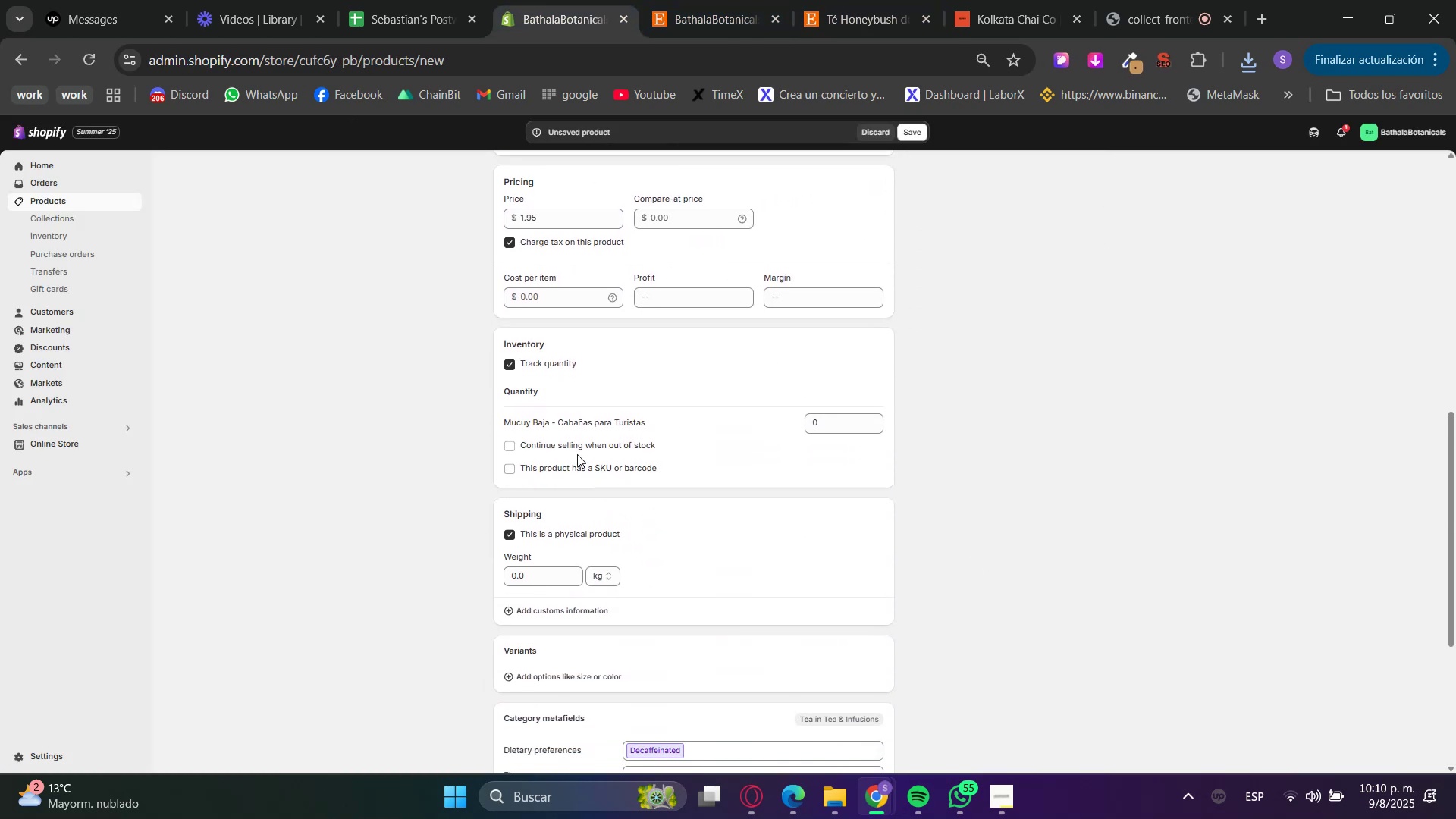 
left_click([573, 468])
 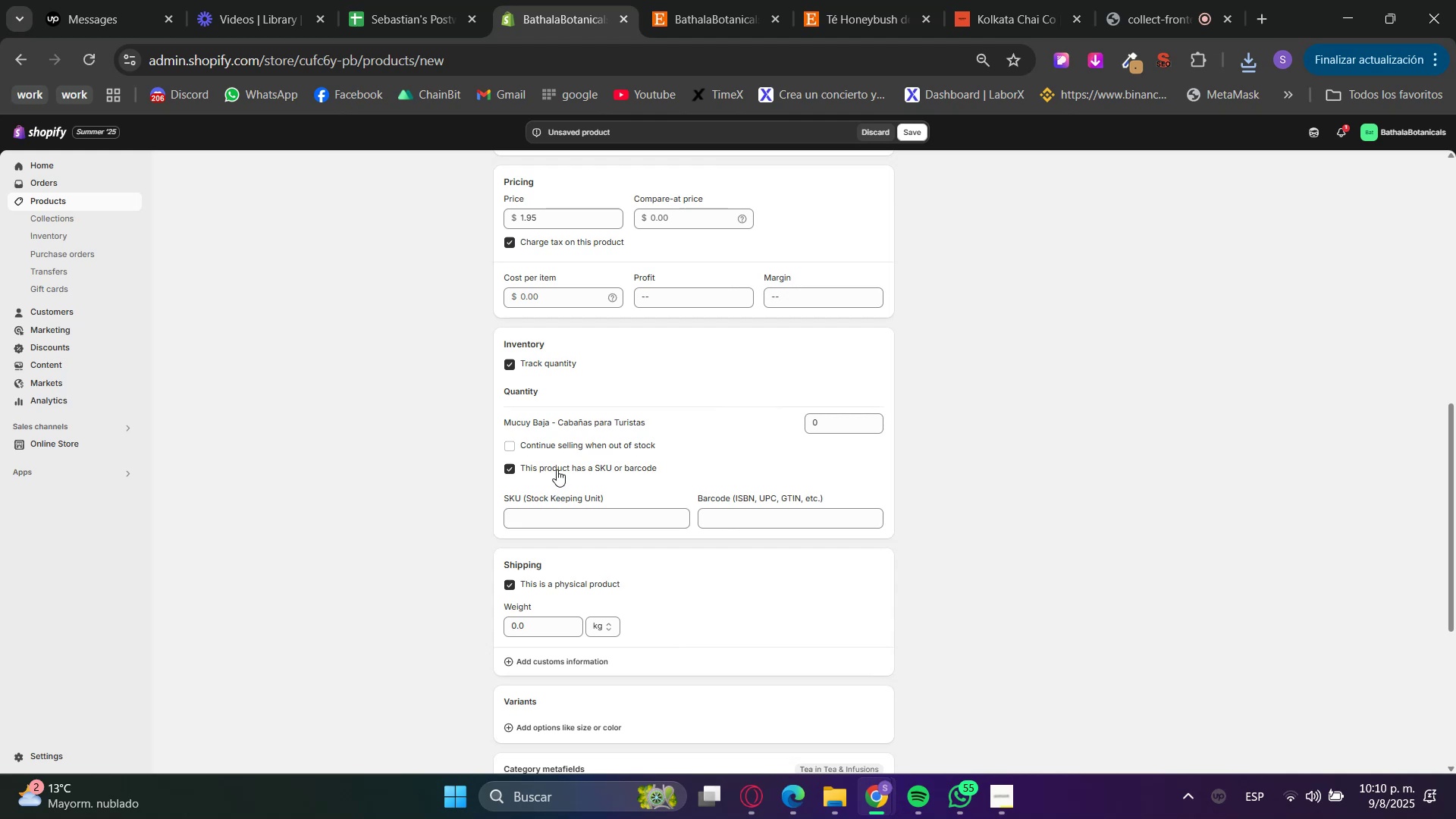 
double_click([557, 442])
 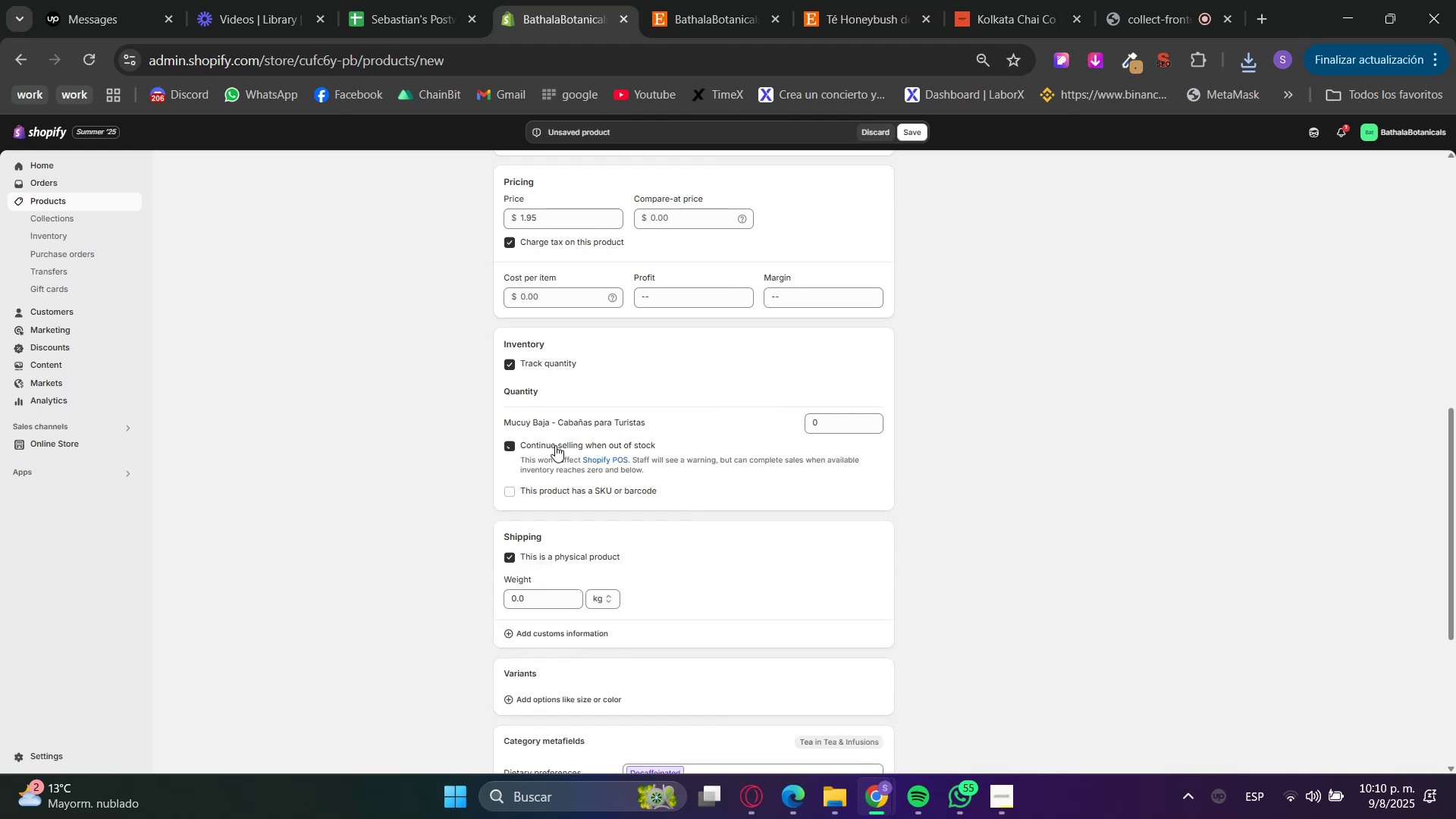 
scroll: coordinate [461, 529], scroll_direction: down, amount: 3.0
 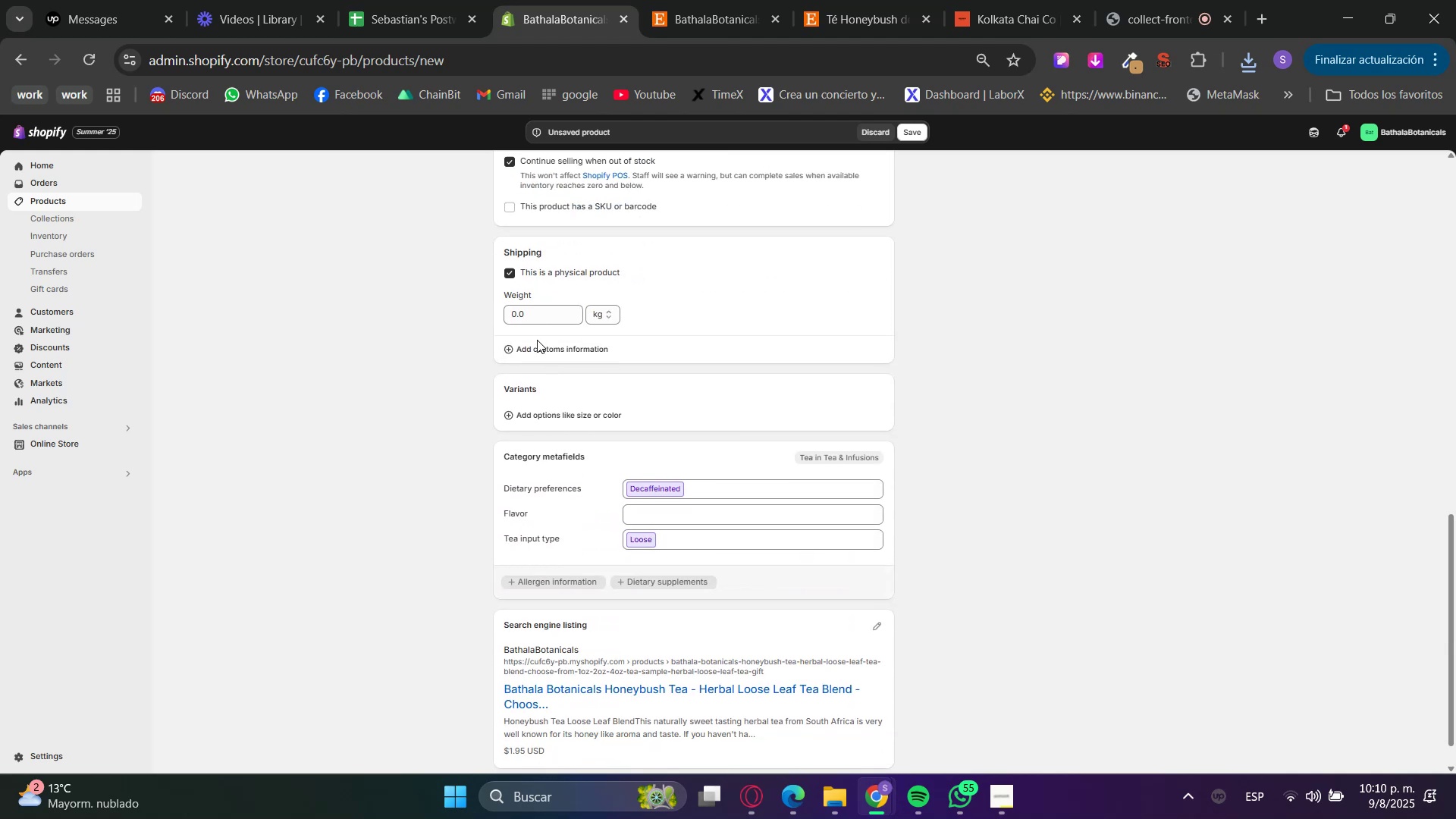 
left_click([540, 416])
 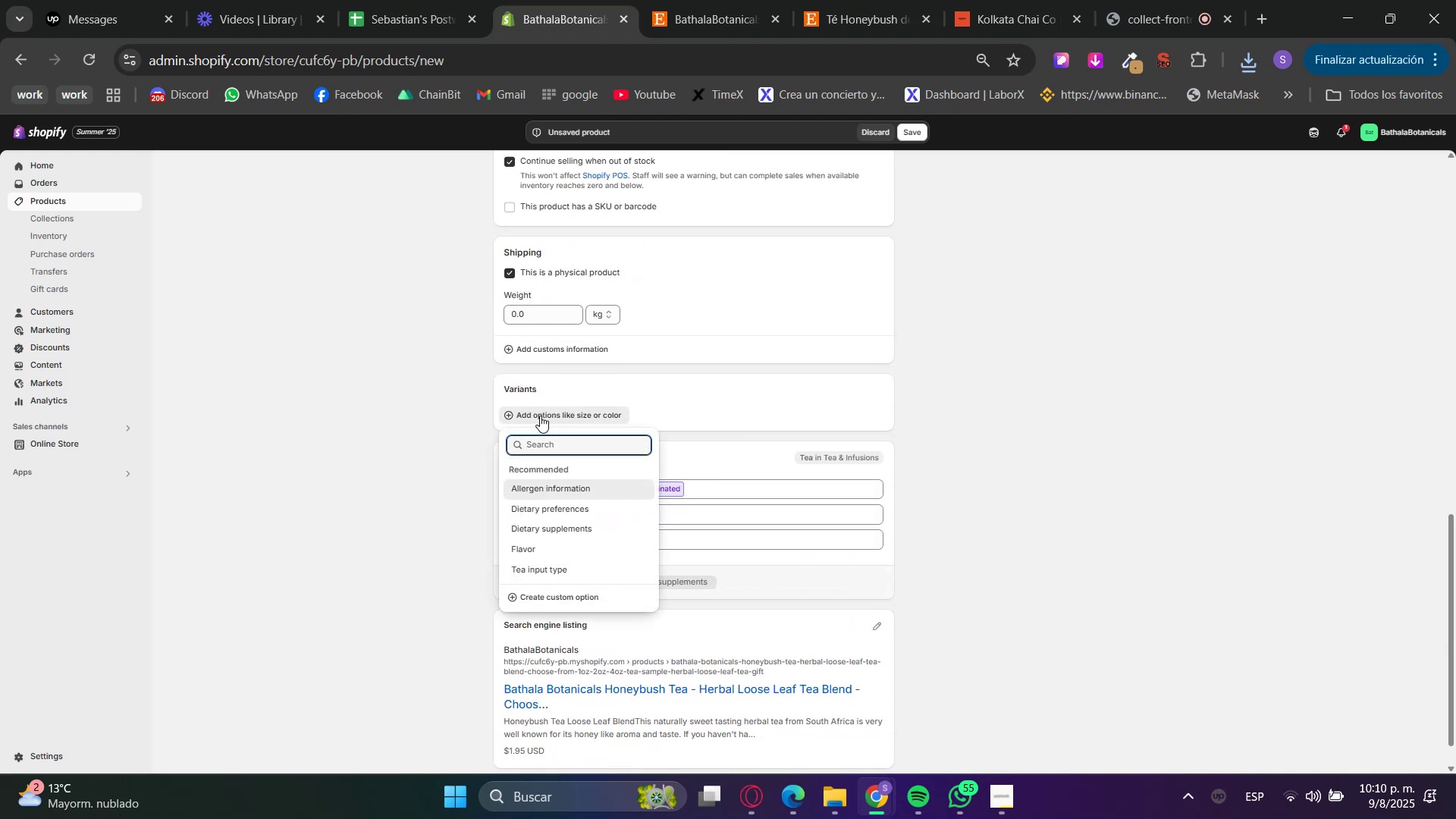 
type(Size)
 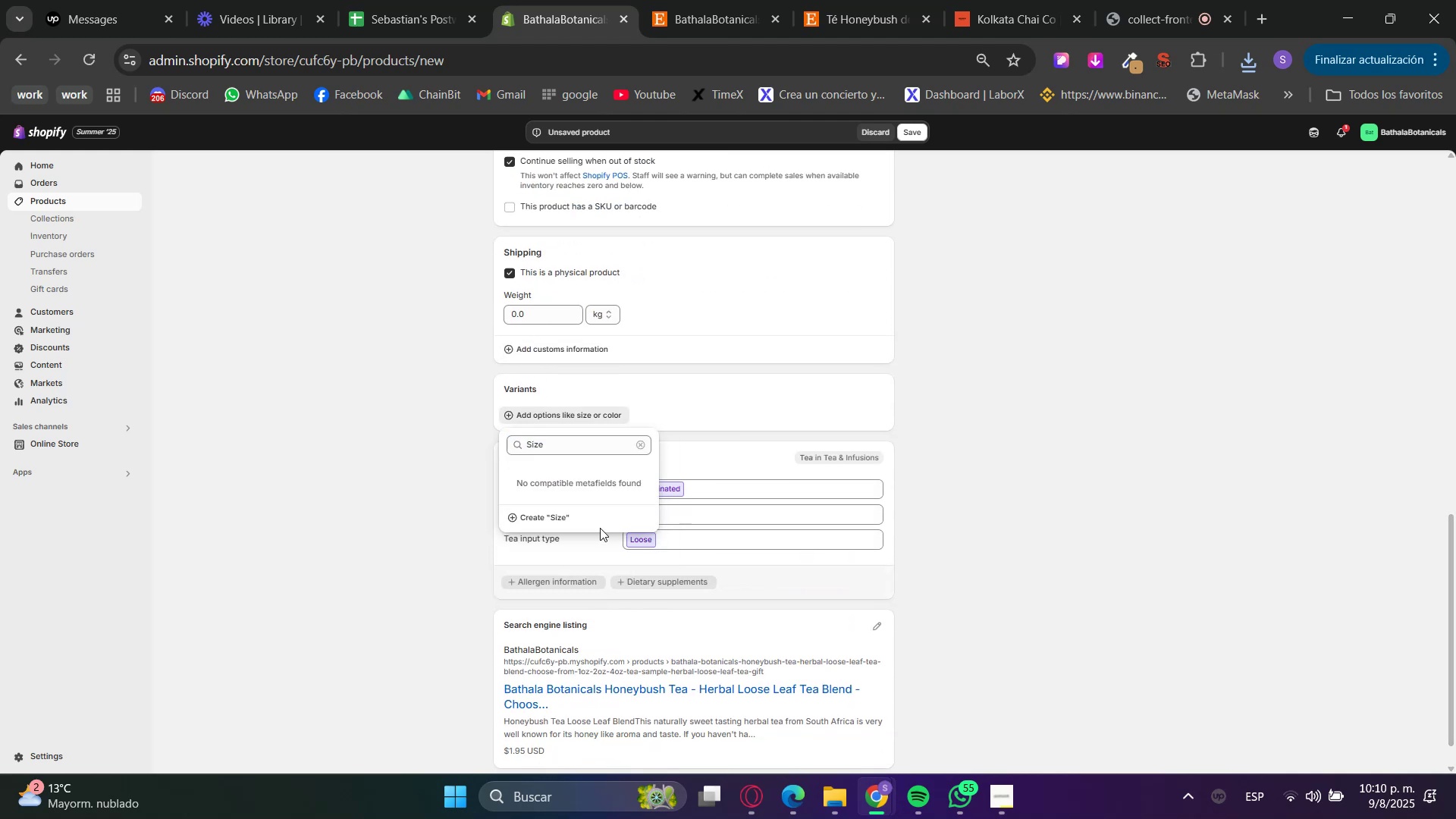 
double_click([601, 519])
 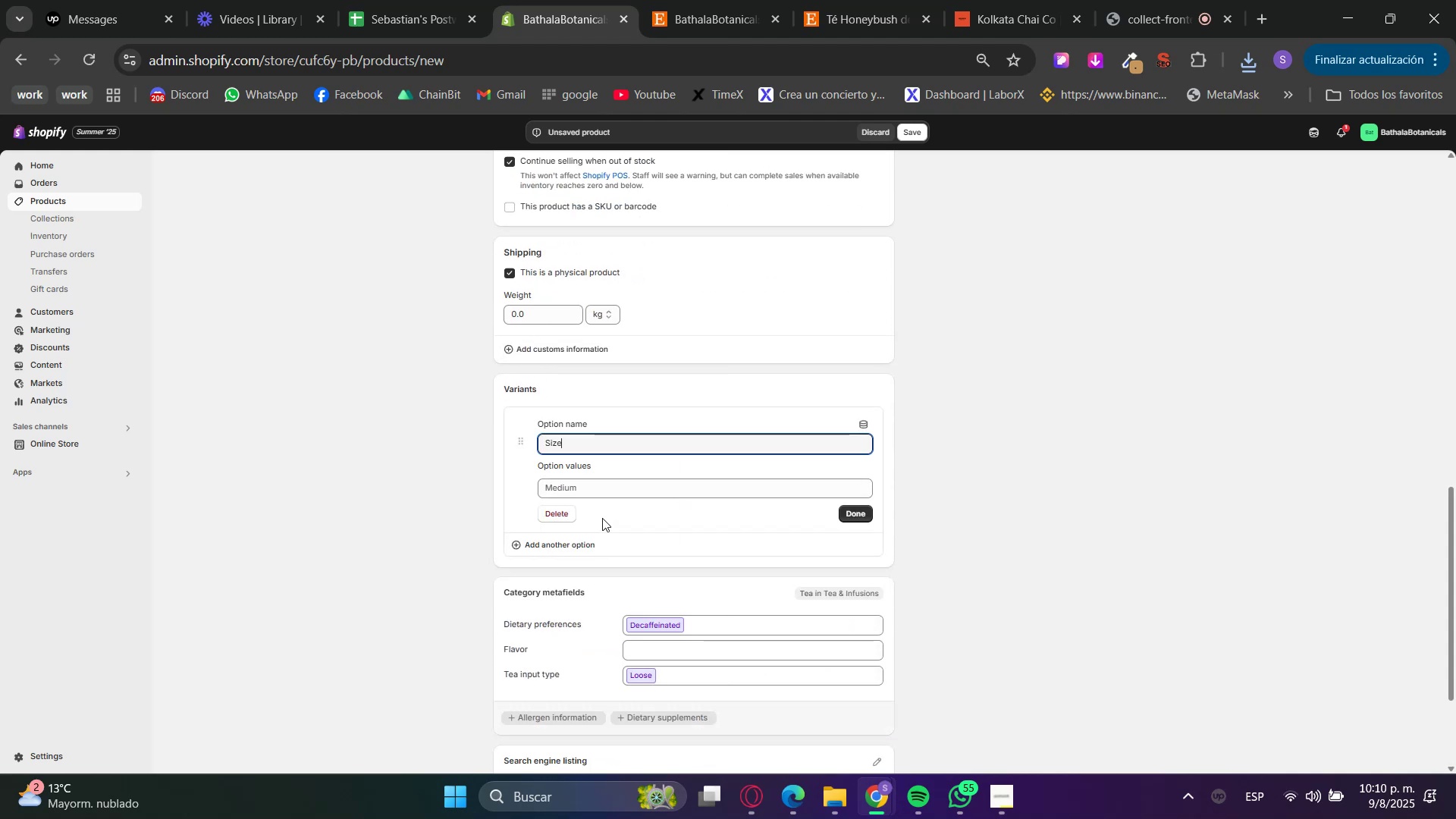 
left_click([622, 494])
 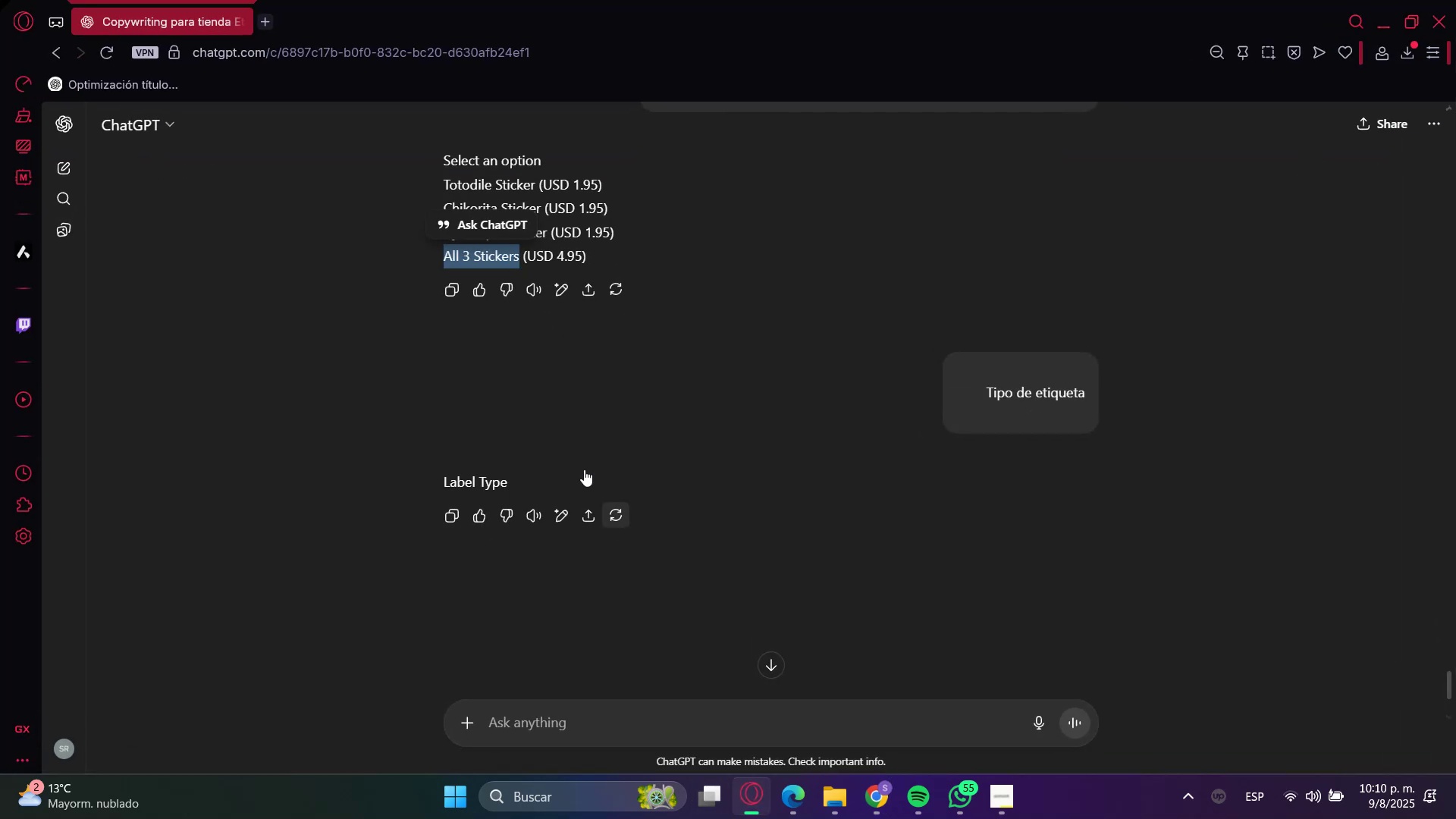 
scroll: coordinate [513, 356], scroll_direction: up, amount: 26.0
 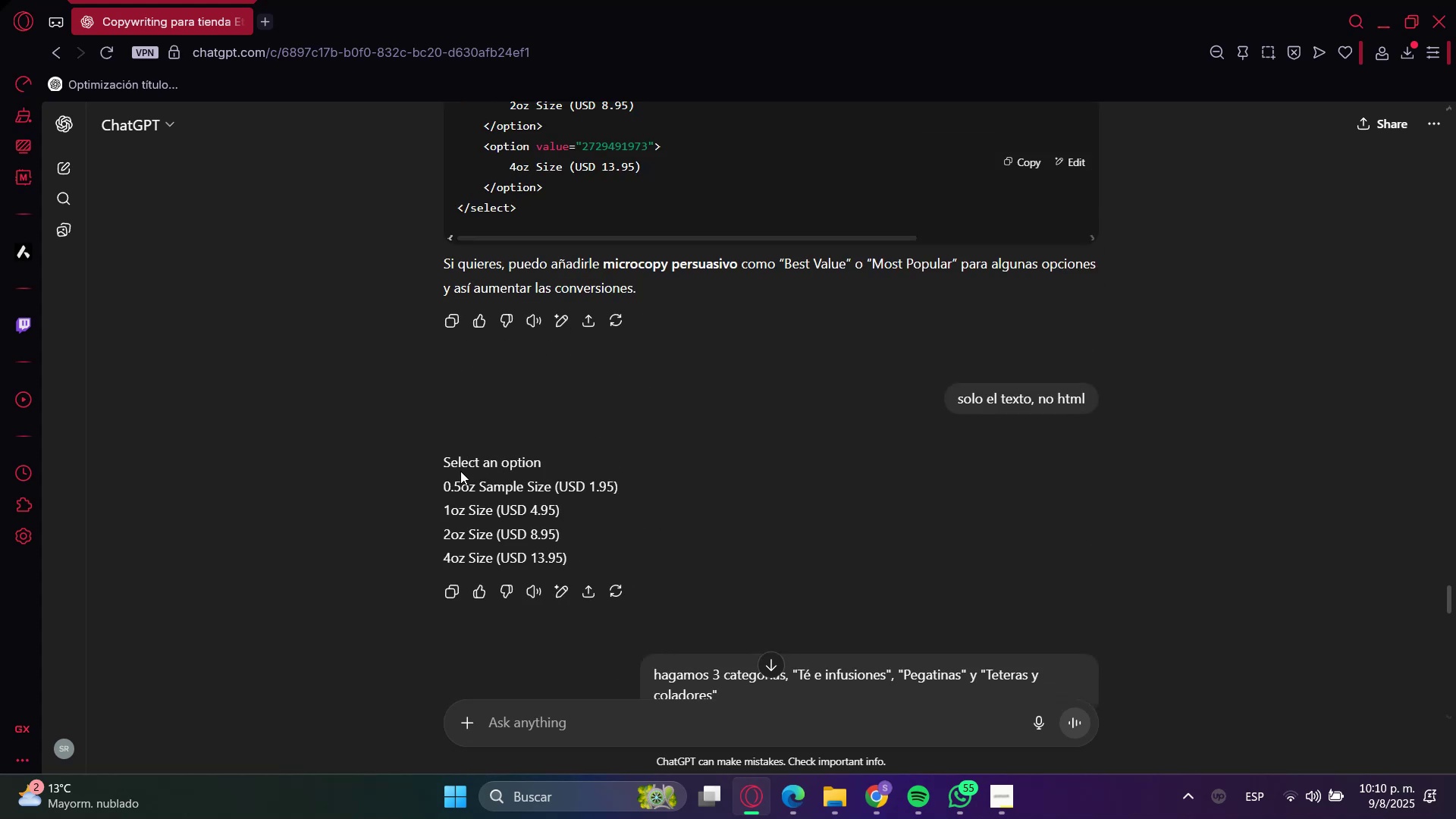 
scroll: coordinate [459, 447], scroll_direction: down, amount: 1.0
 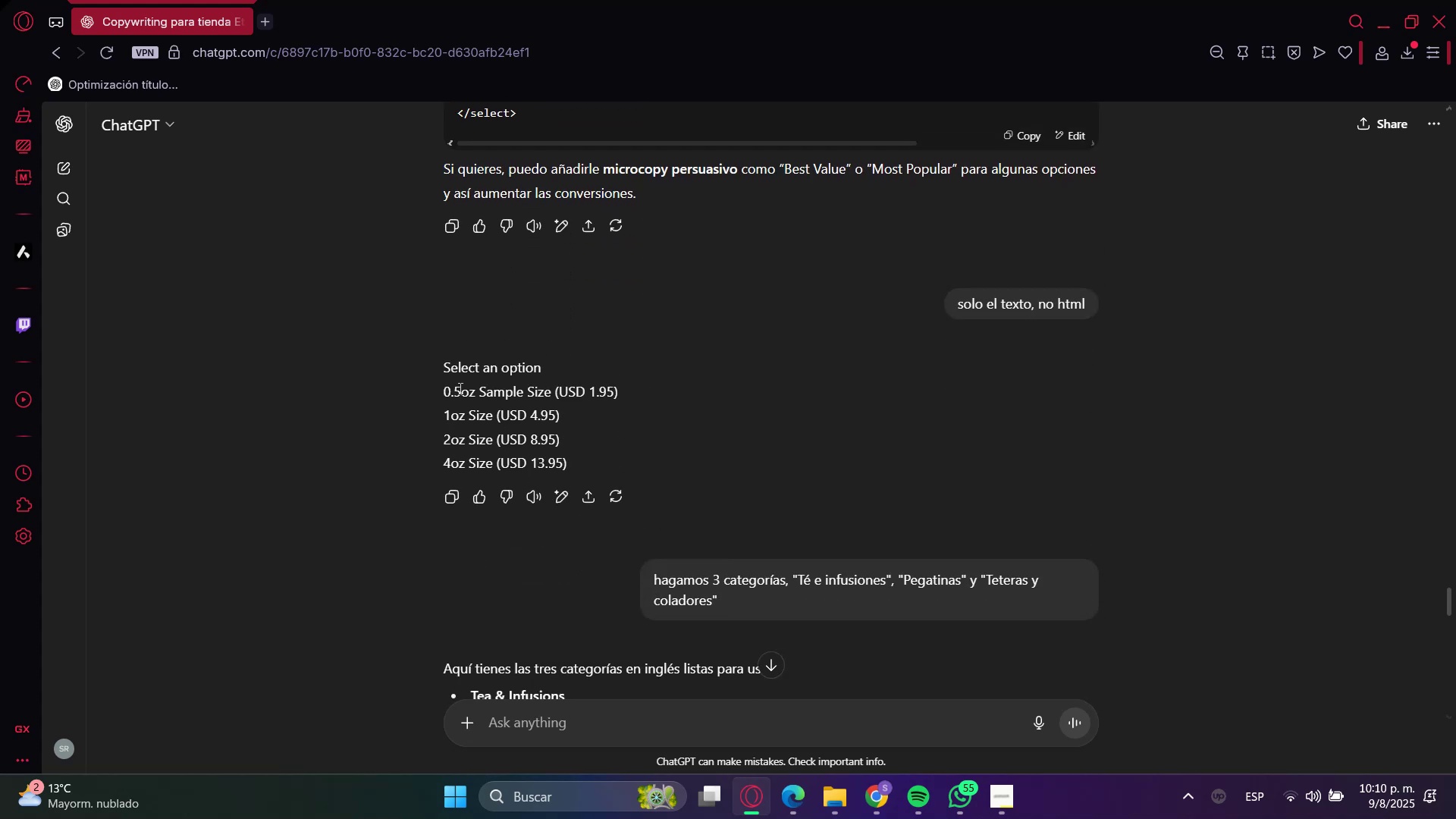 
left_click_drag(start_coordinate=[457, 391], to_coordinate=[485, 388])
 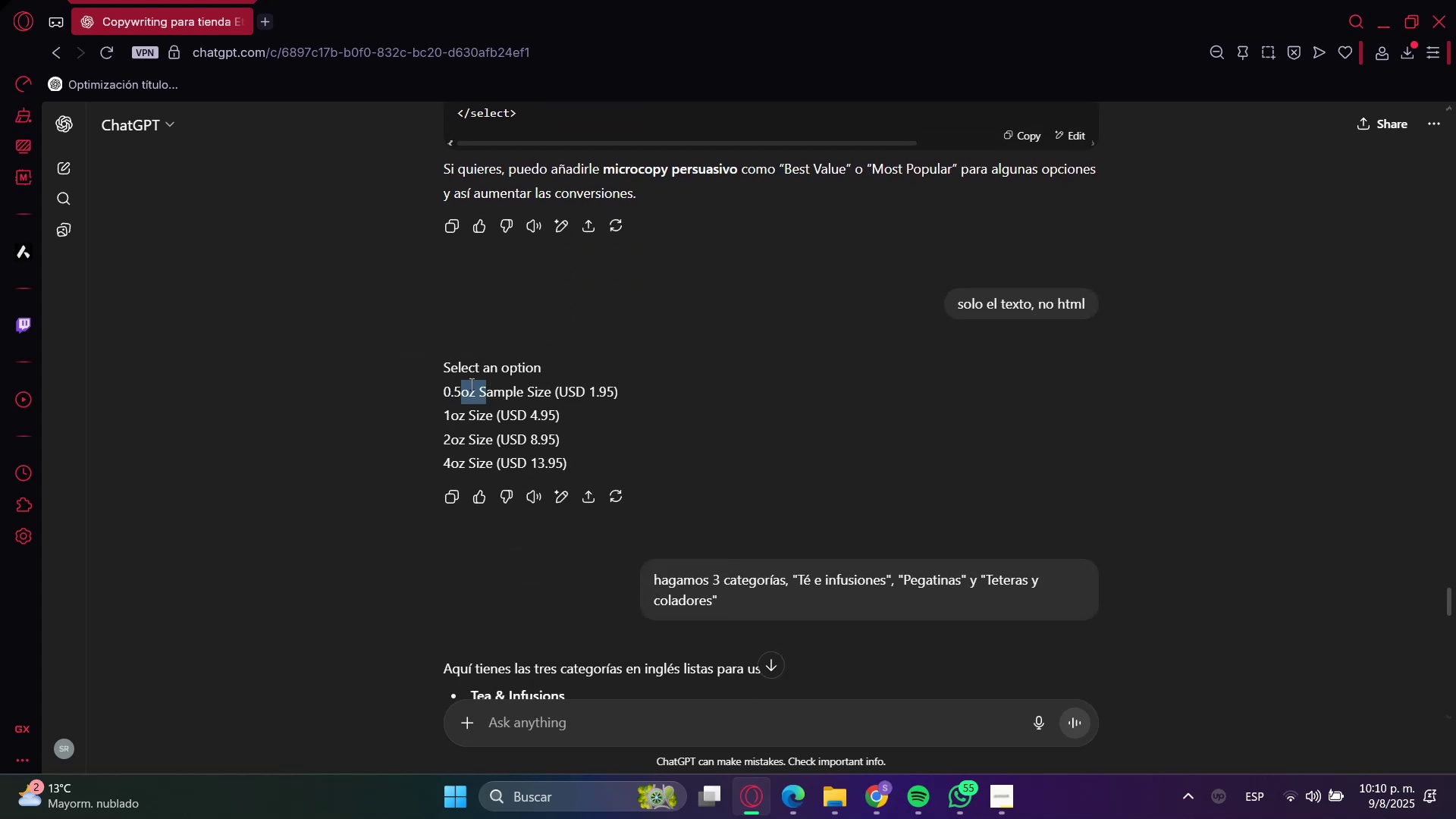 
left_click_drag(start_coordinate=[440, 388], to_coordinate=[552, 391])
 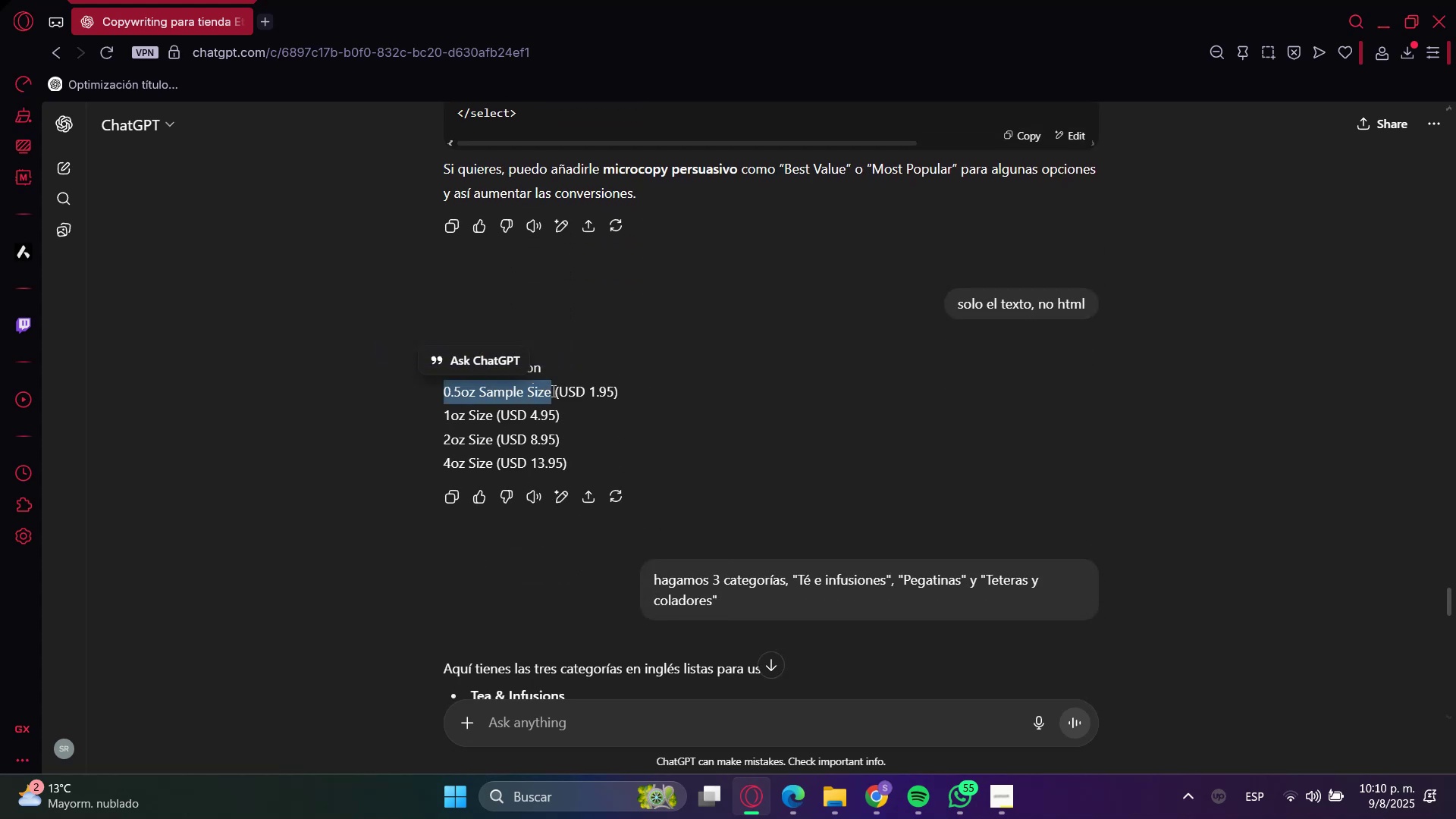 
key(Control+C)
 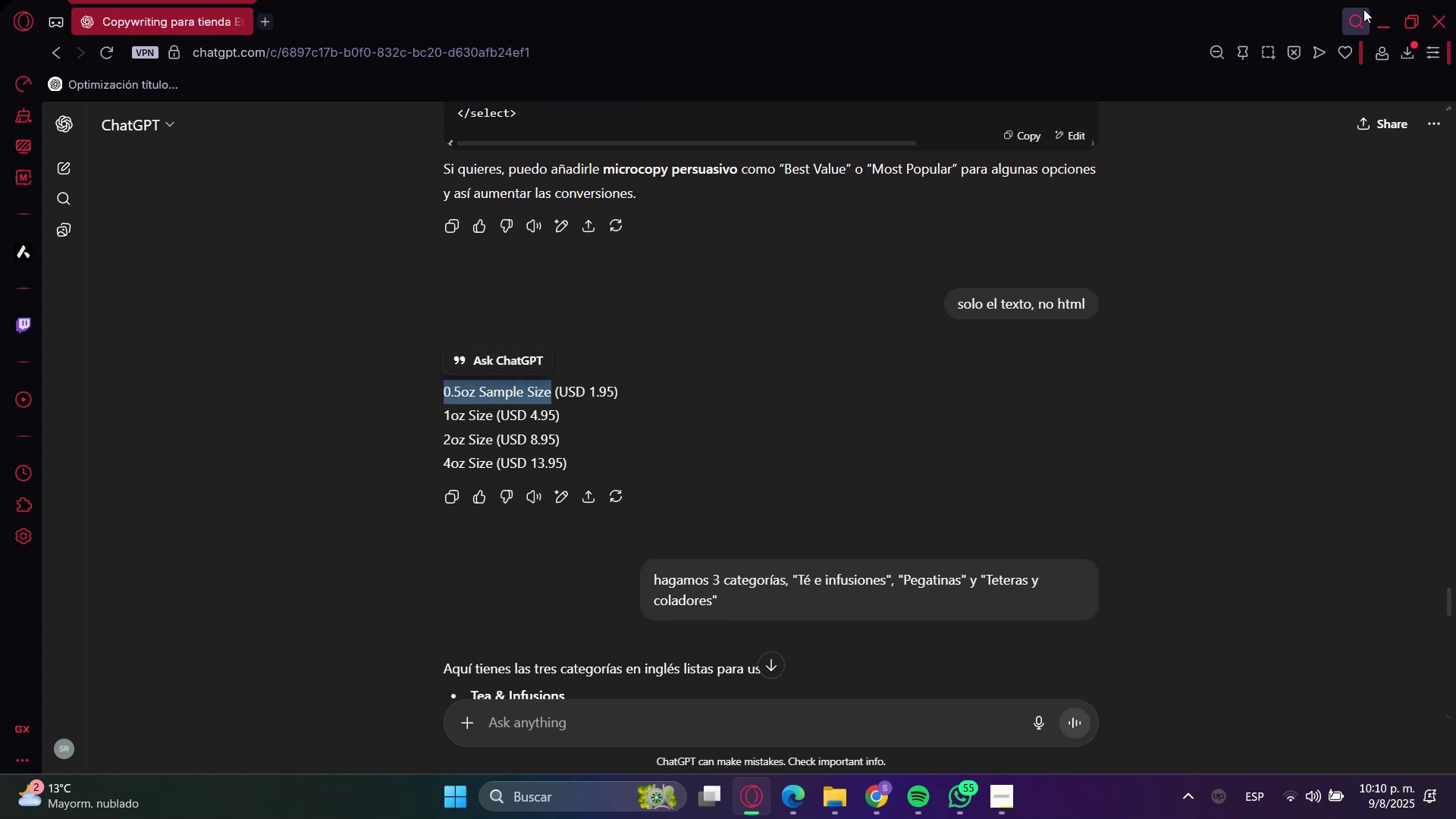 
key(Control+ControlLeft)
 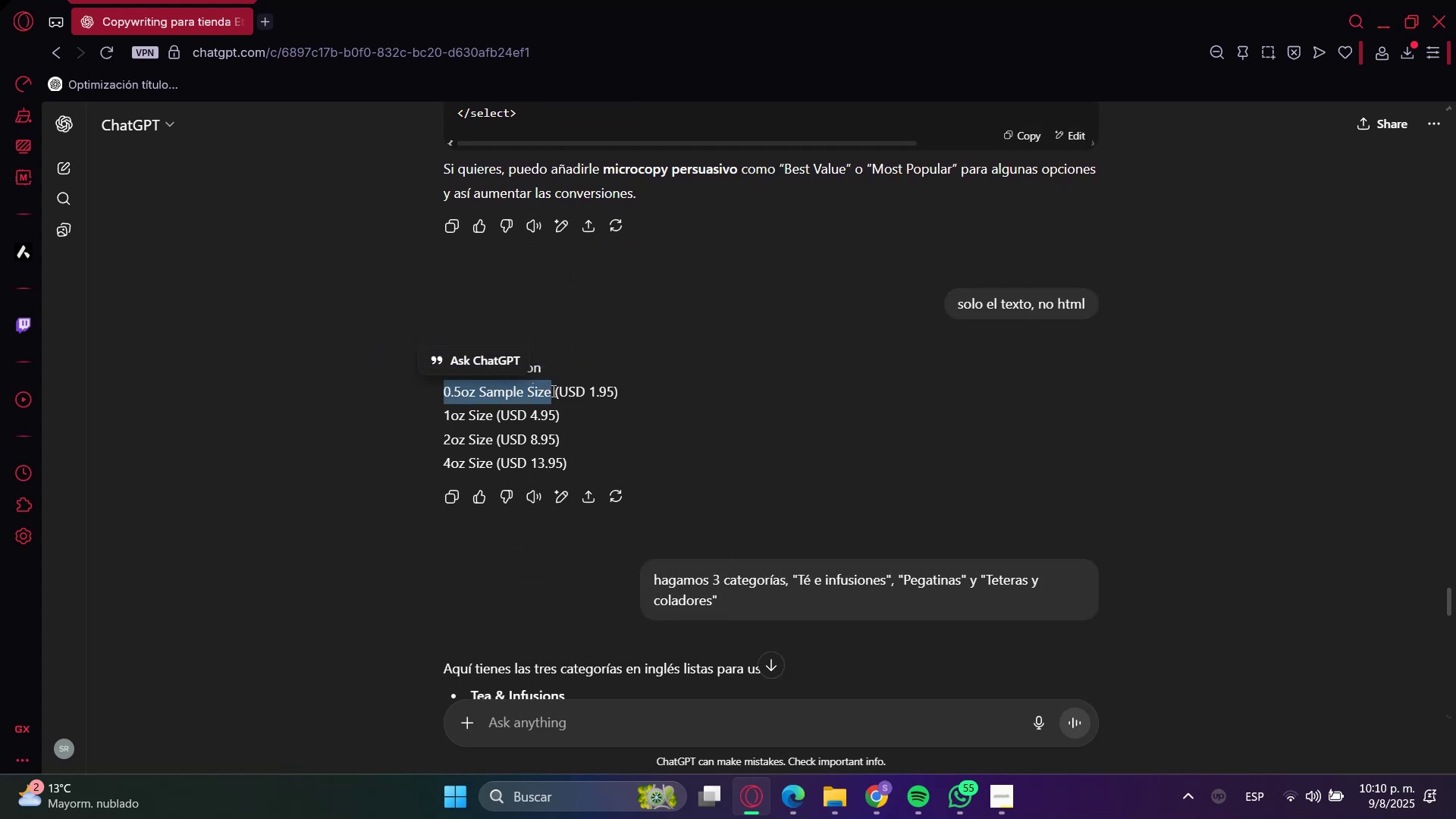 
key(Control+C)
 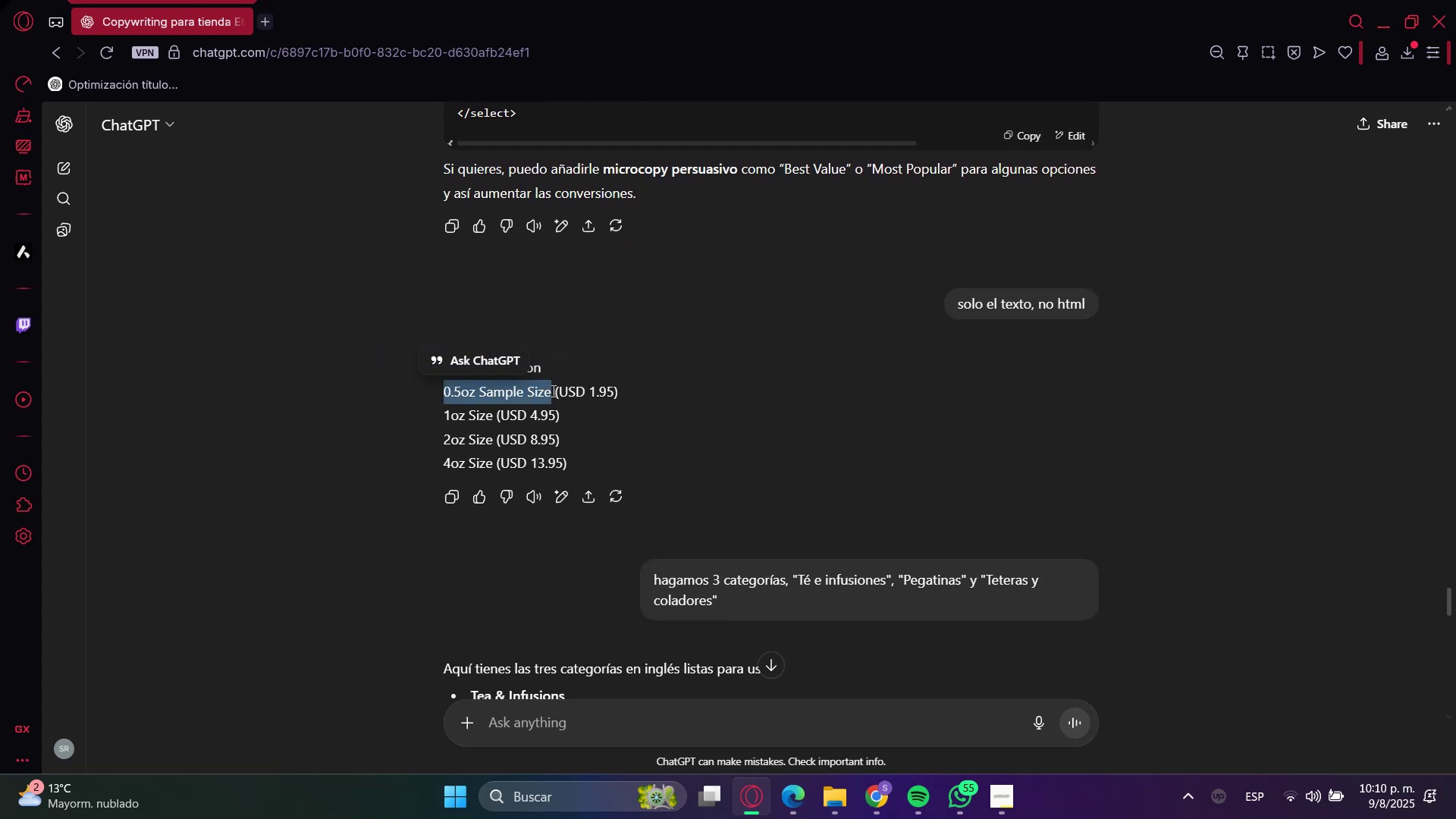 
key(Control+C)
 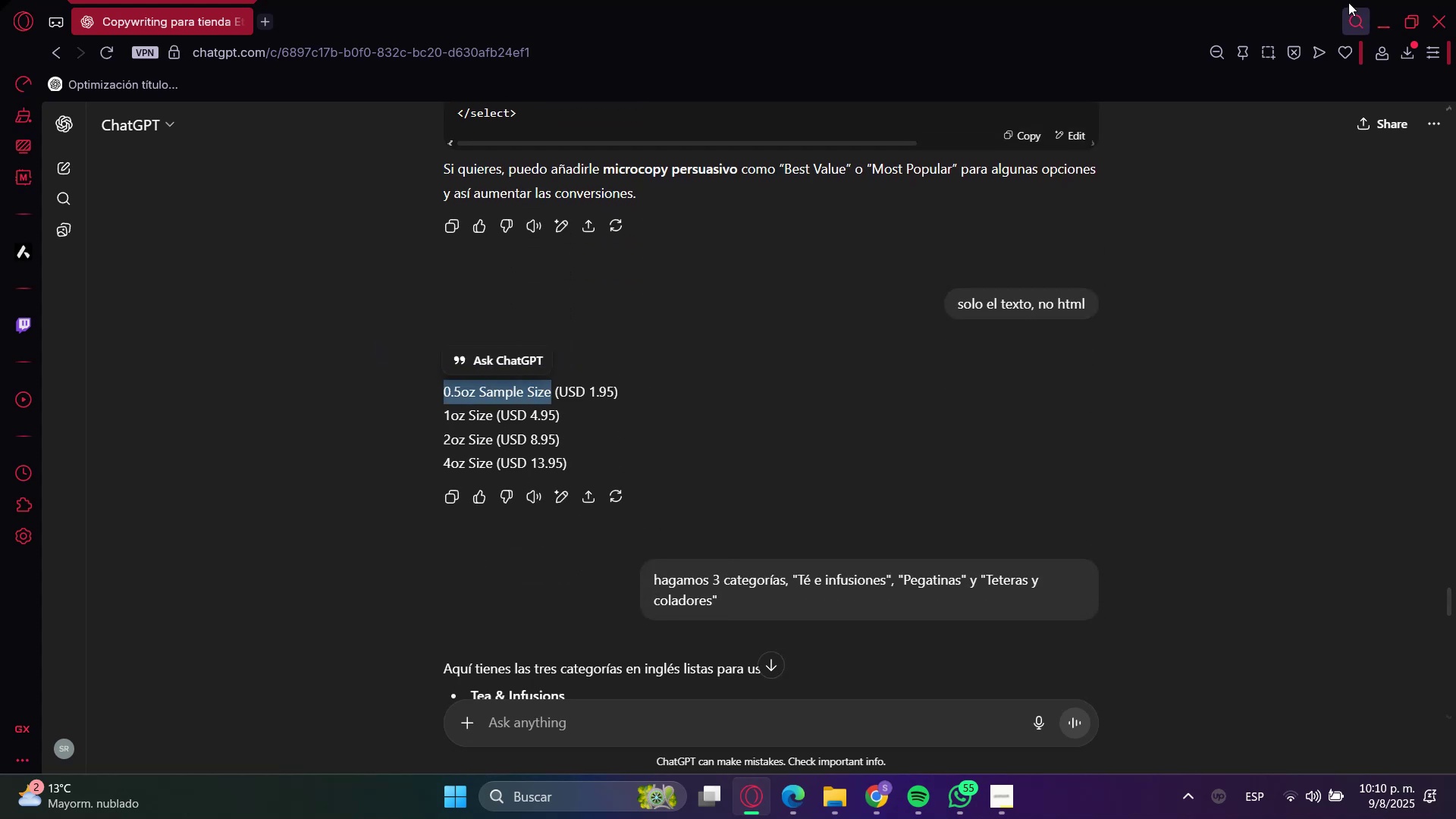 
left_click([1376, 20])
 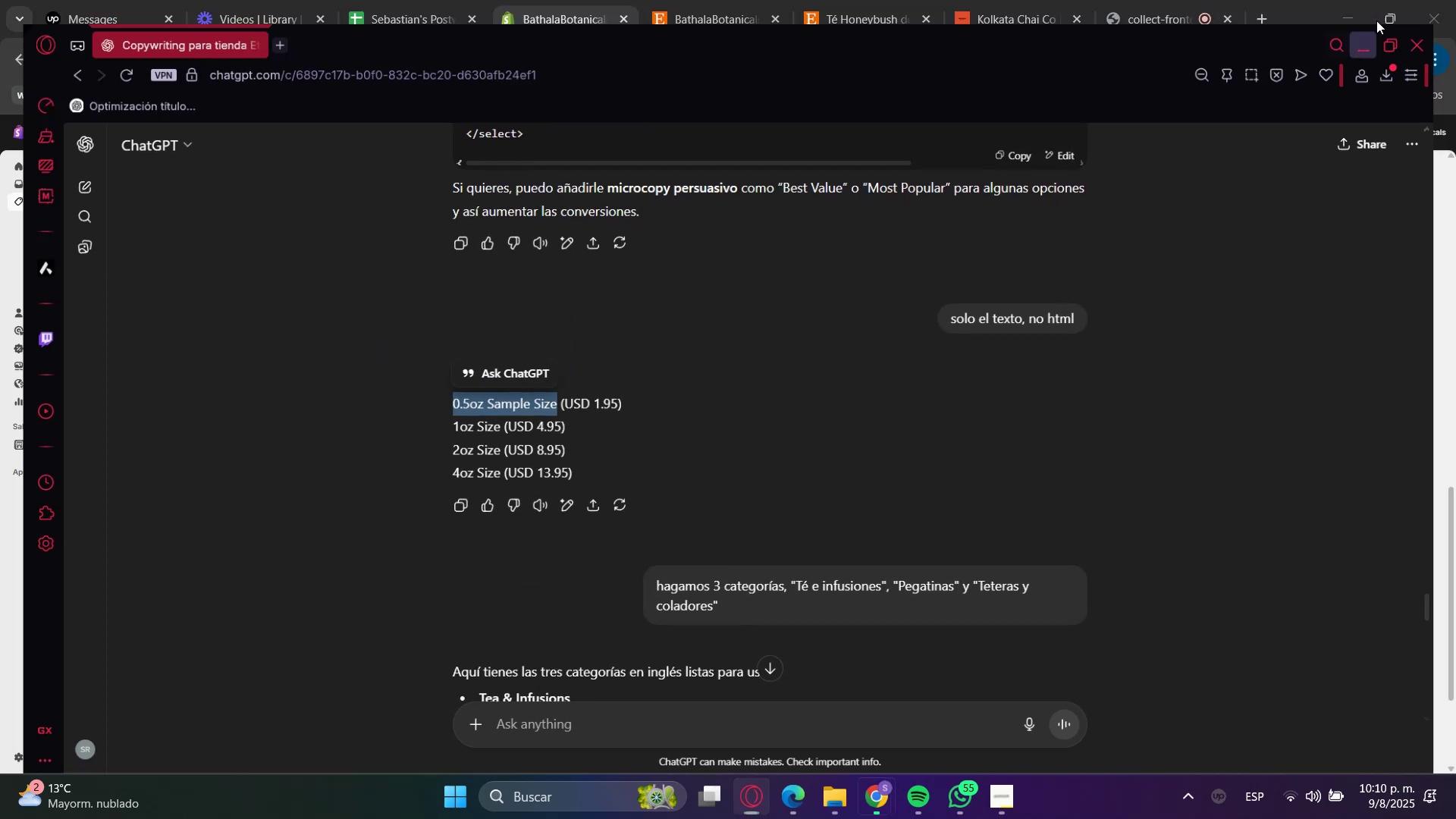 
key(Control+V)
 